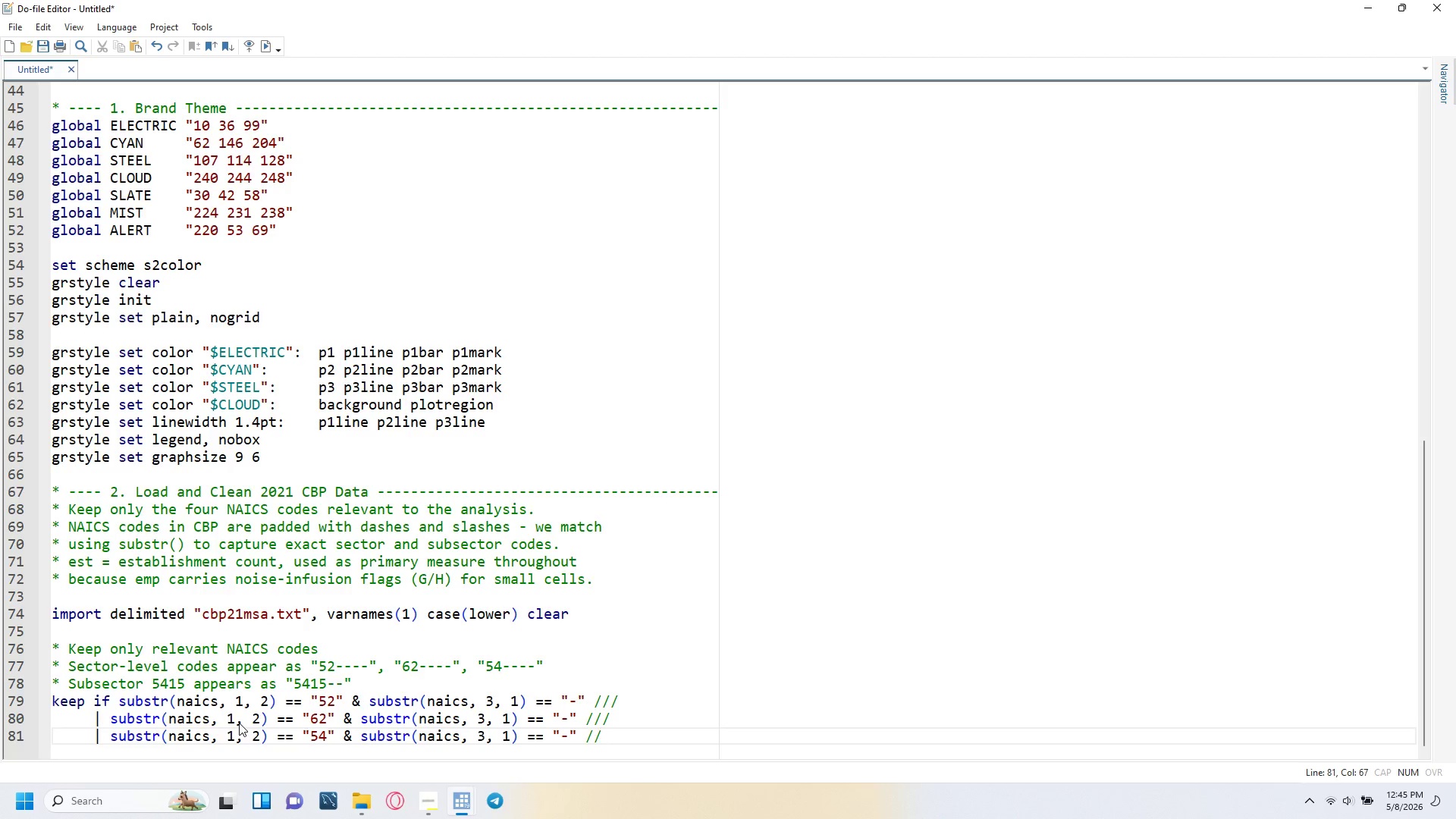 
key(Slash)
 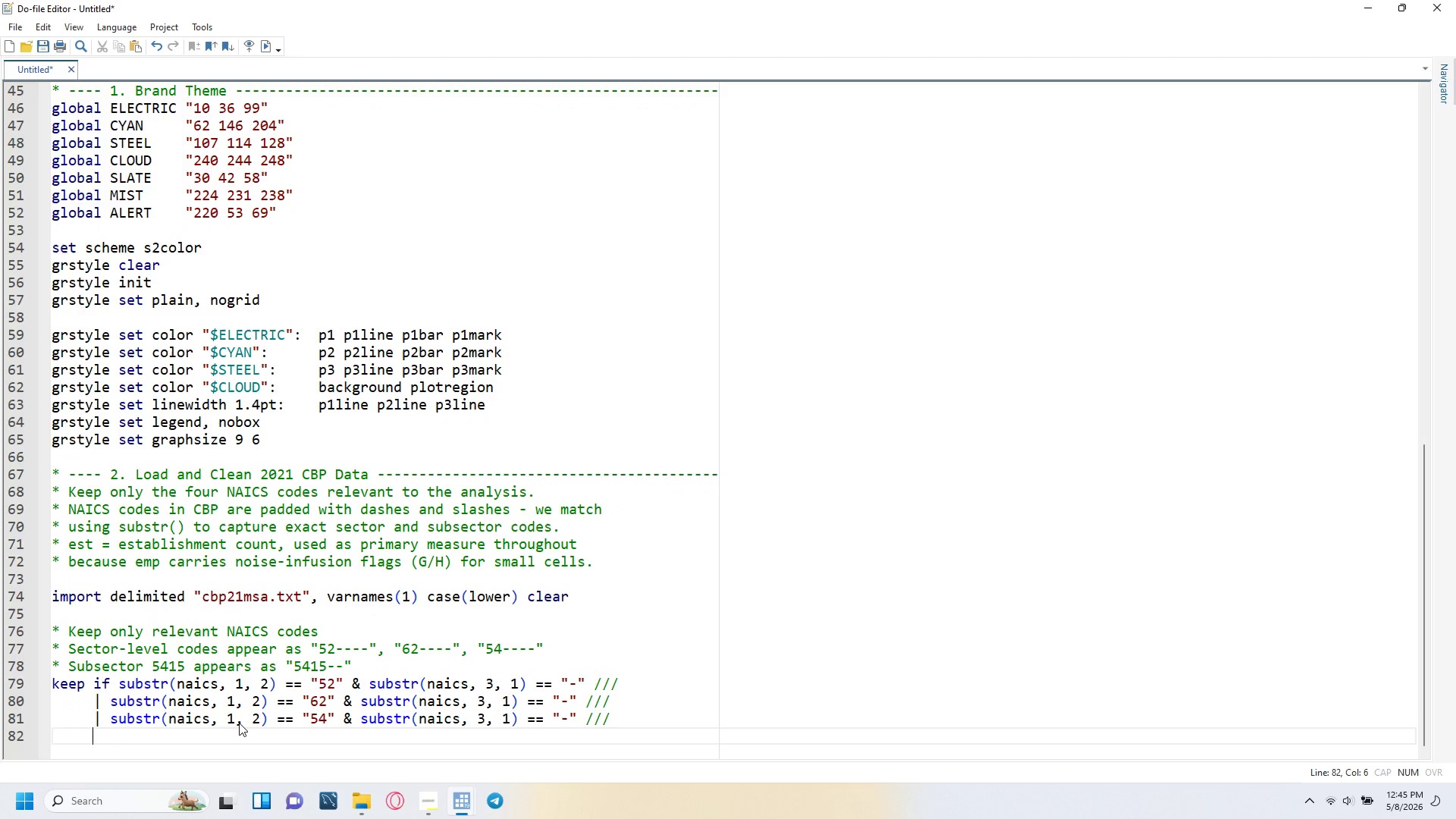 
key(Enter)
 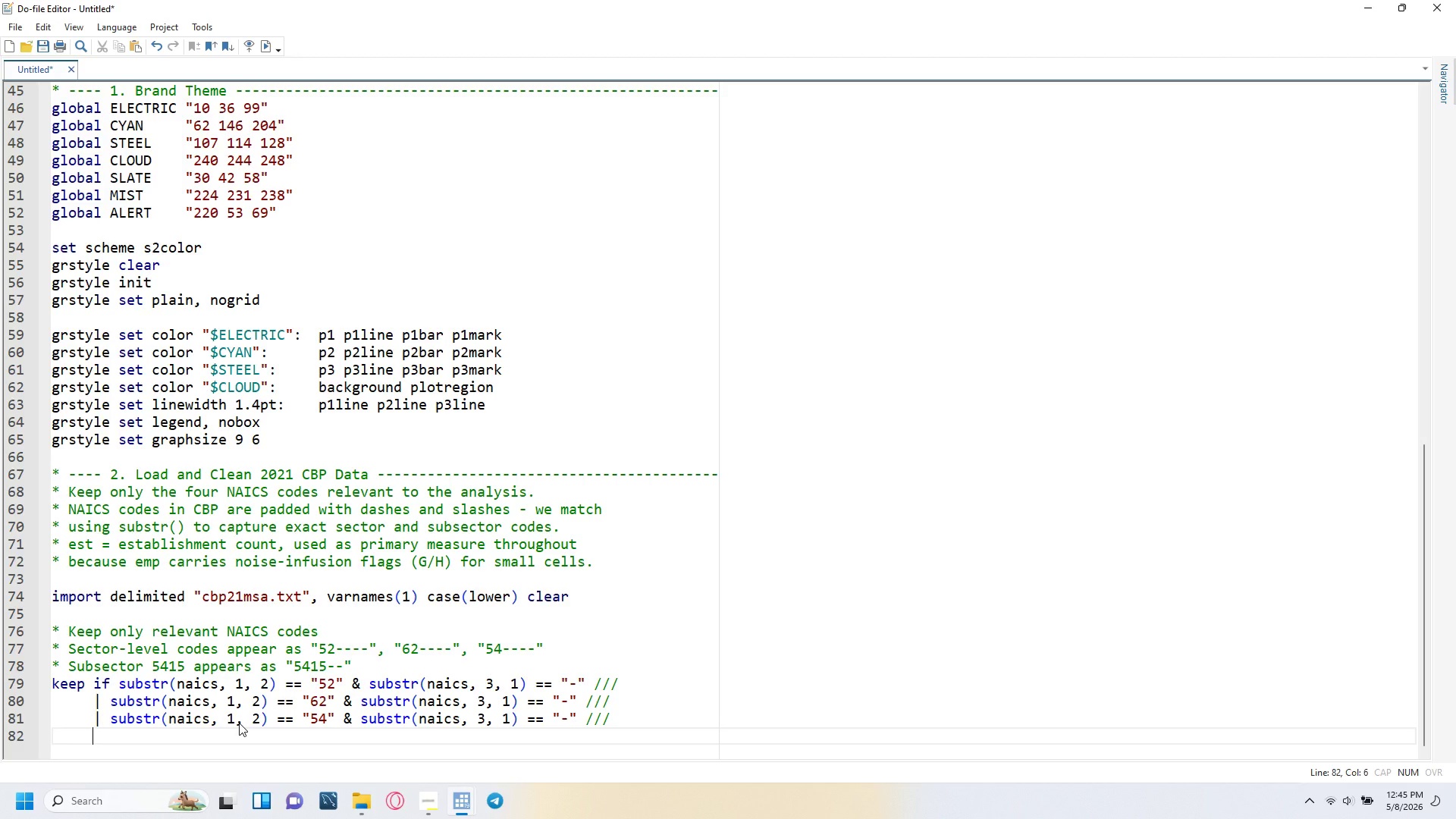 
hold_key(key=ShiftLeft, duration=0.34)
 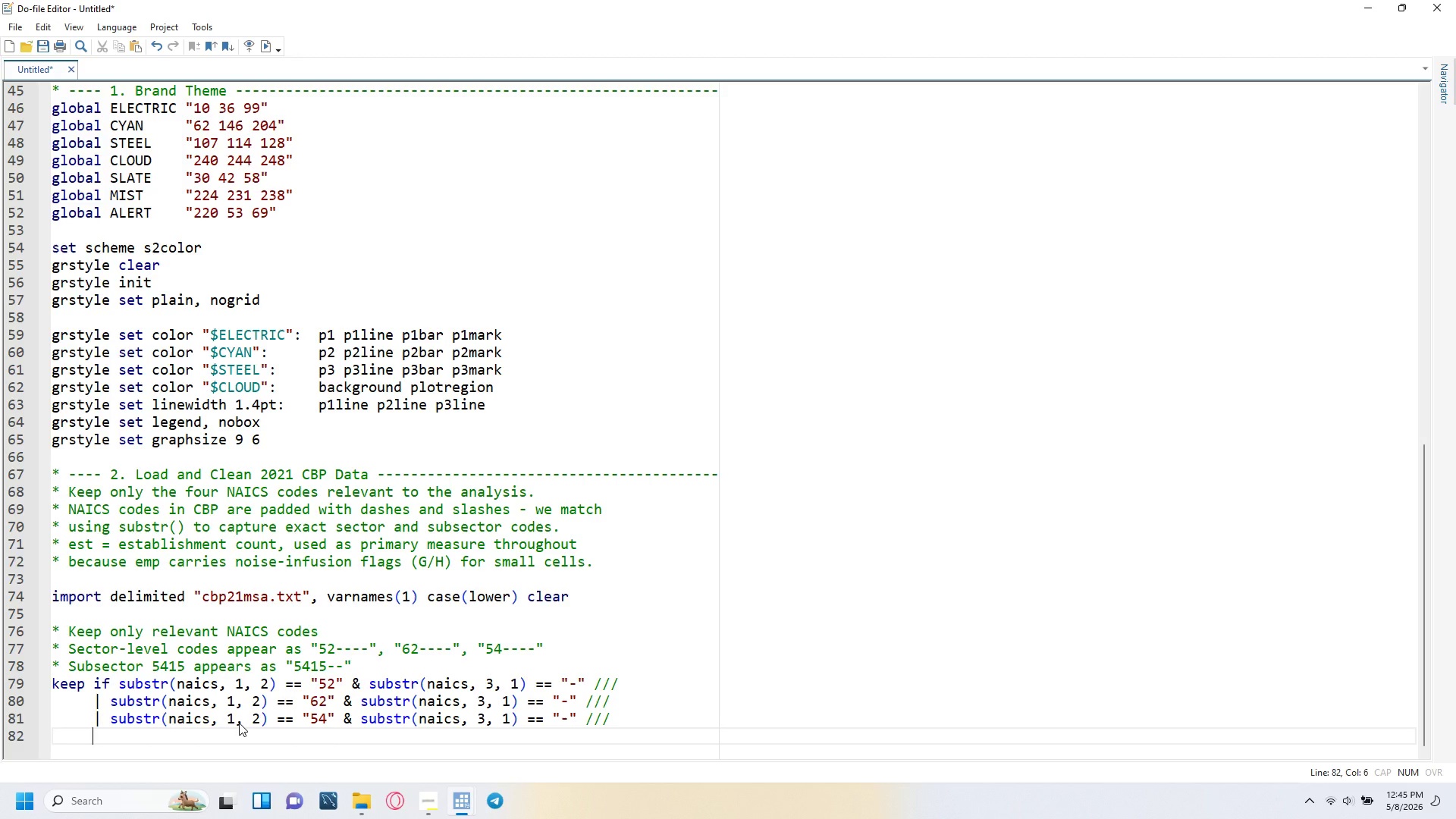 
type(| substr(naics, 1, 4)
 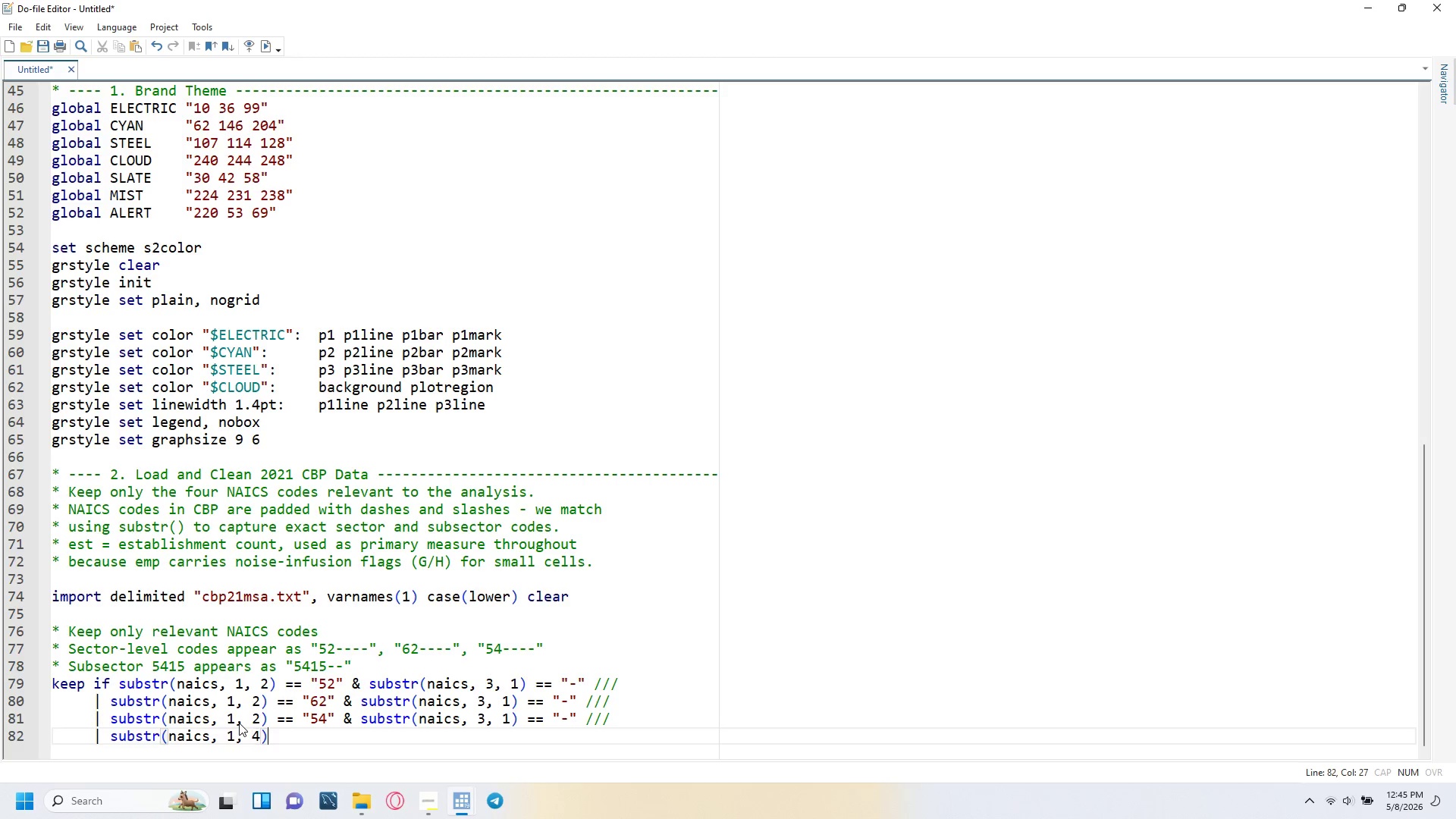 
 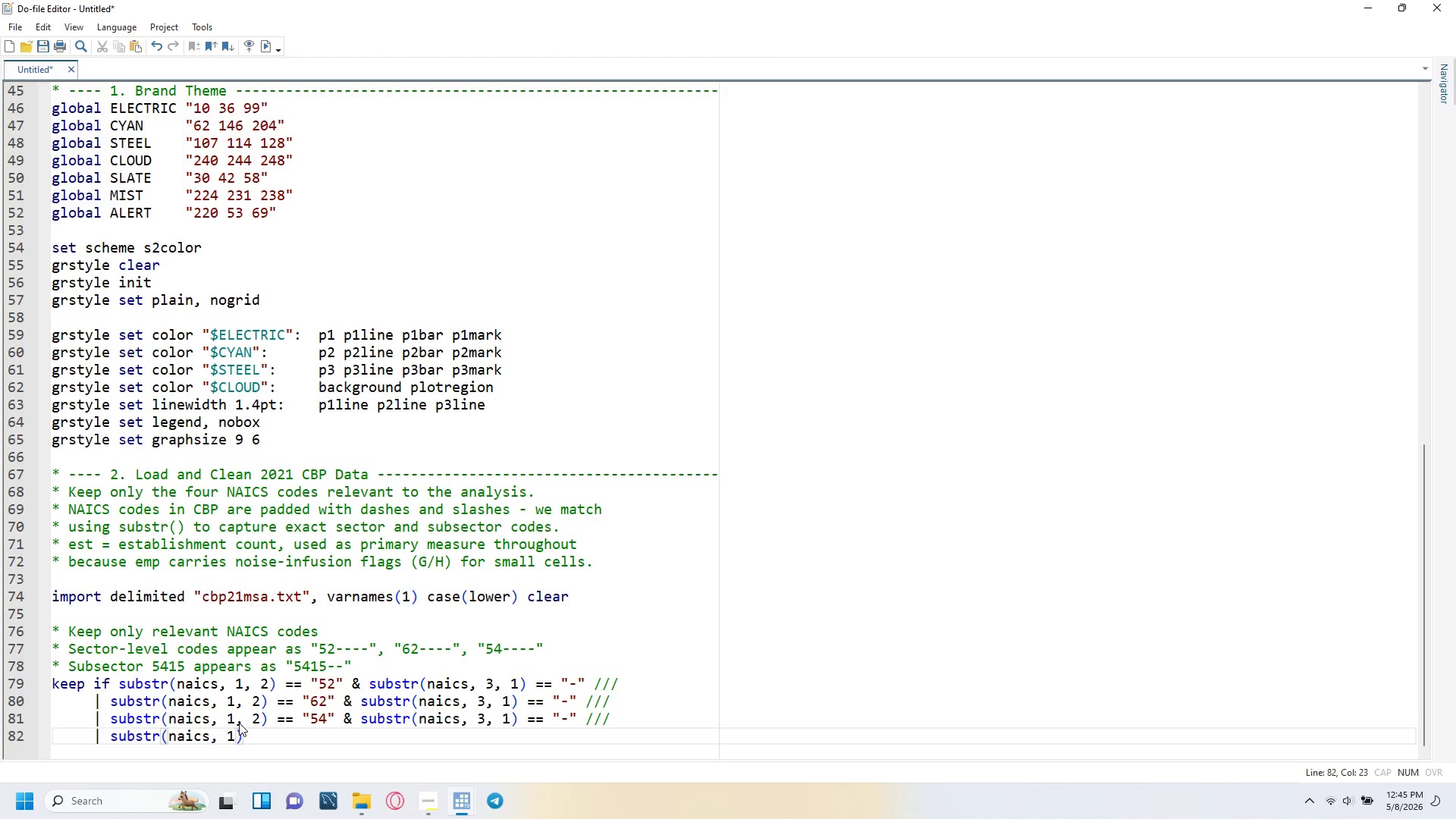 
key(ArrowRight)
 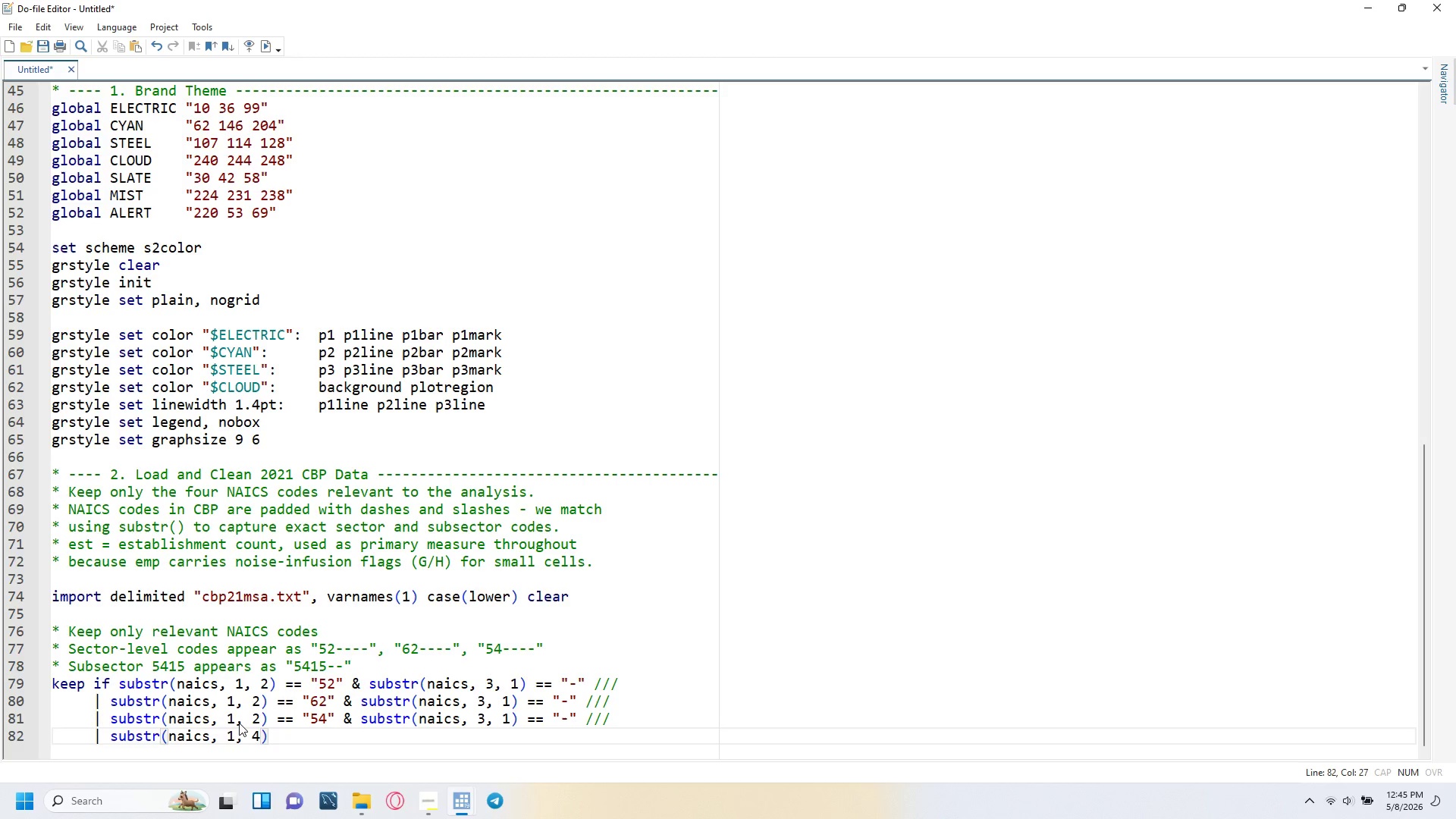 
type( == "54)
 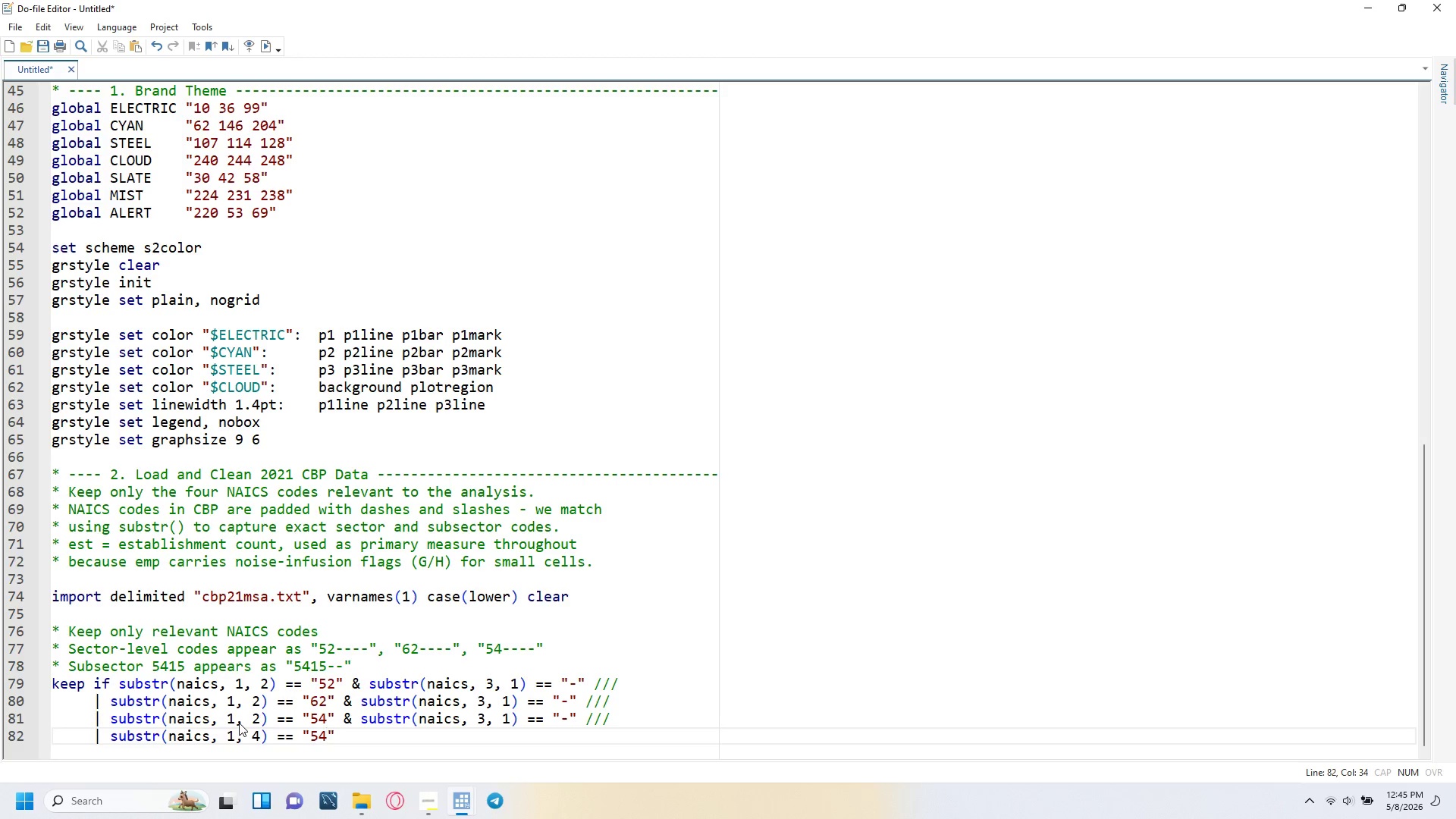 
type(15)
 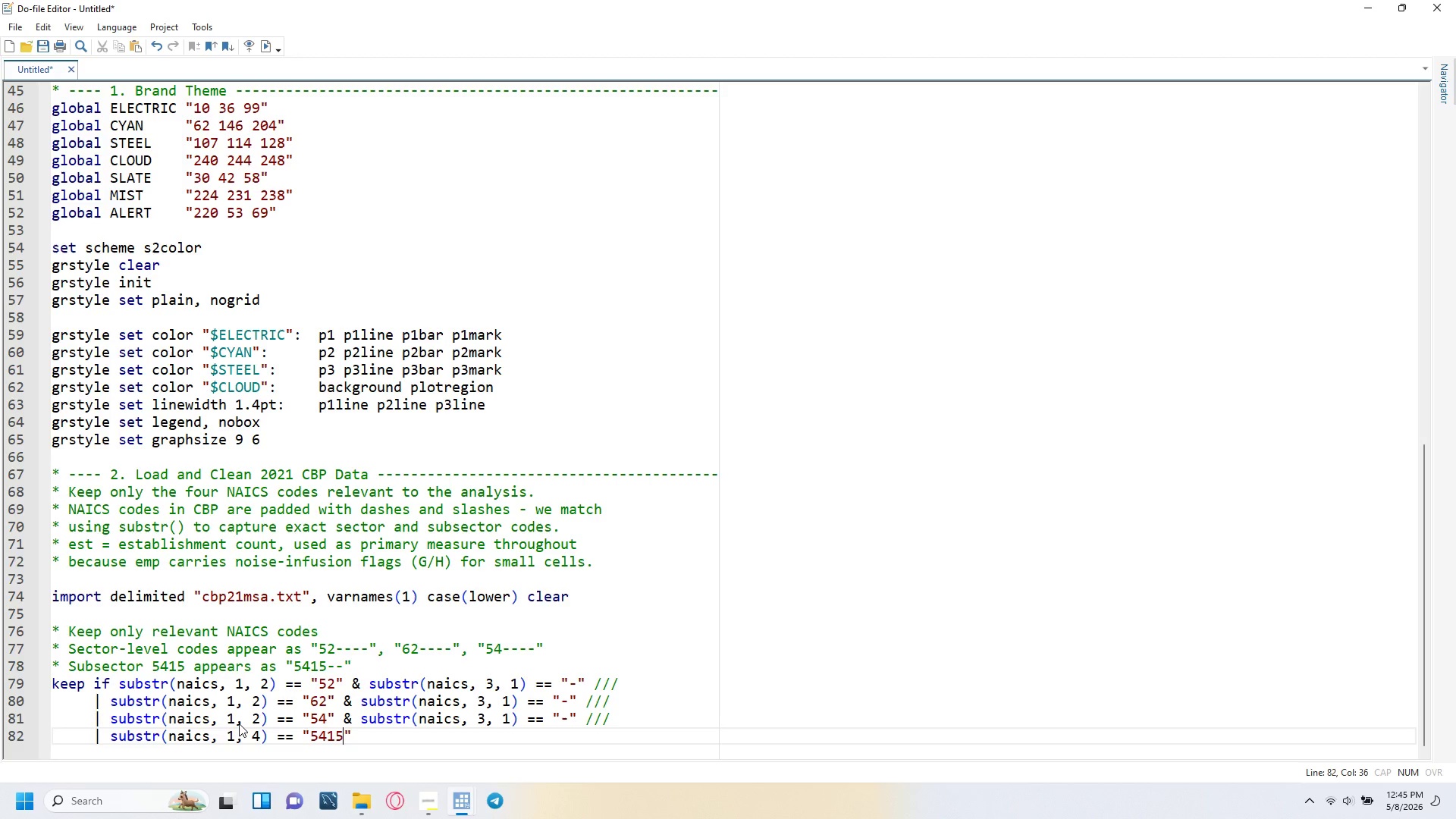 
key(ArrowRight)
 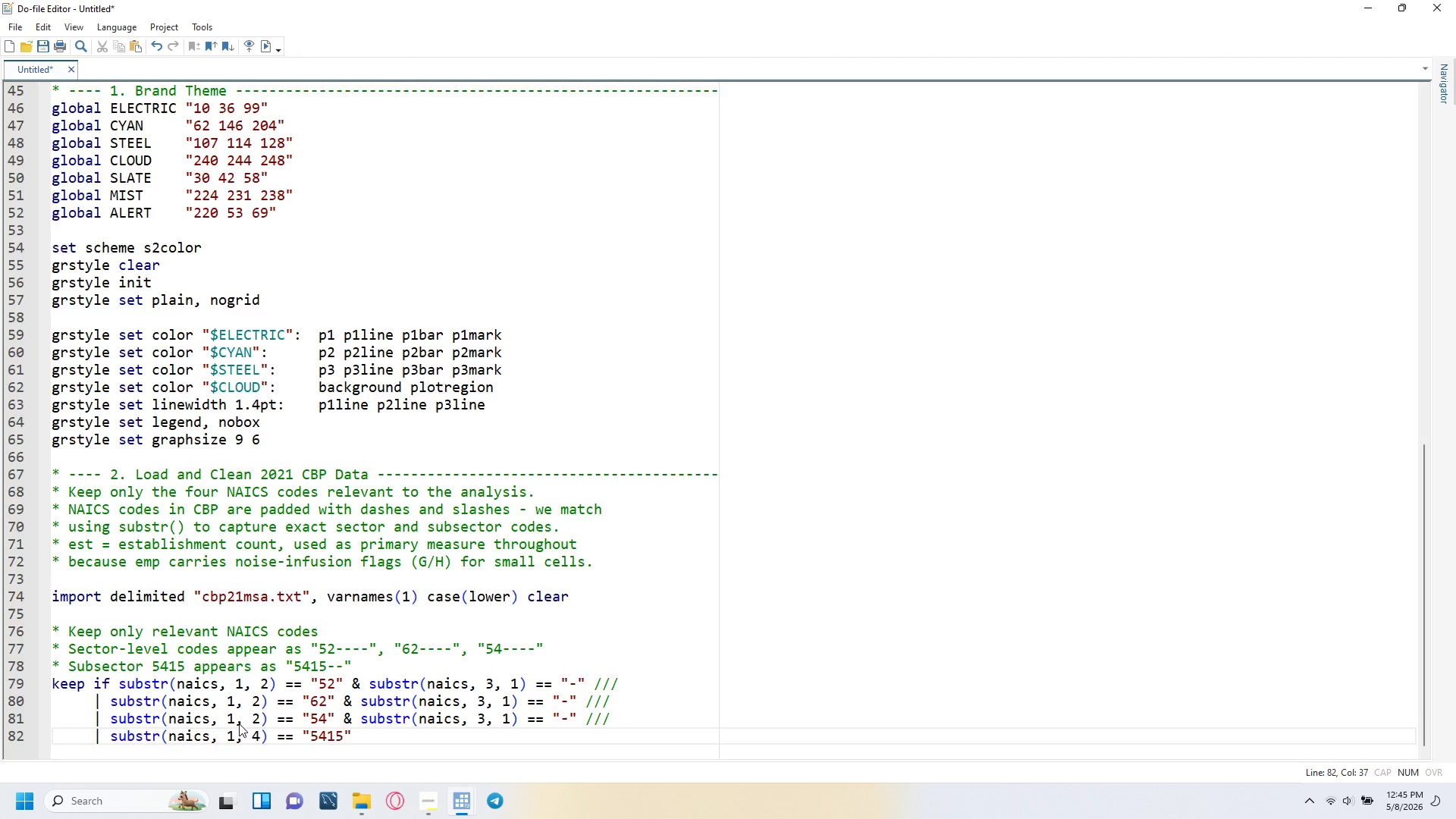 
key(Enter)
 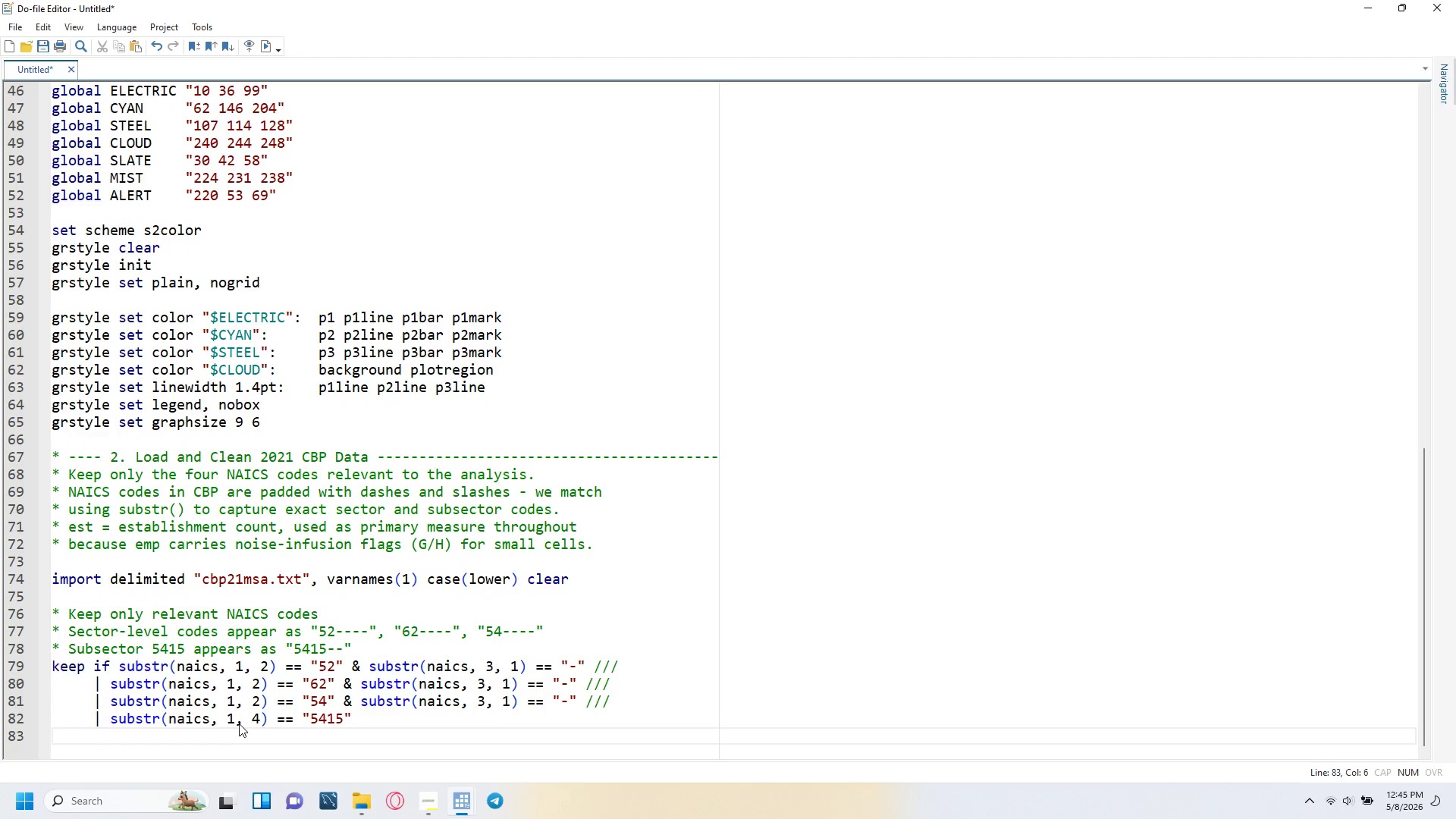 
key(Enter)
 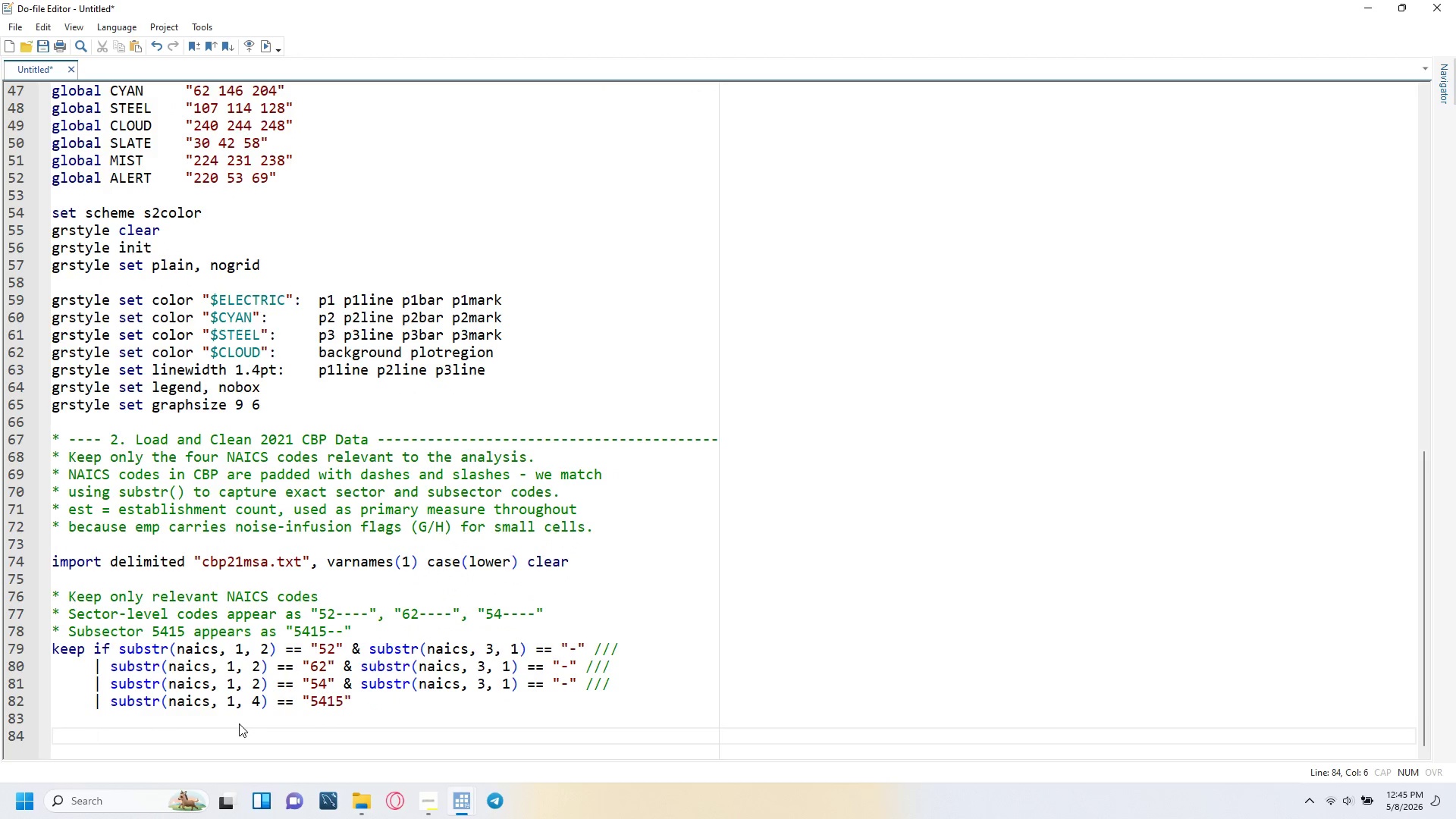 
key(Backspace)
 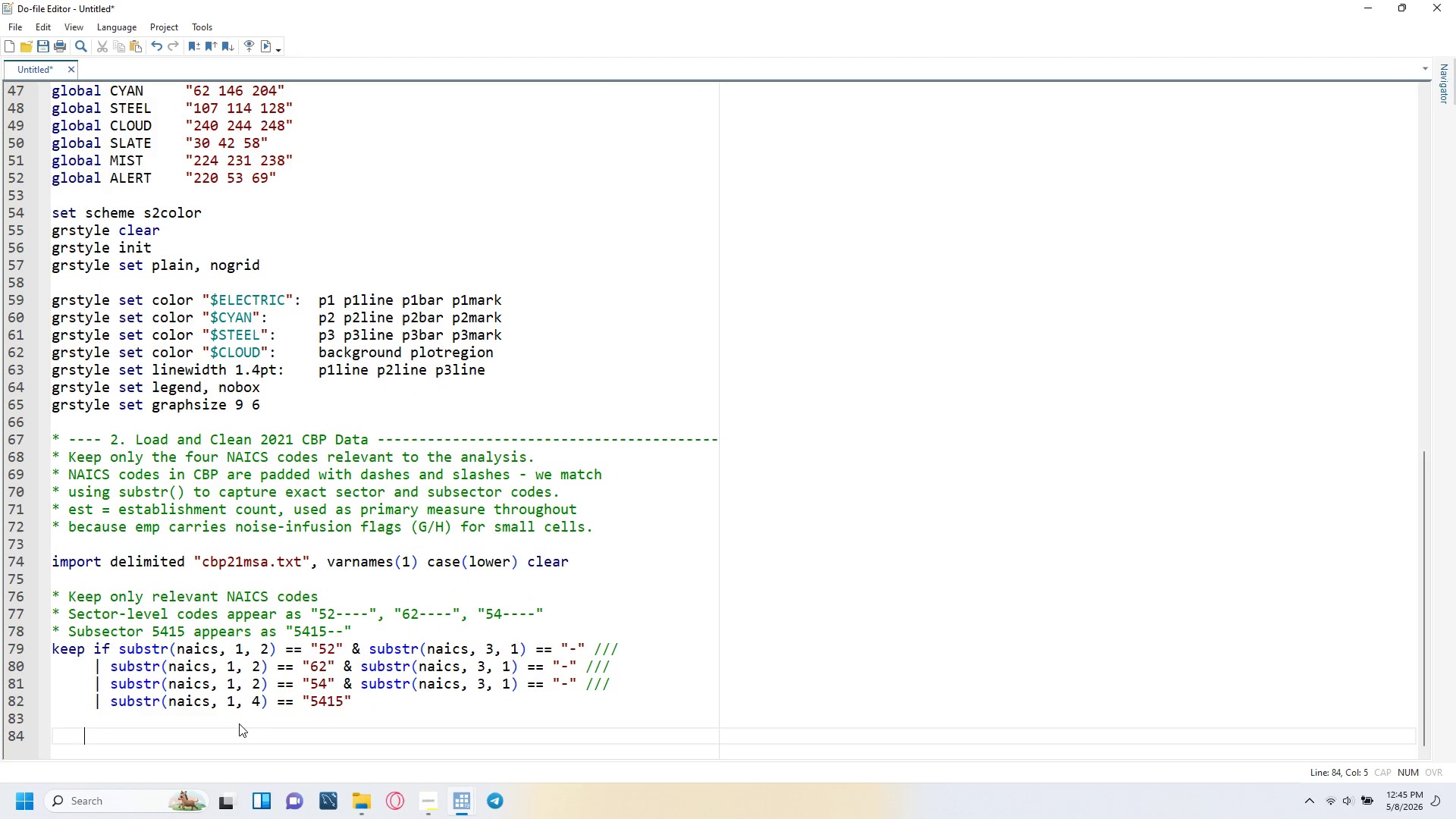 
key(Backspace)
type(* Convert est to numeric)
 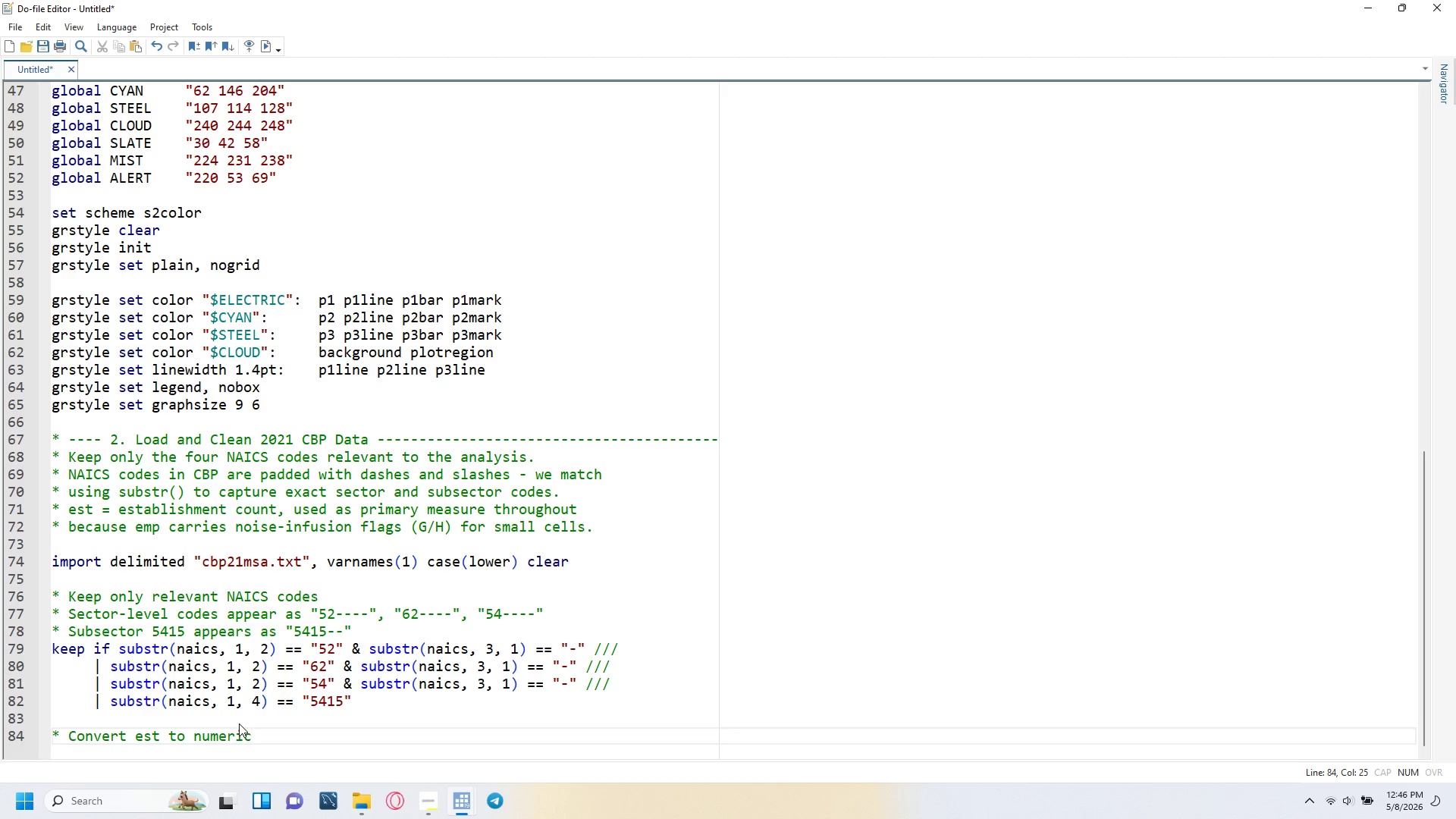 
key(Enter)
 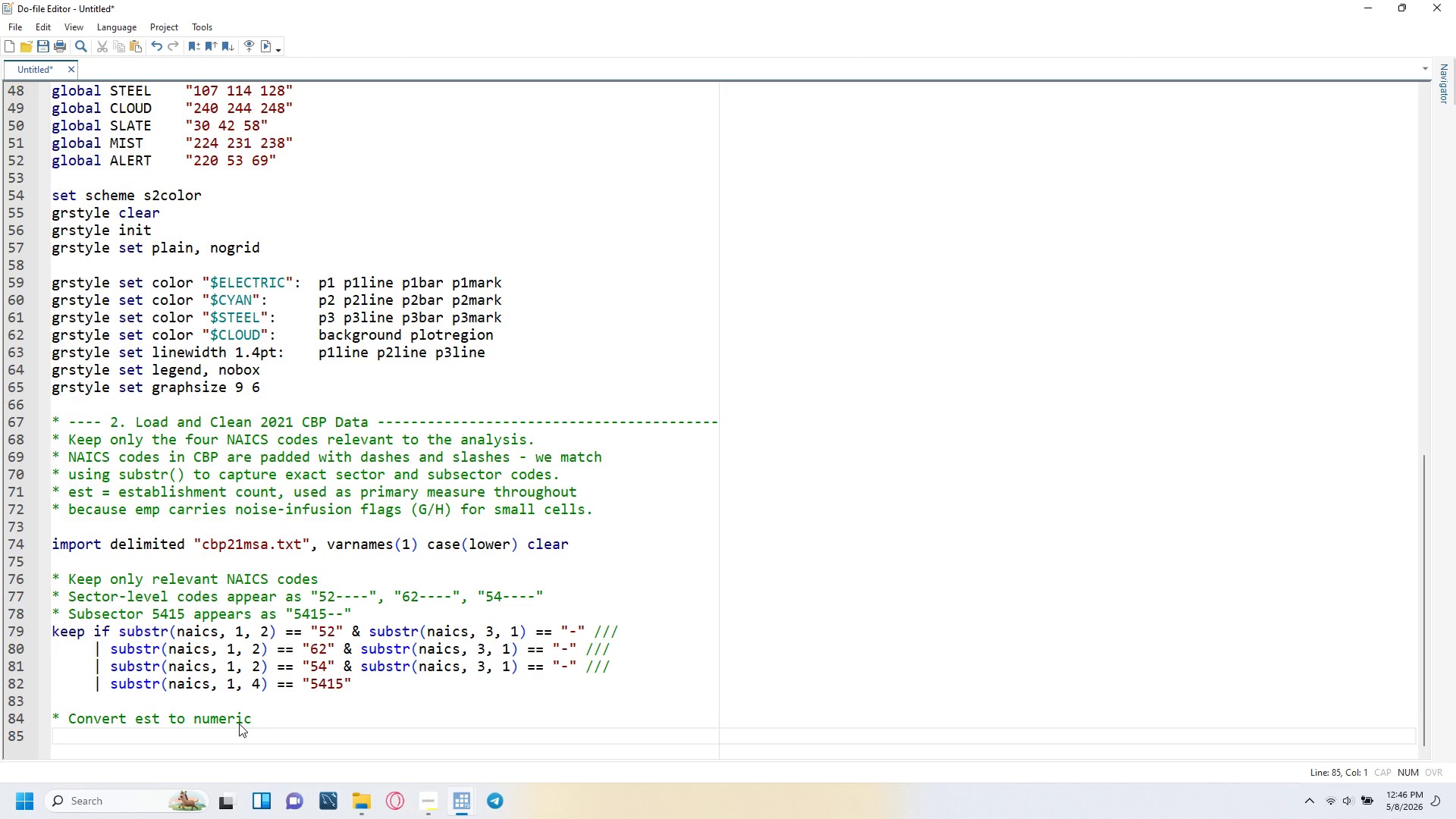 
type(destring est msa, rep;)
key(Backspace)
type(lace force)
 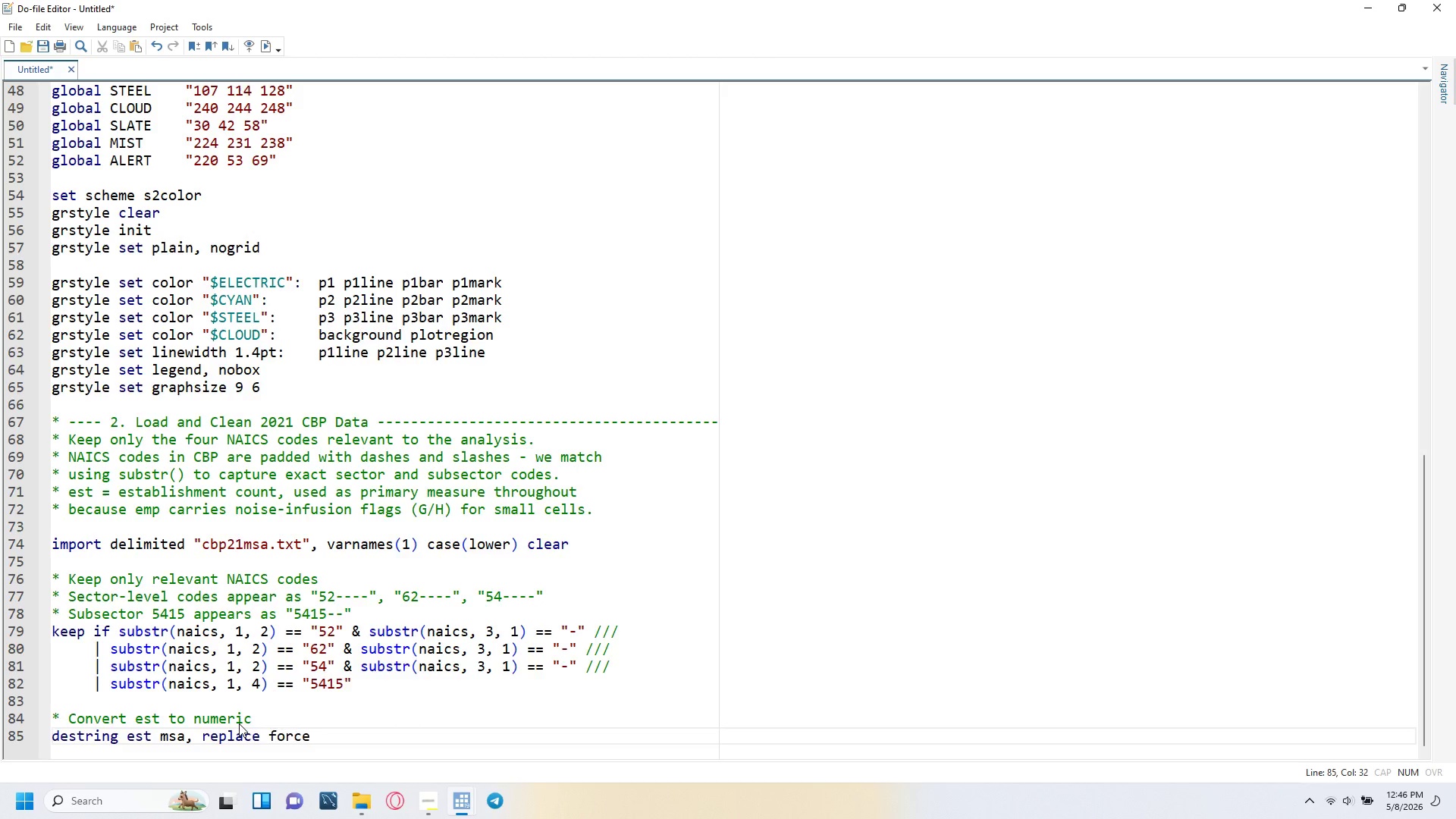 
key(Enter)
 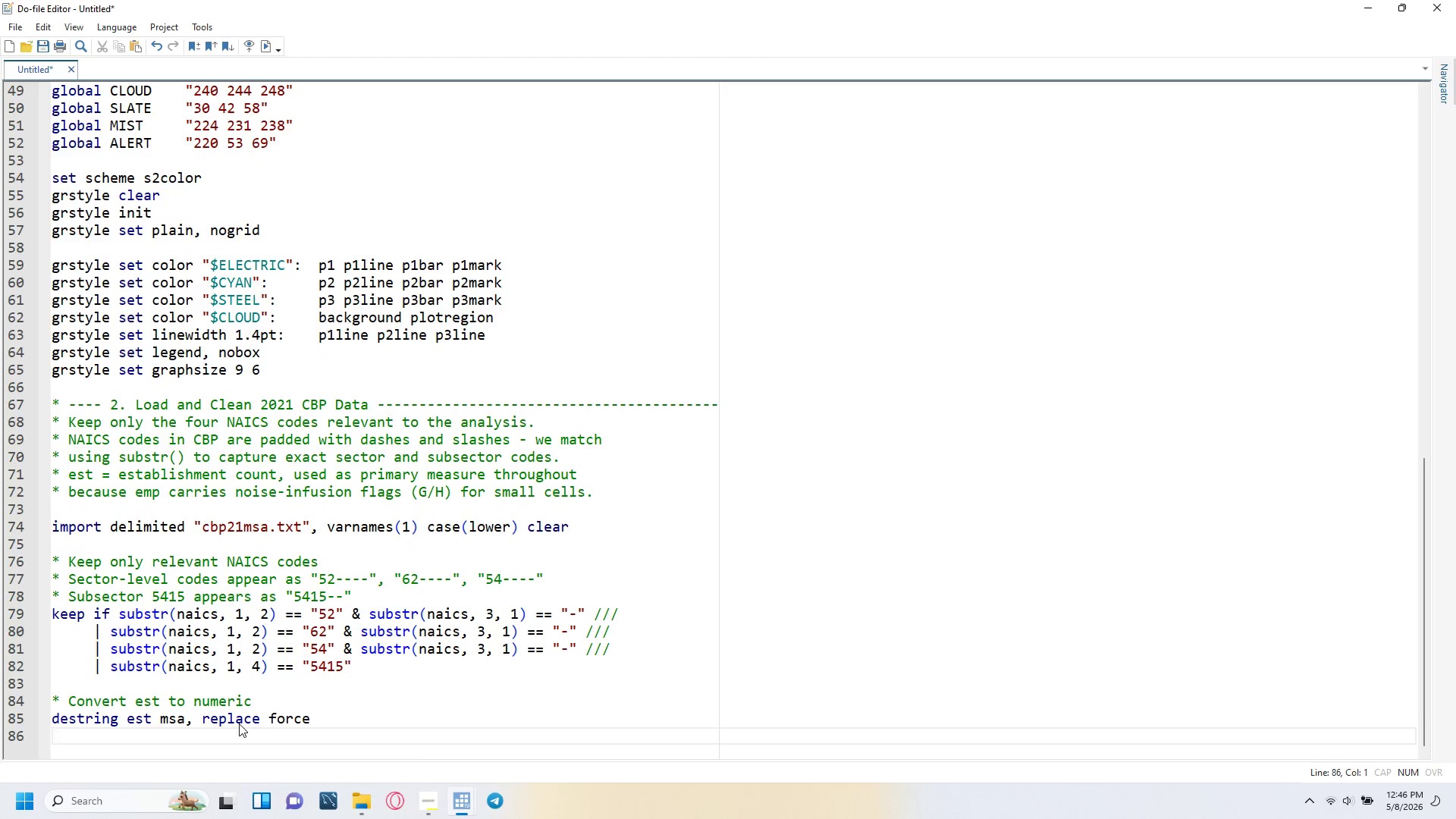 
type(drop if missing(est)
 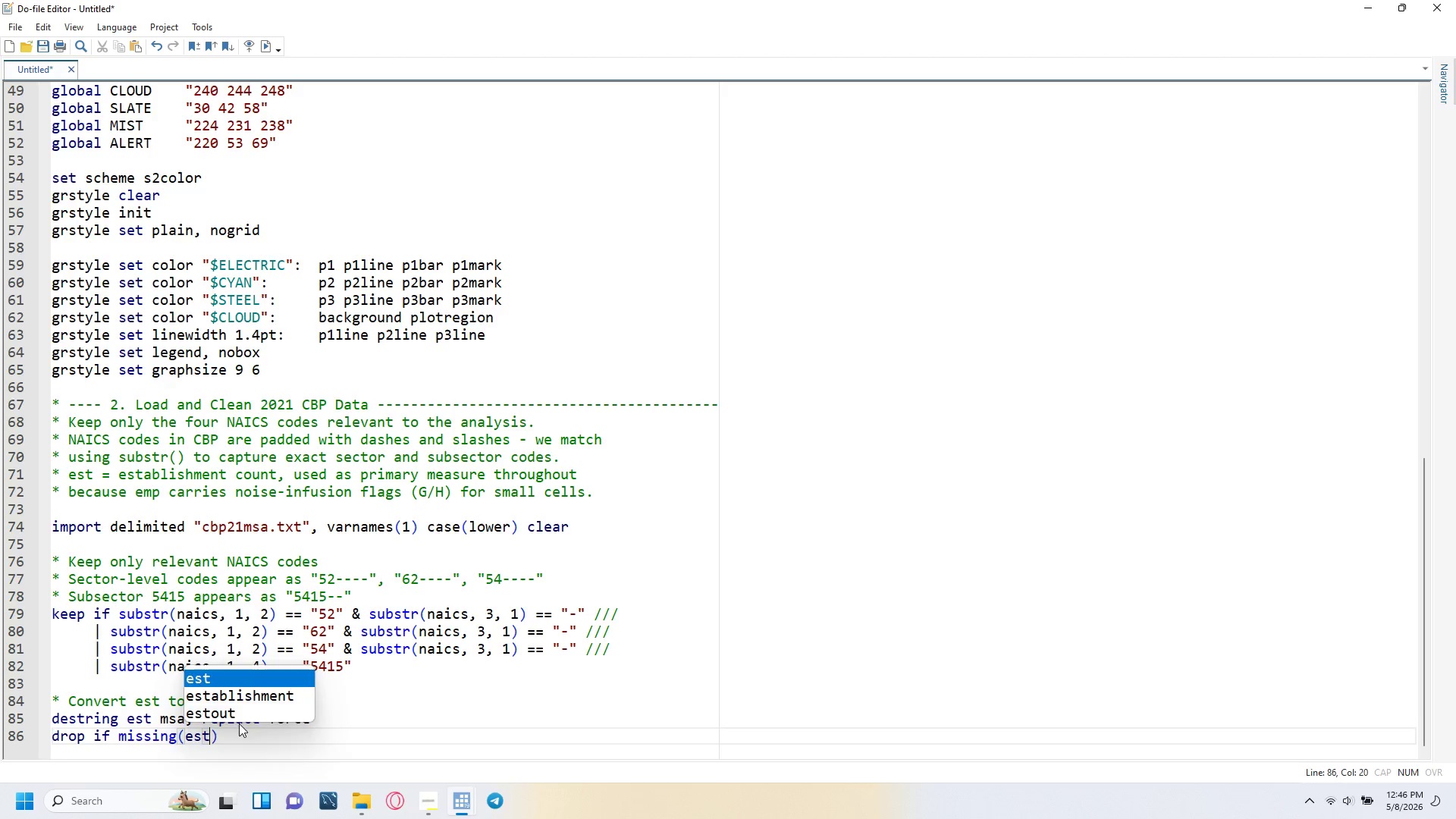 
key(ArrowRight)
 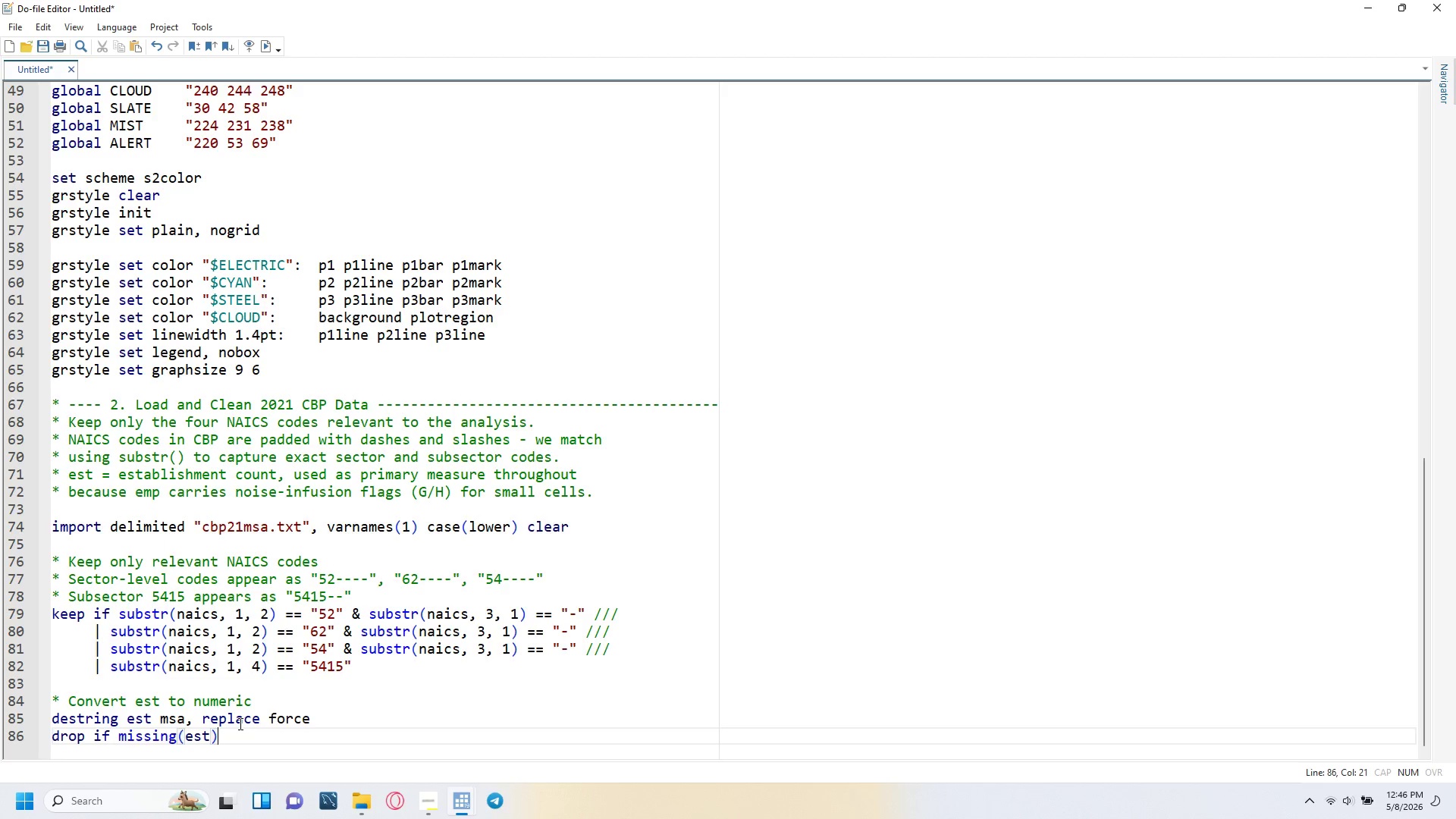 
key(Enter)
 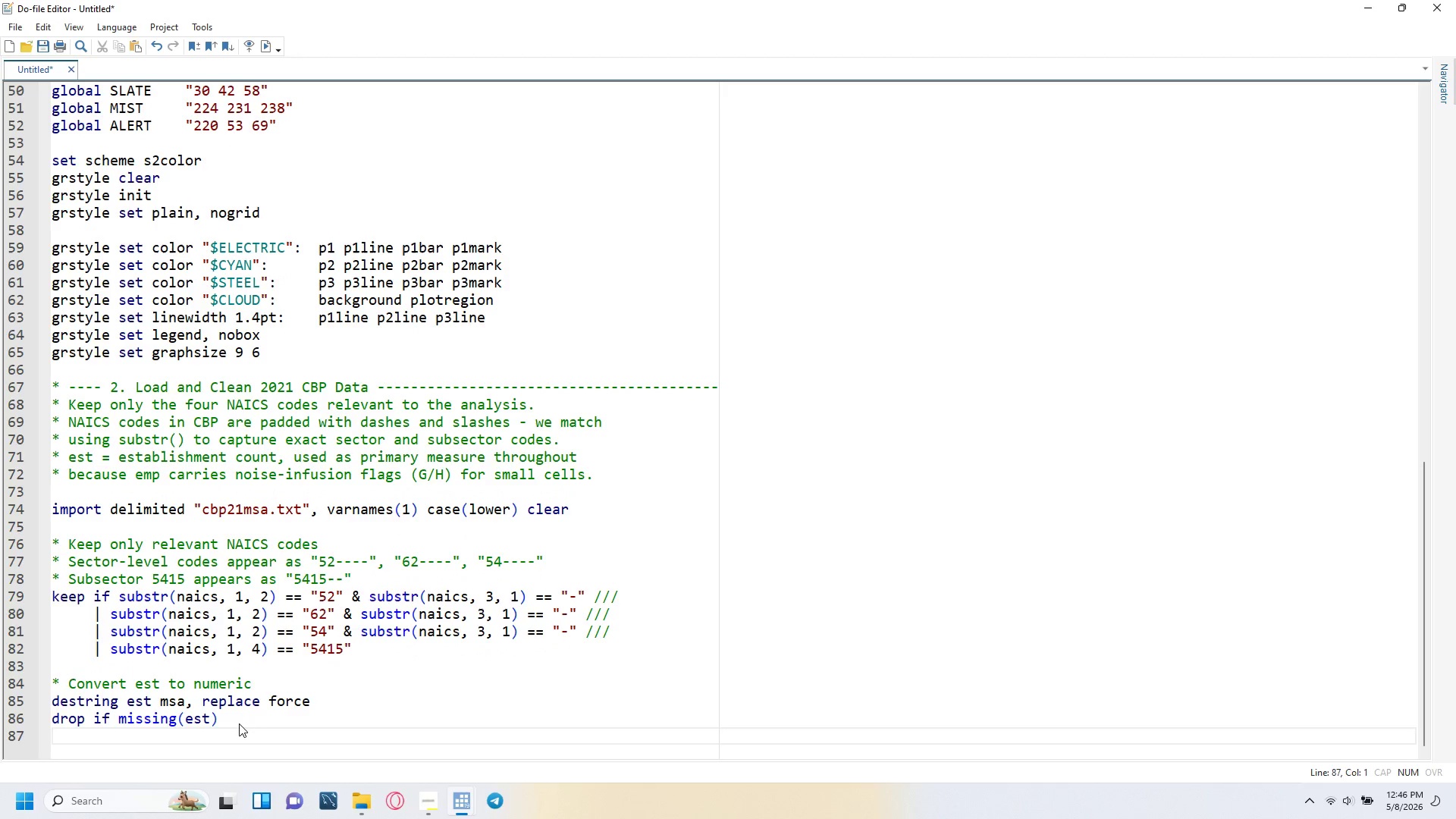 
type(drop if missing(msa)
 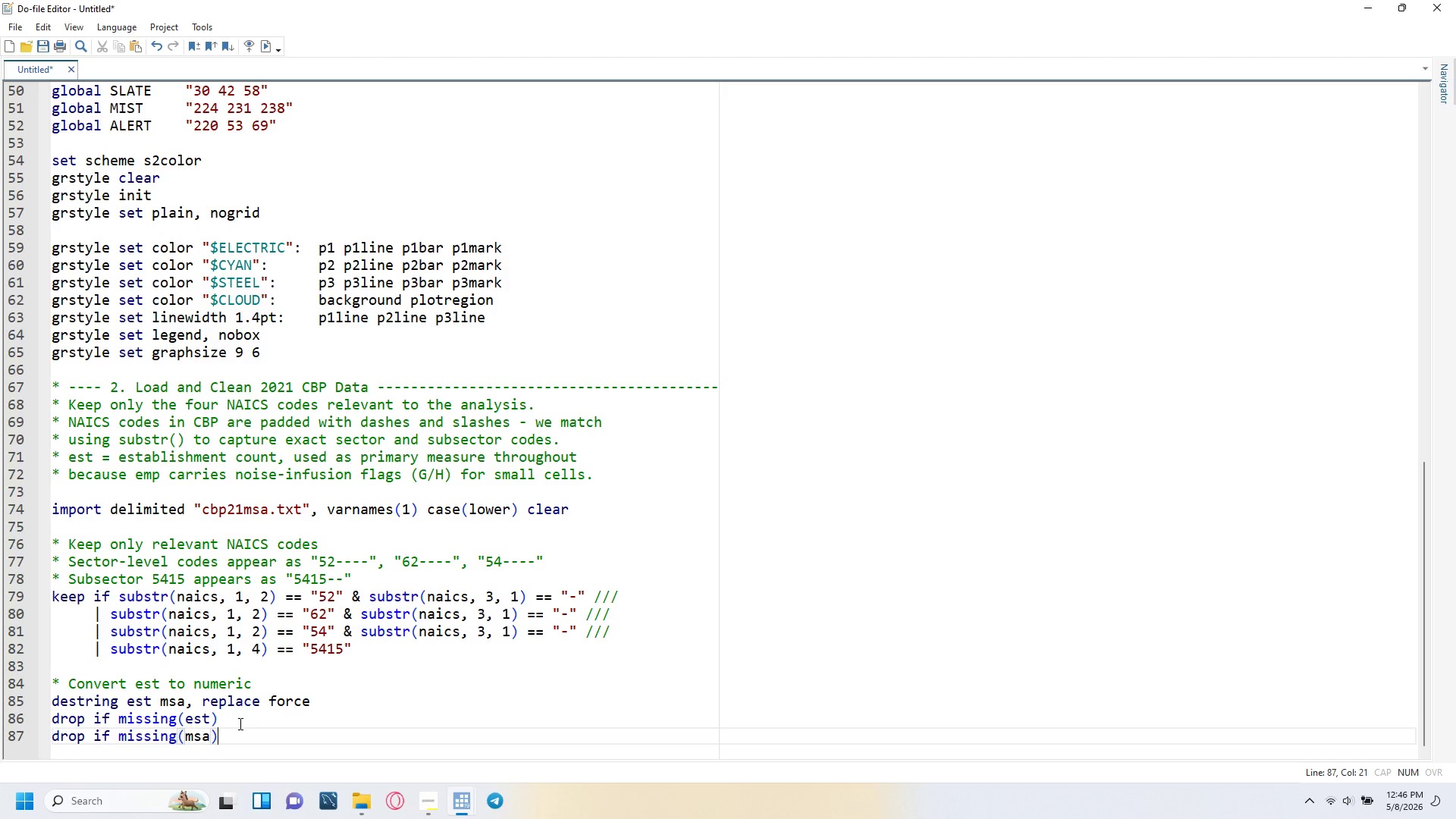 
 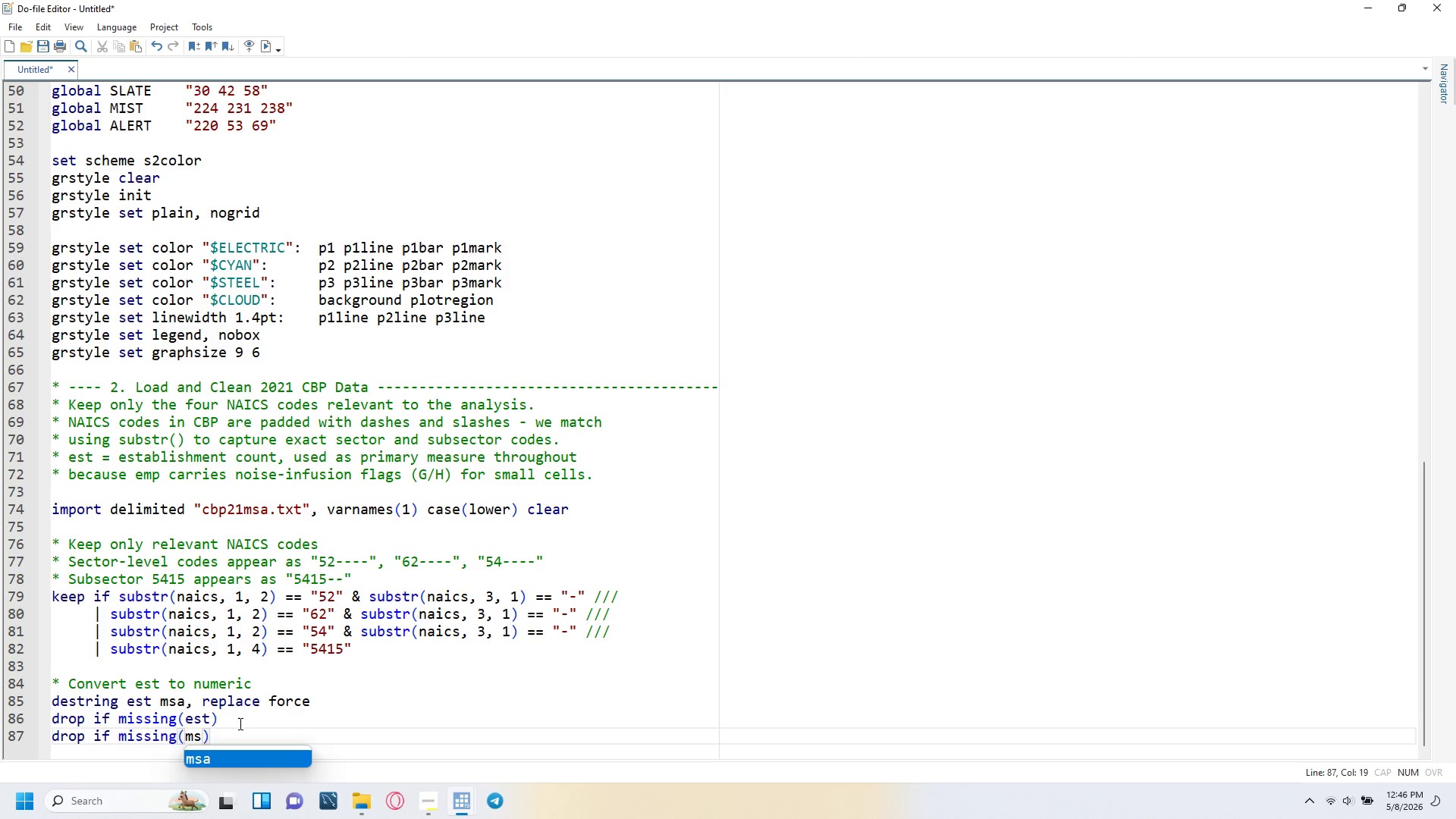 
key(ArrowRight)
 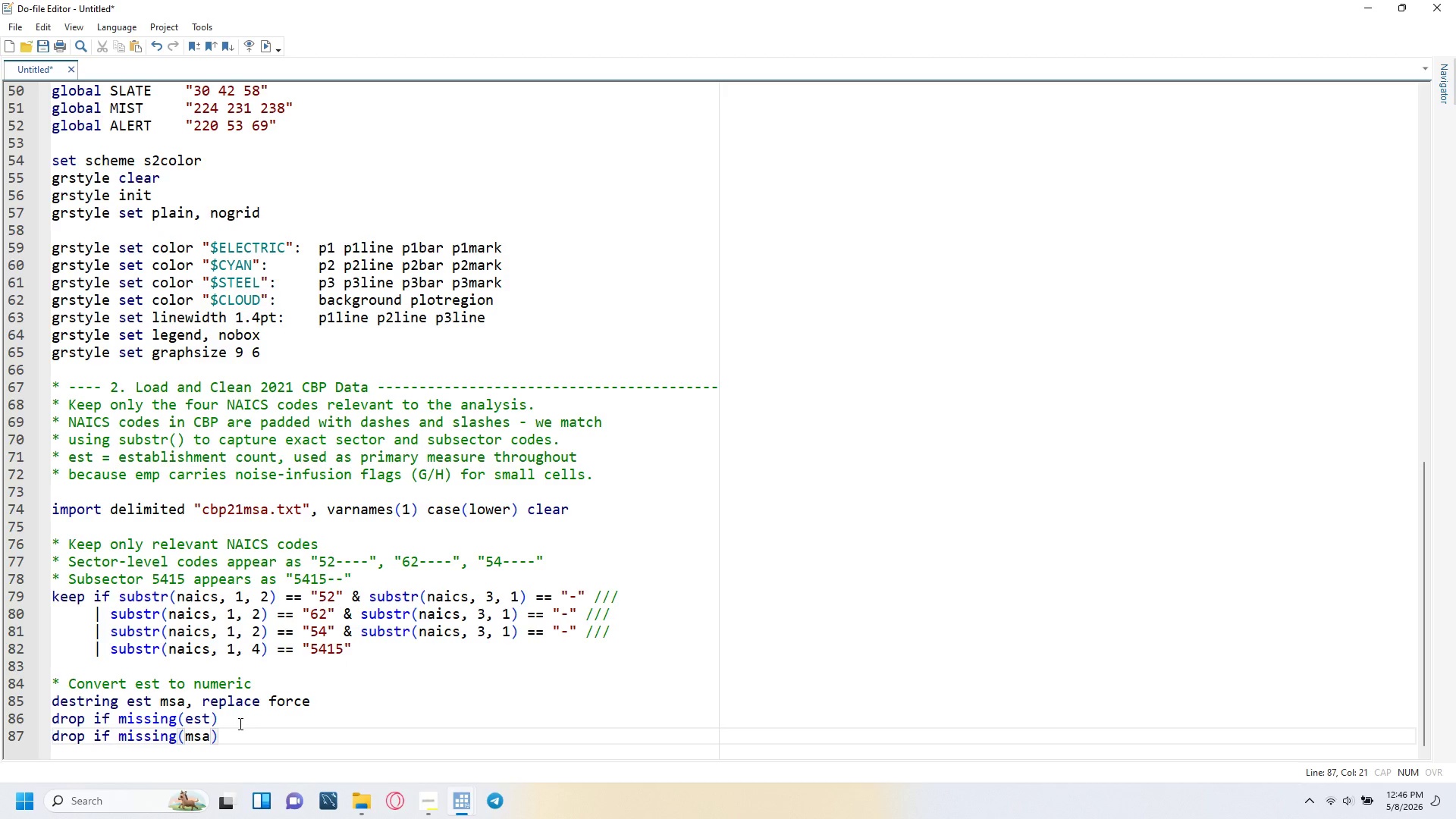 
key(Enter)
 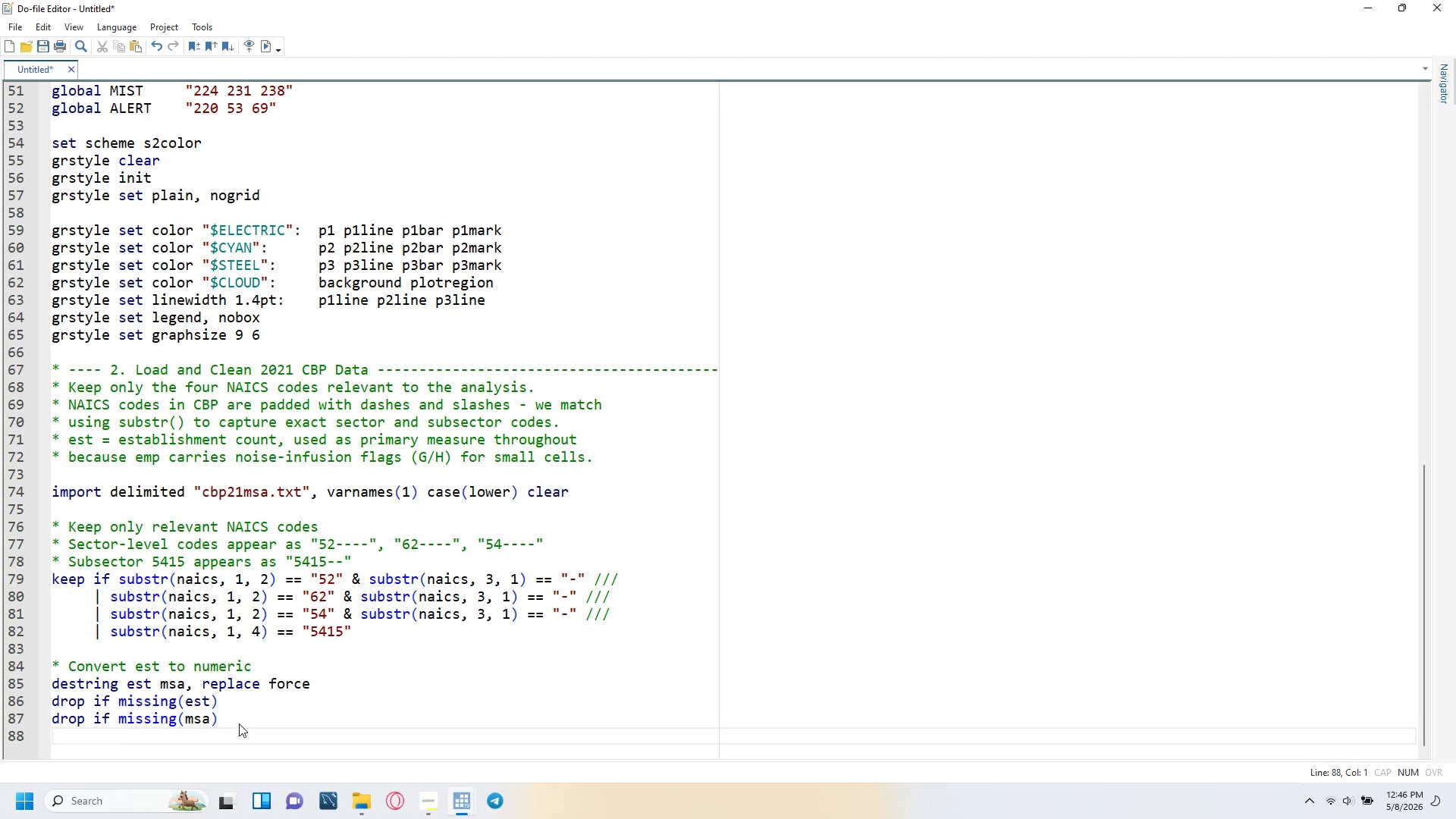 
type(drop if msa == 0)
 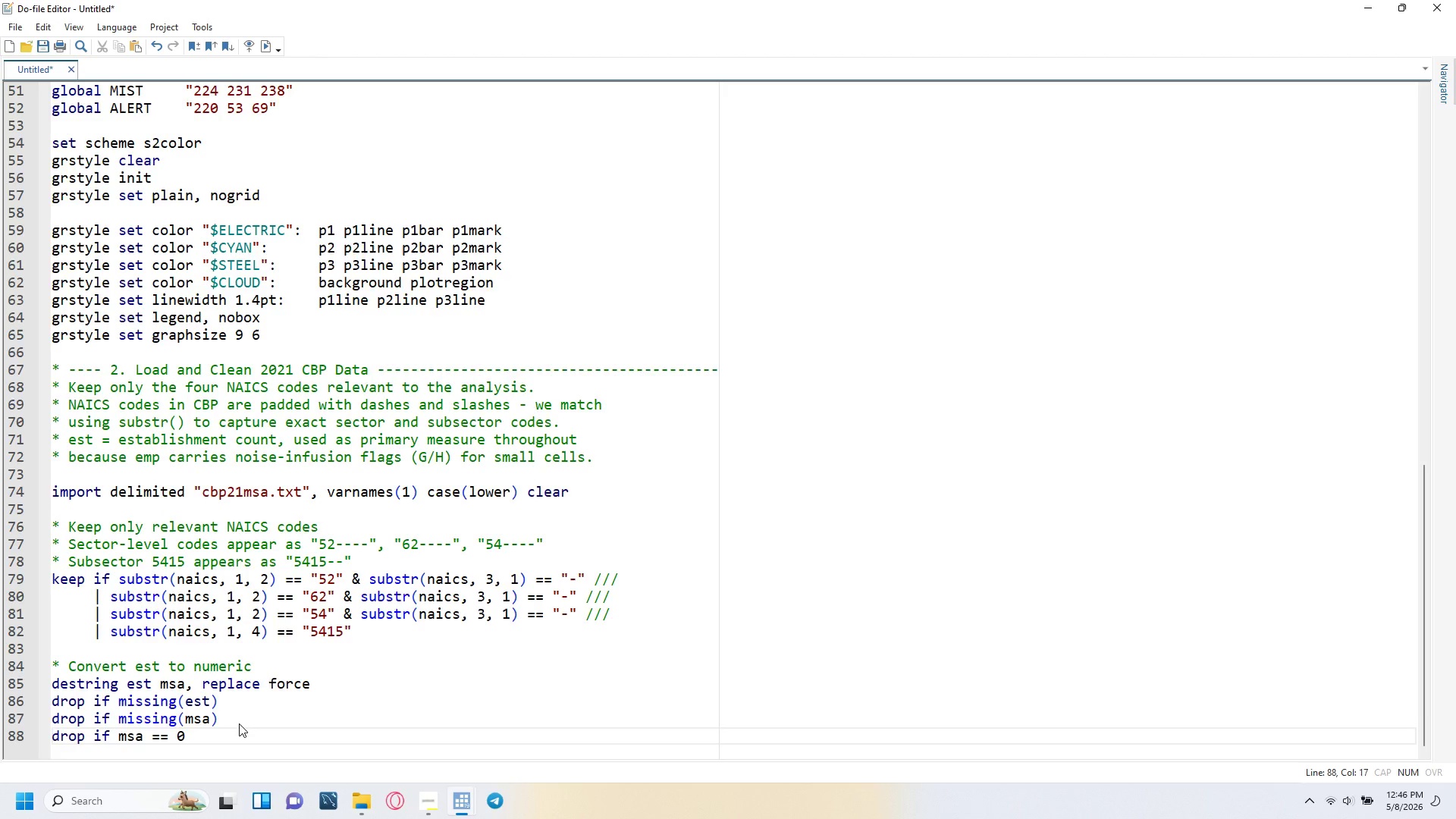 
key(Enter)
 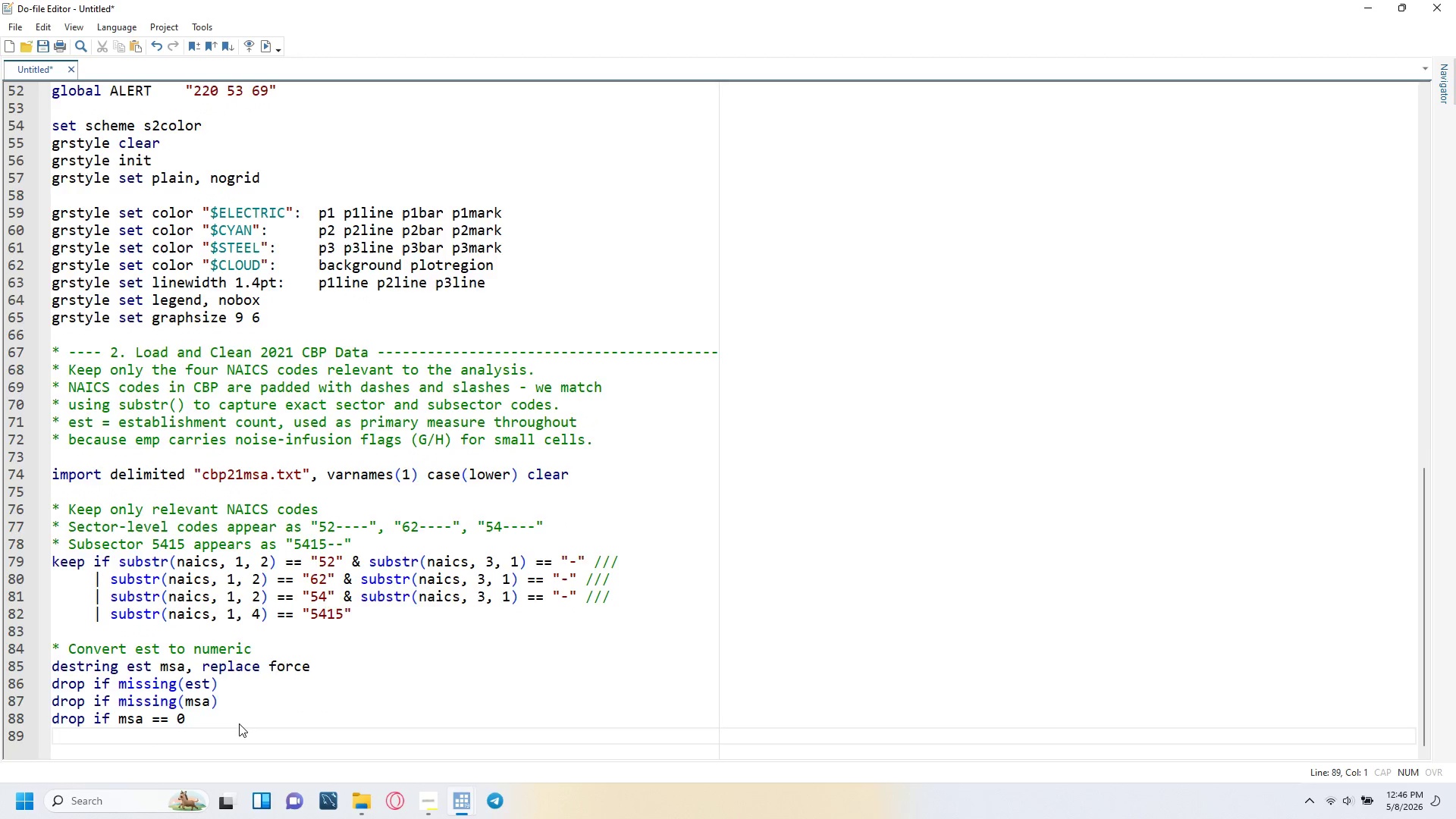 
key(Enter)
 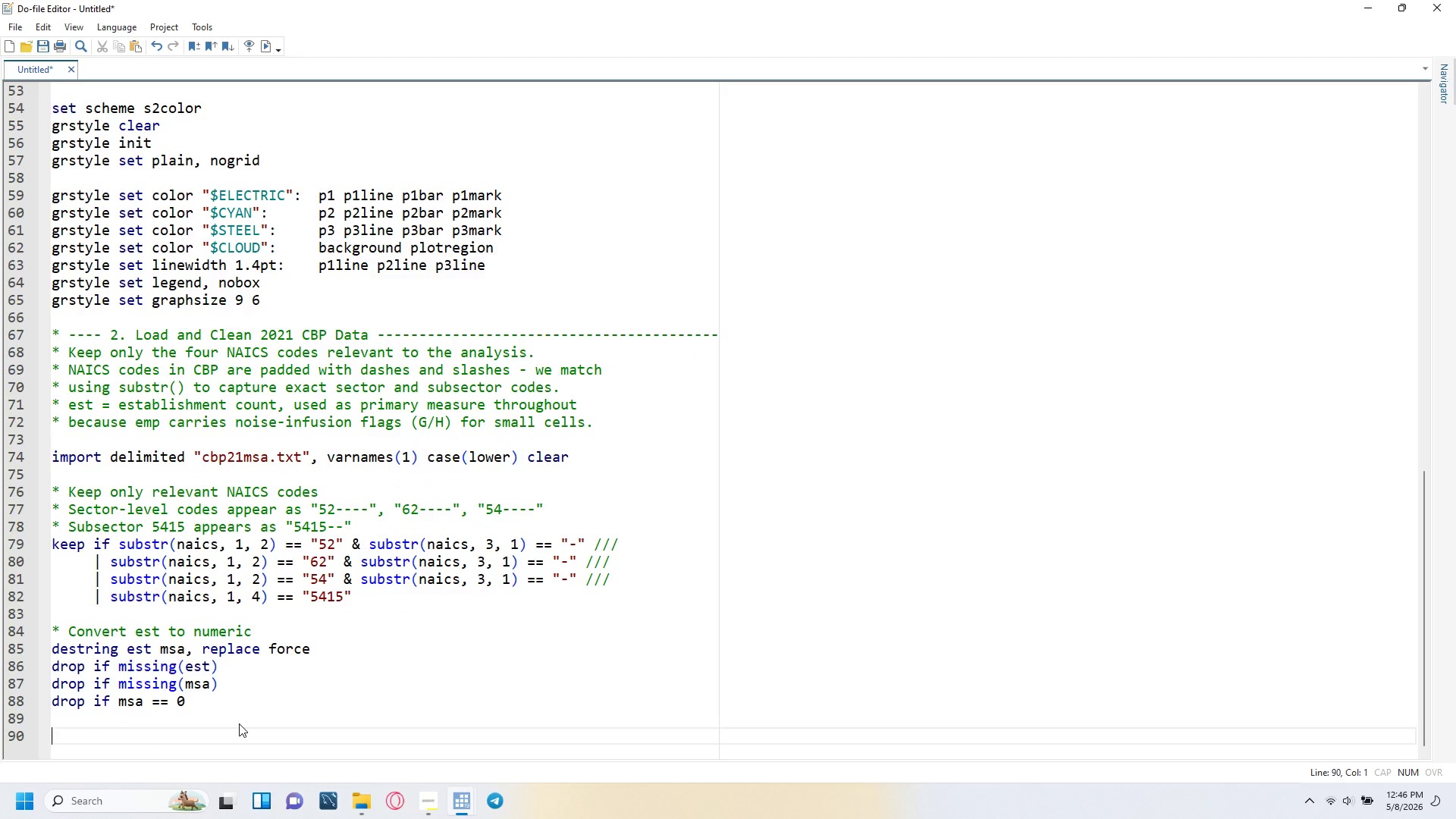 
type(* Classify each row as demad)
key(Backspace)
type(nd sector or IT supply)
 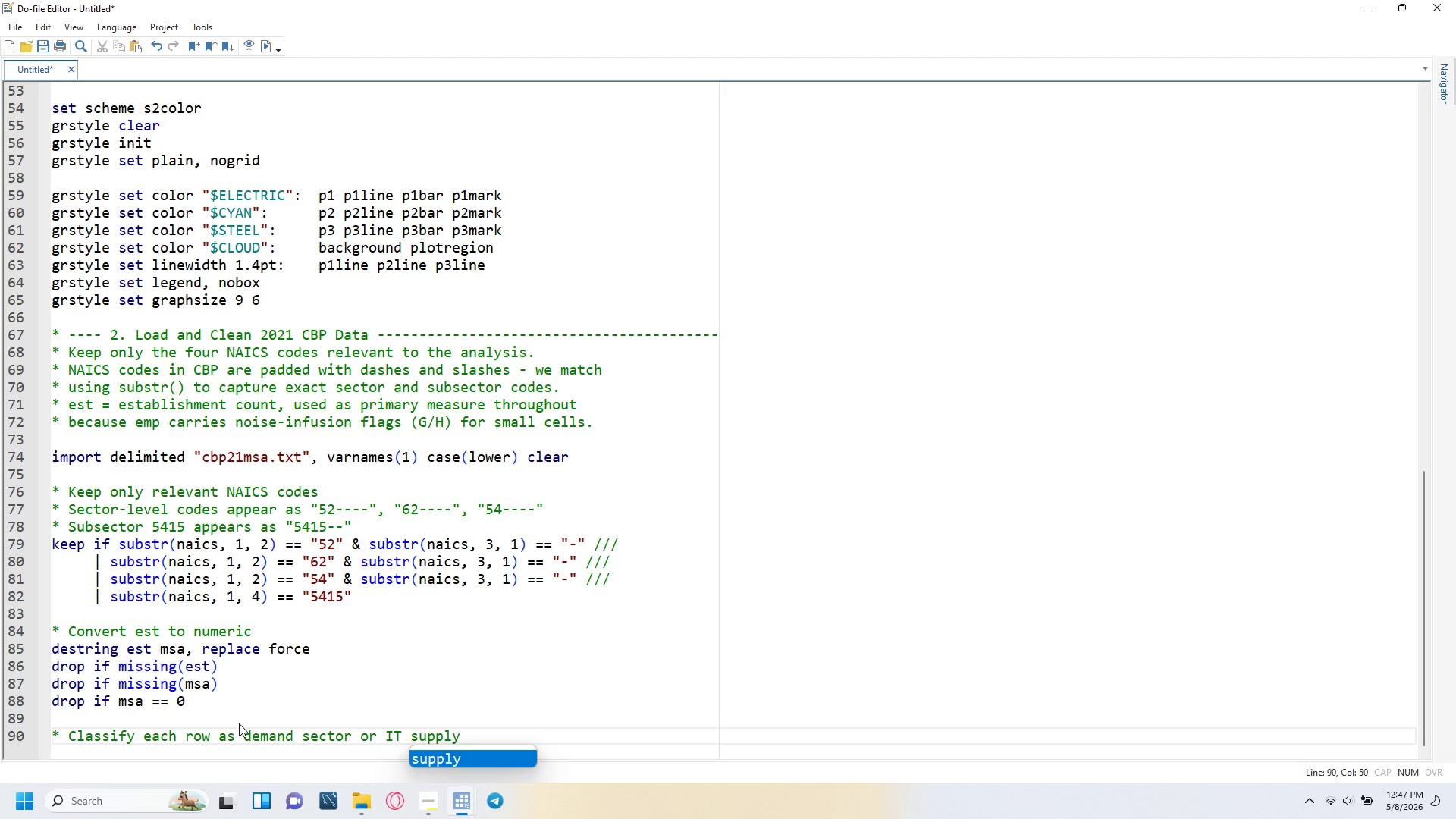 
key(Enter)
 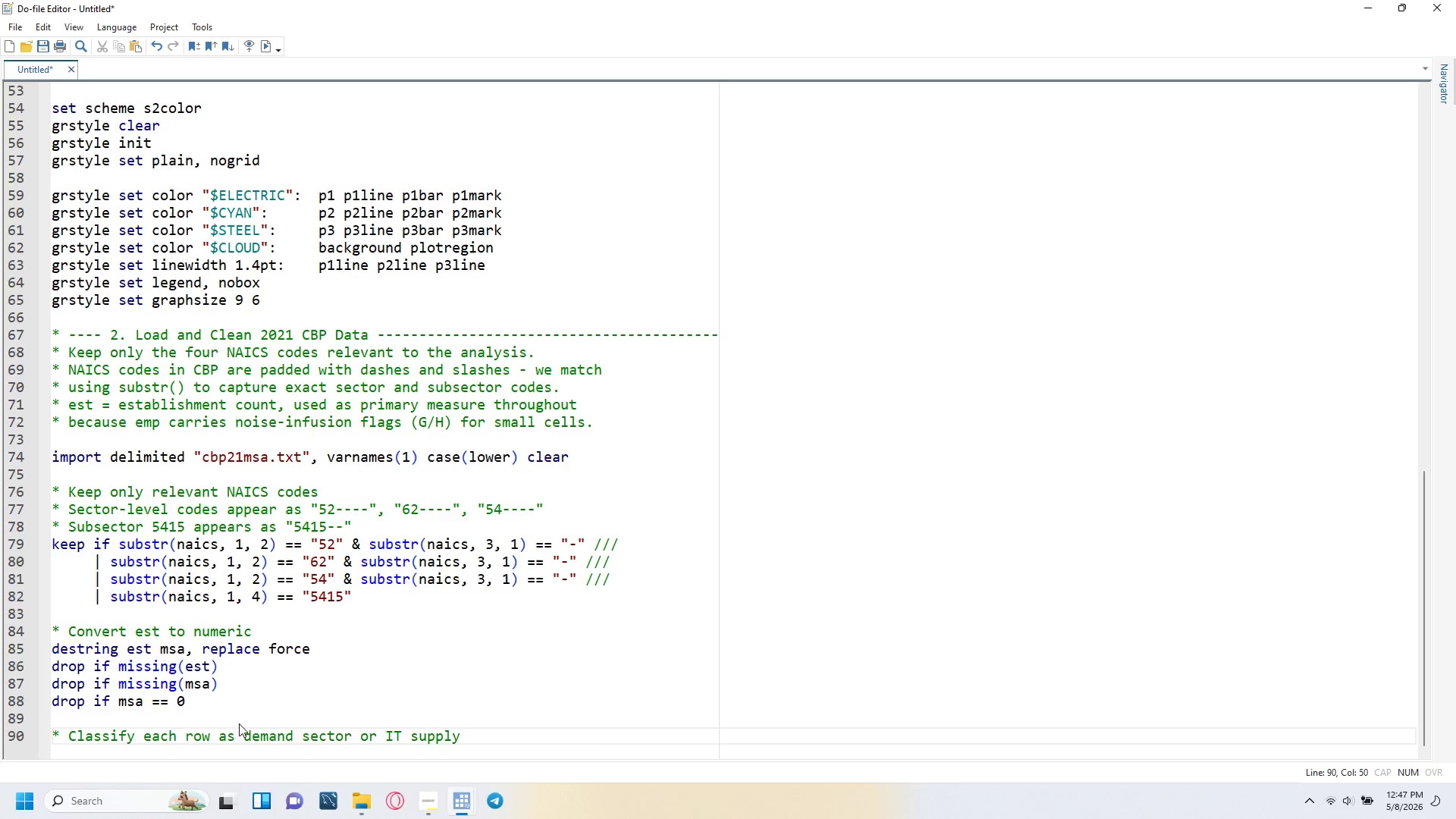 
key(Enter)
 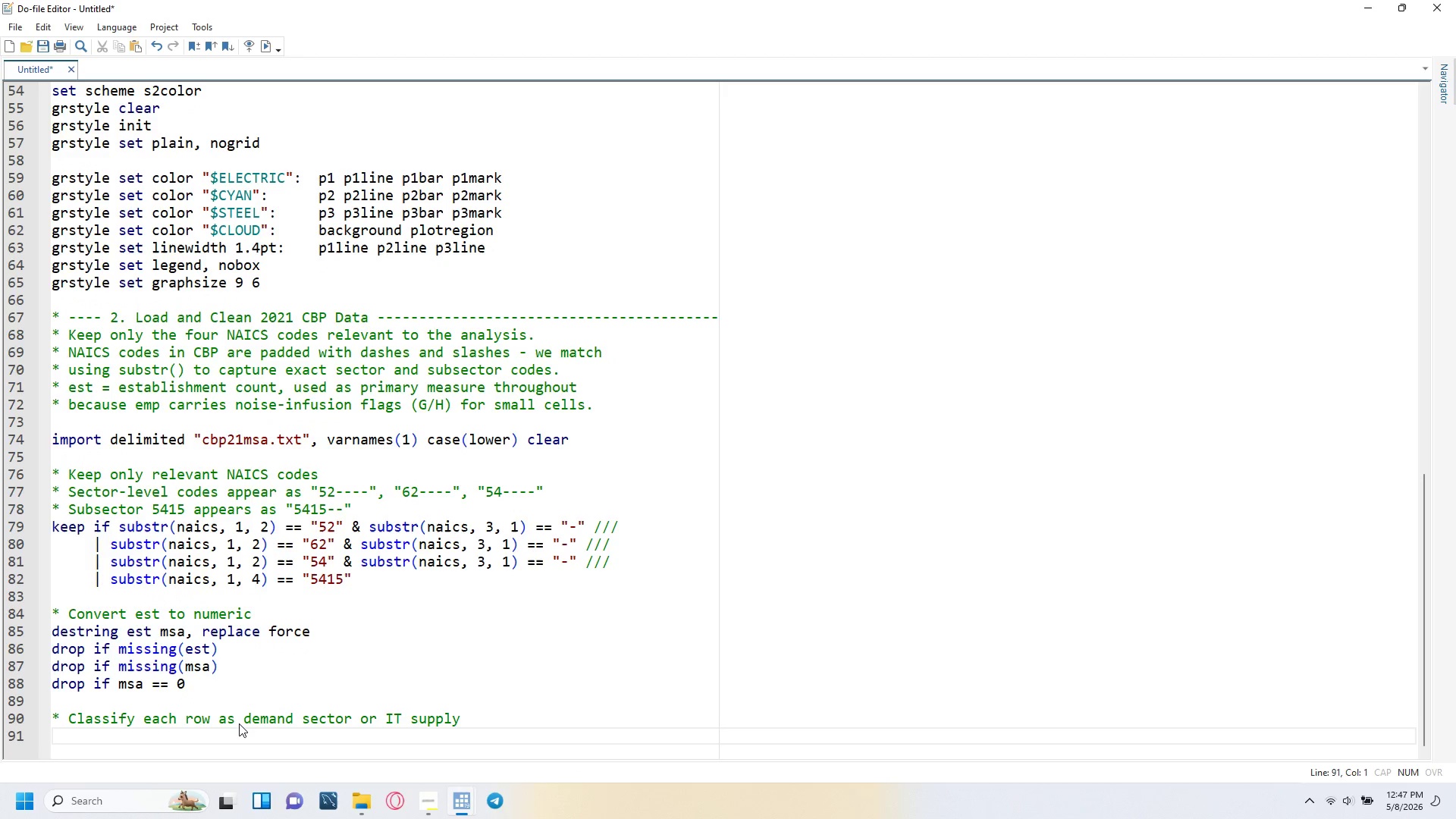 
type(gen sector = ")
 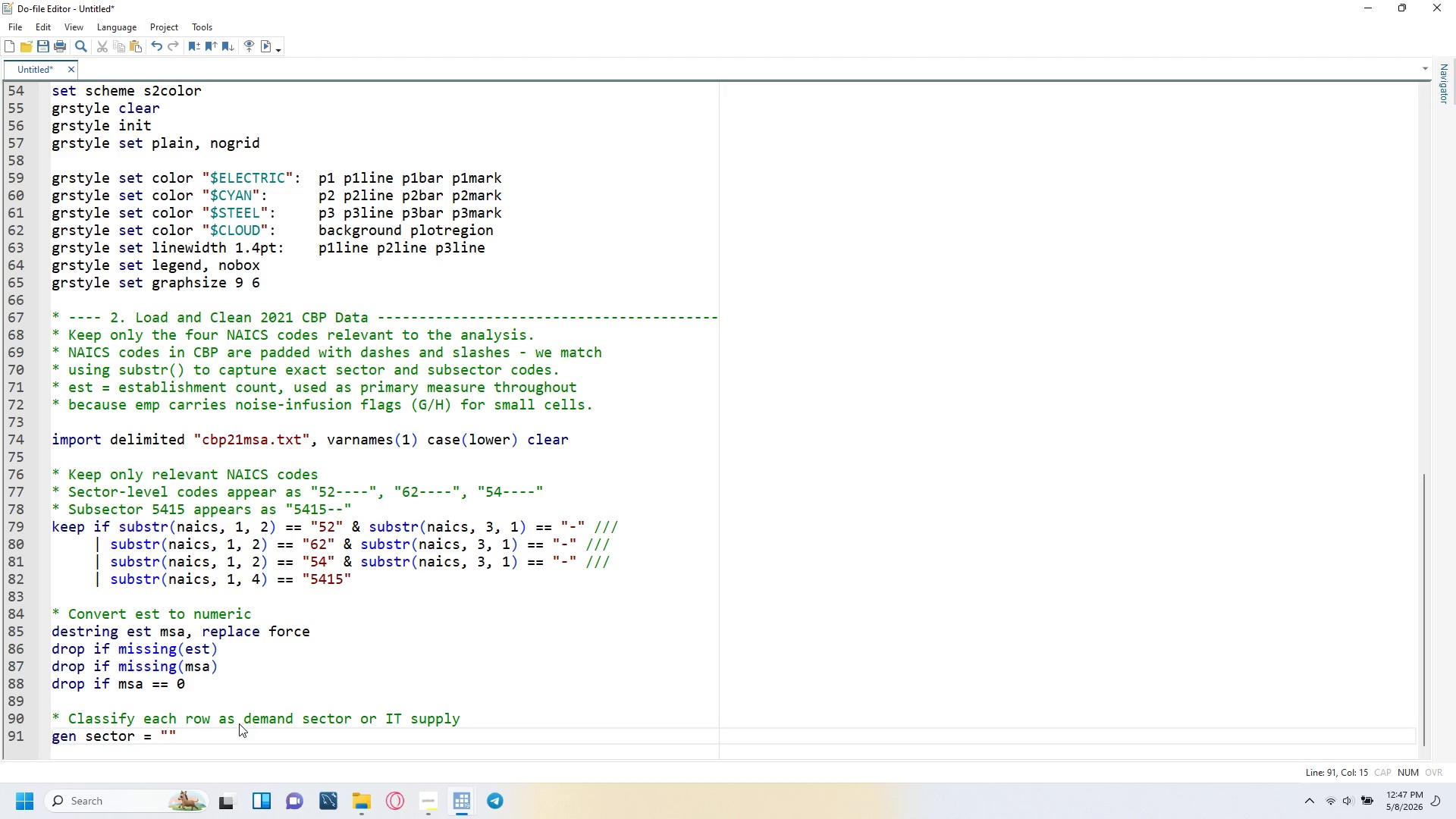 
wait(11.84)
 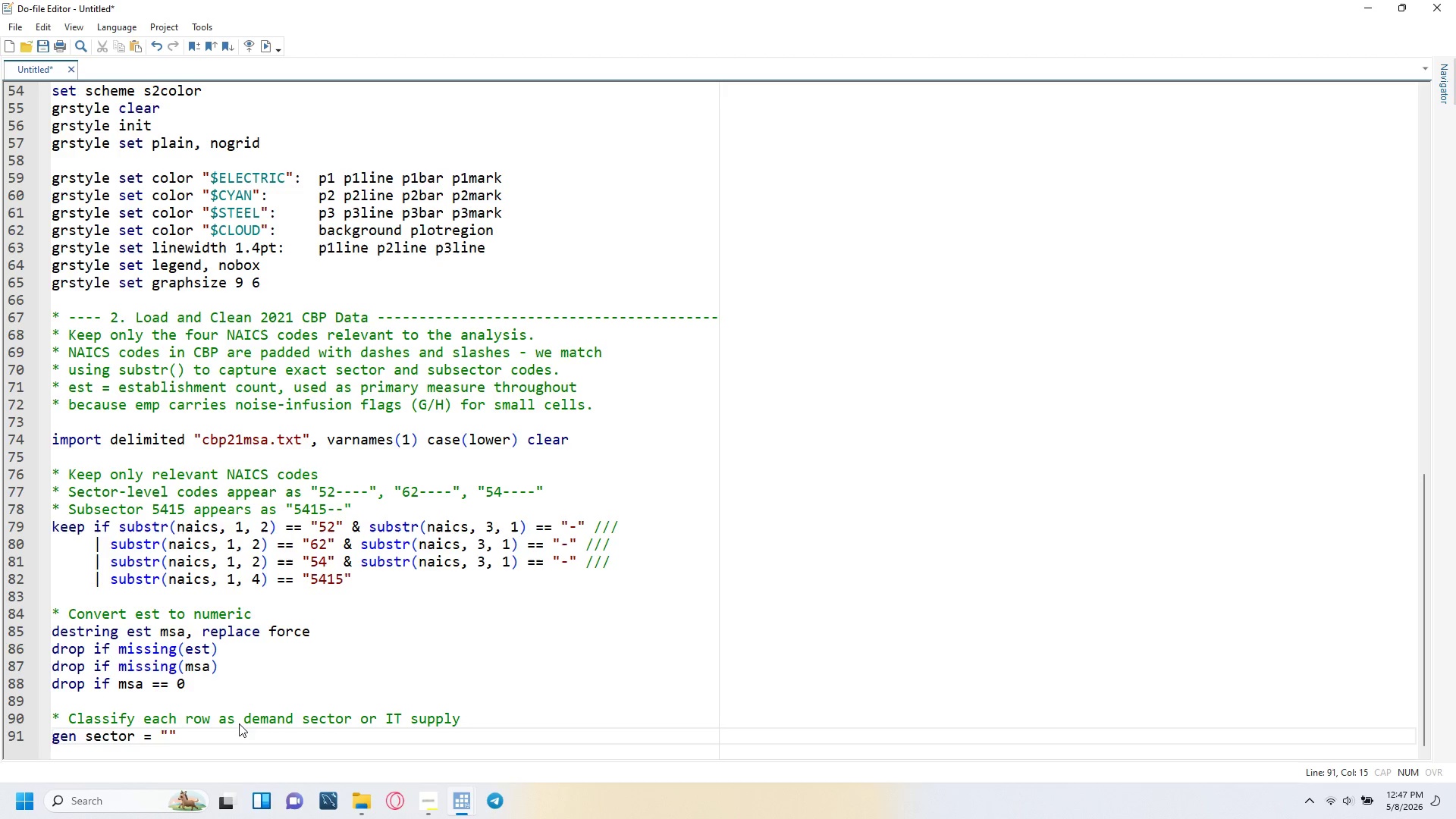 
key(ArrowRight)
 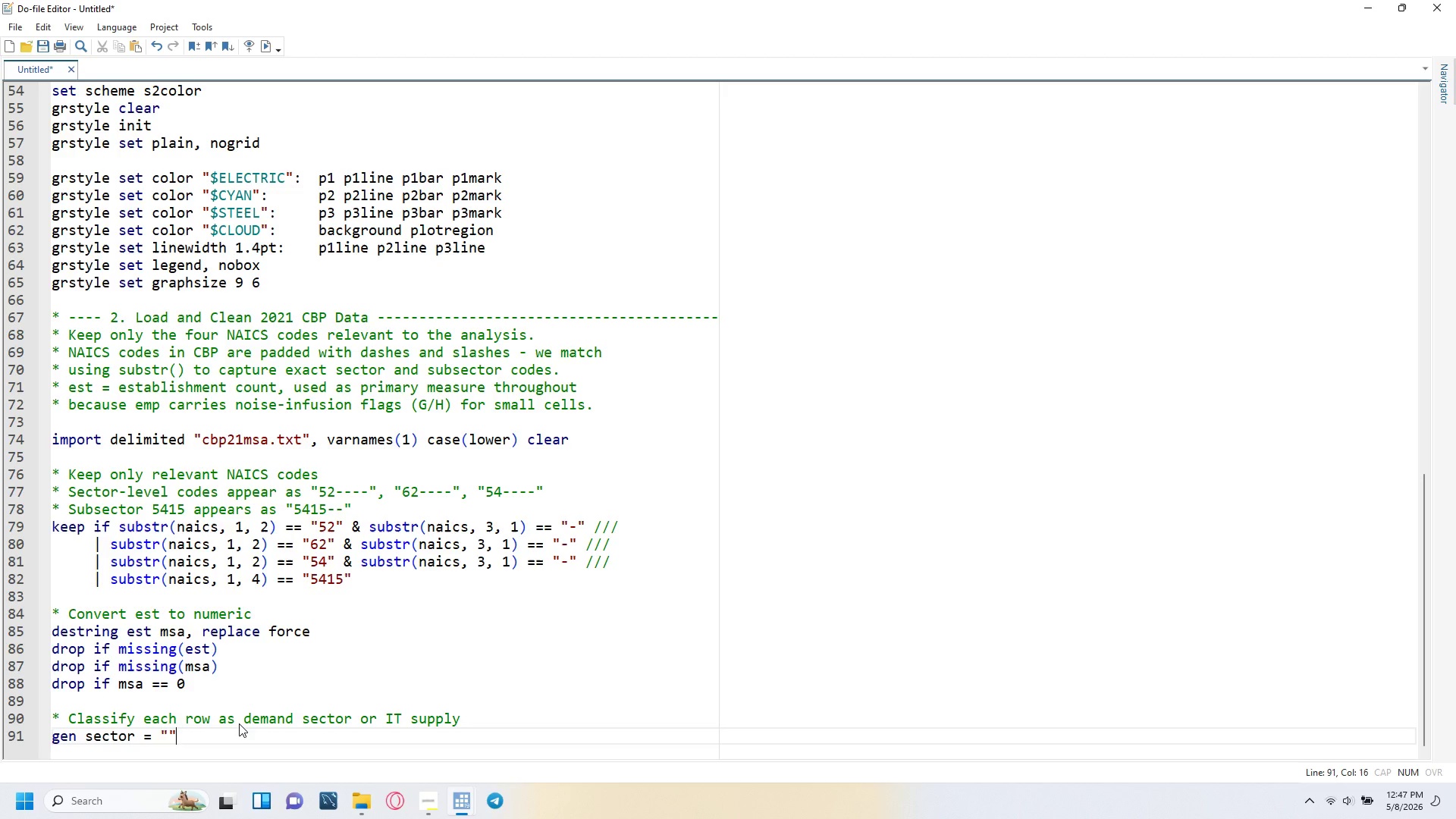 
key(Enter)
 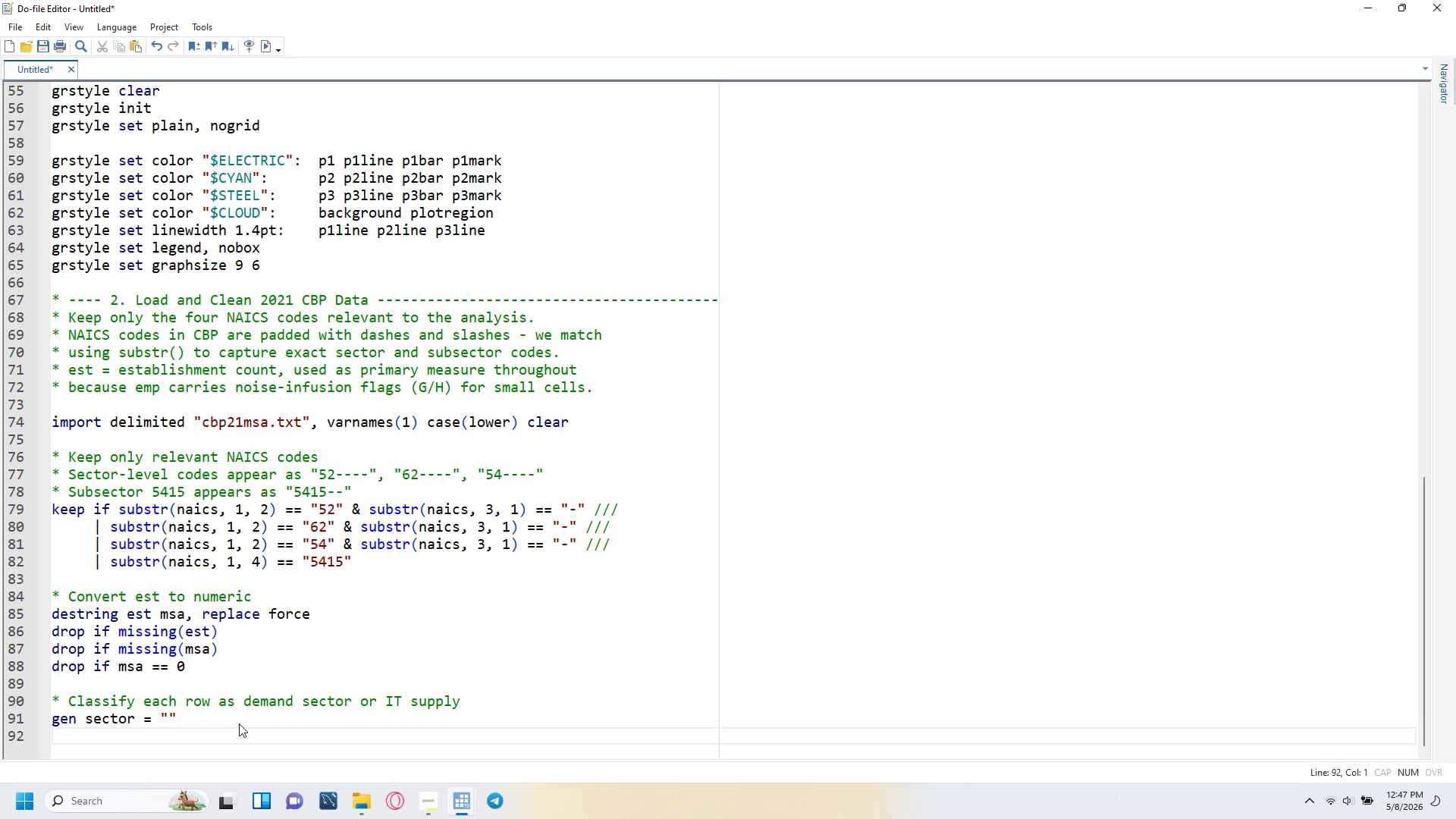 
type(replacf)
key(Backspace)
type(e sectpr)
key(Backspace)
key(Backspace)
type(or = "demand)
 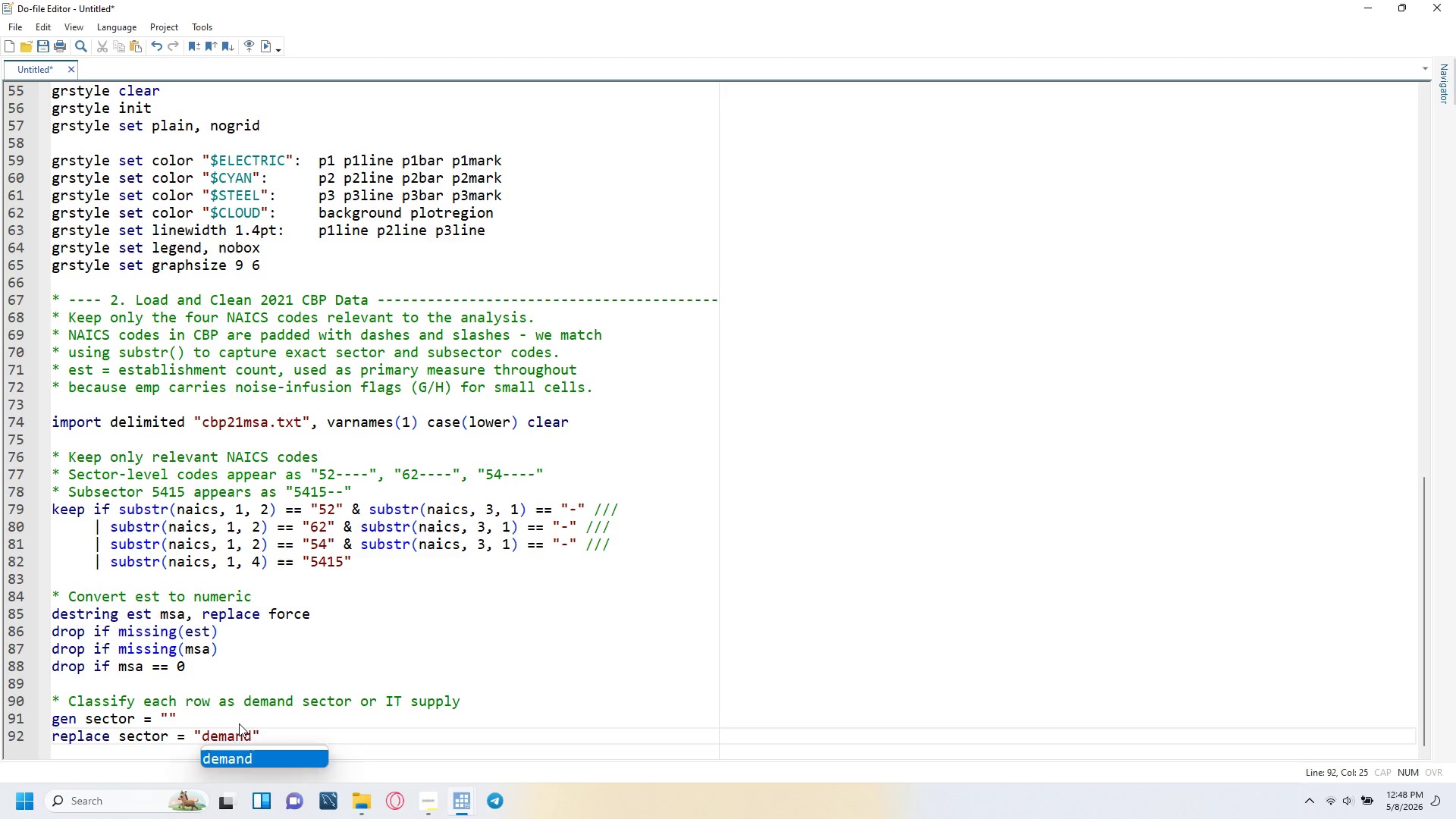 
 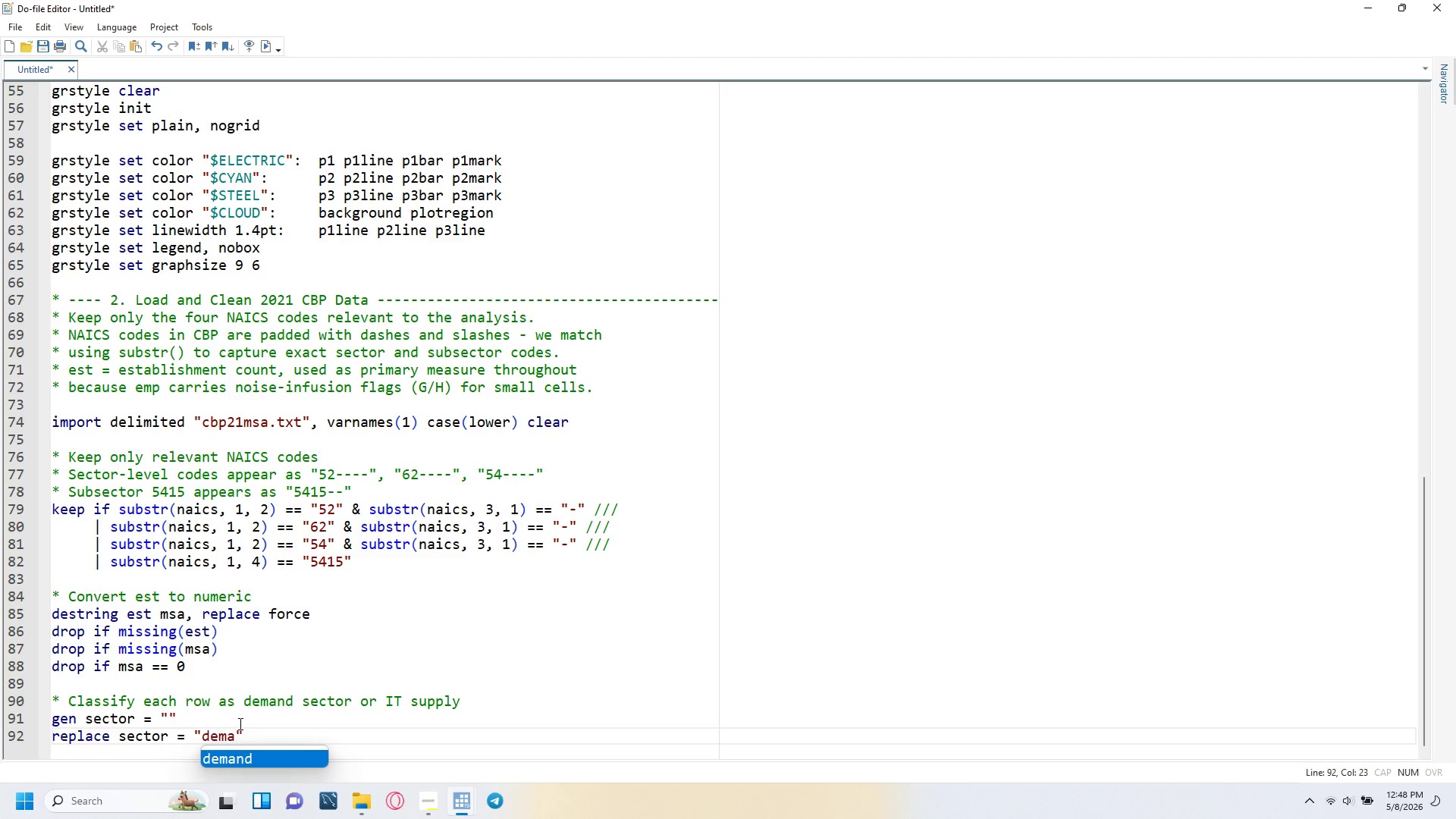 
key(ArrowRight)
 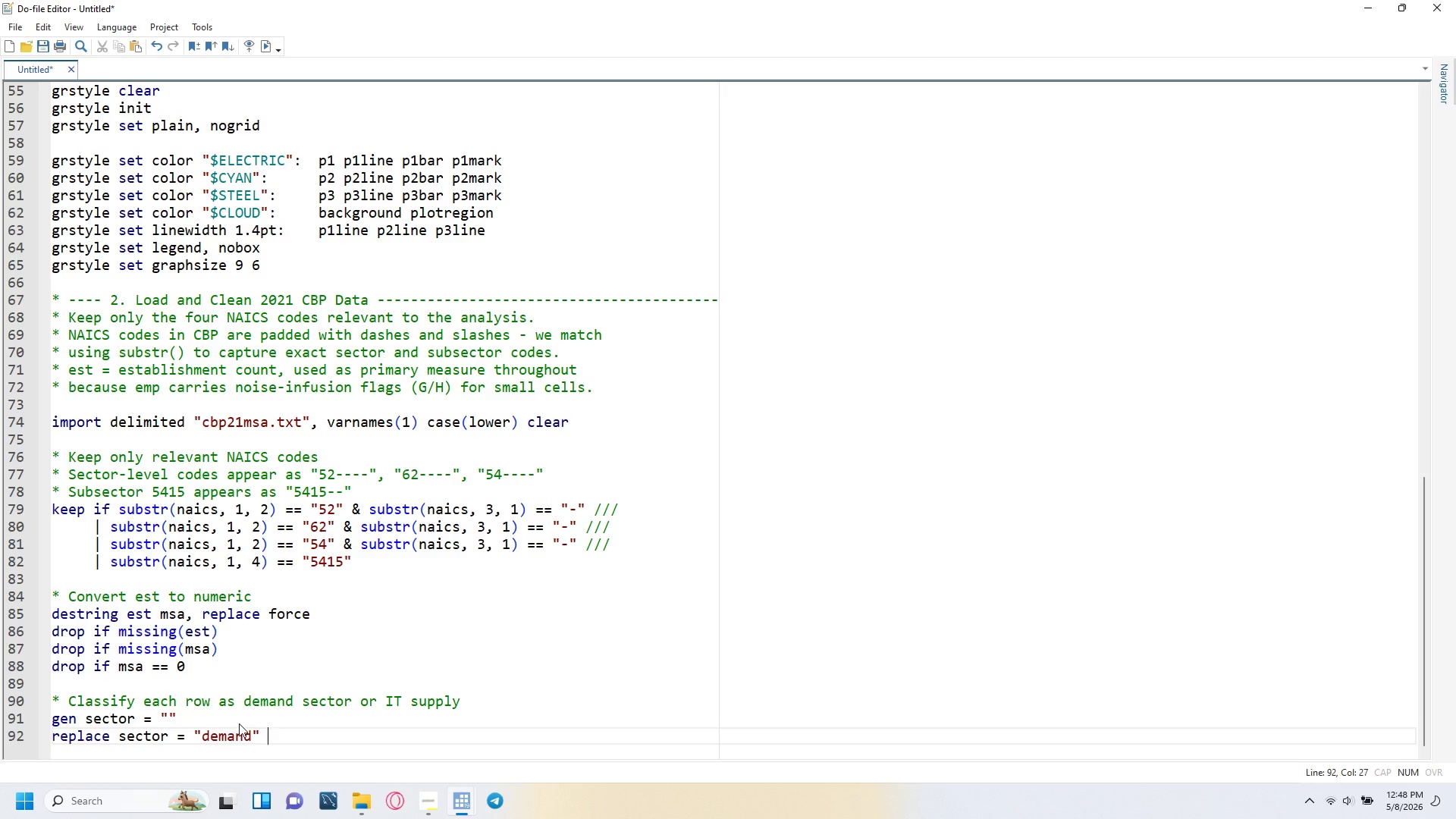 
type( if substr(naics, 1,2)
key(Backspace)
type( 2)
 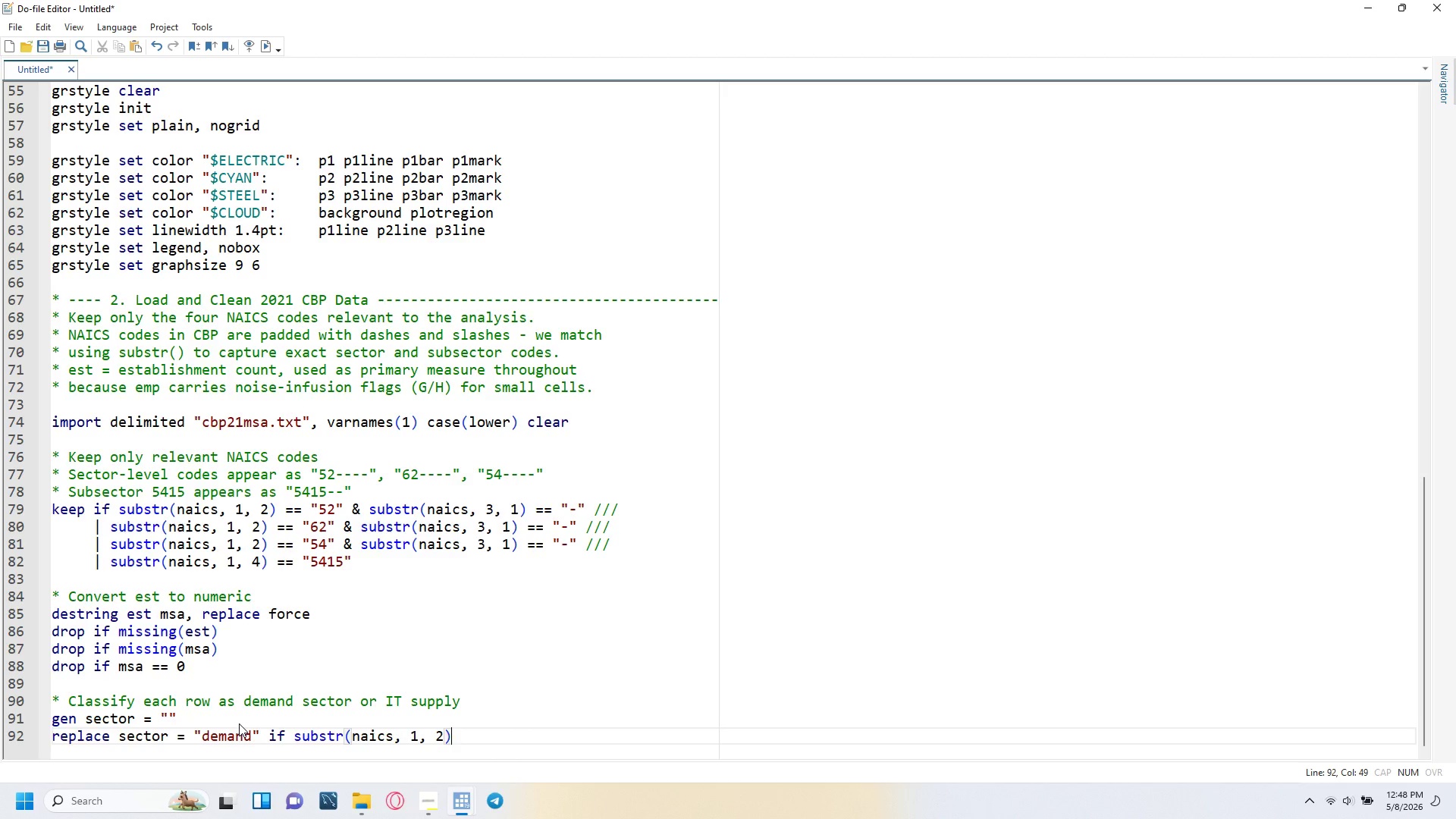 
 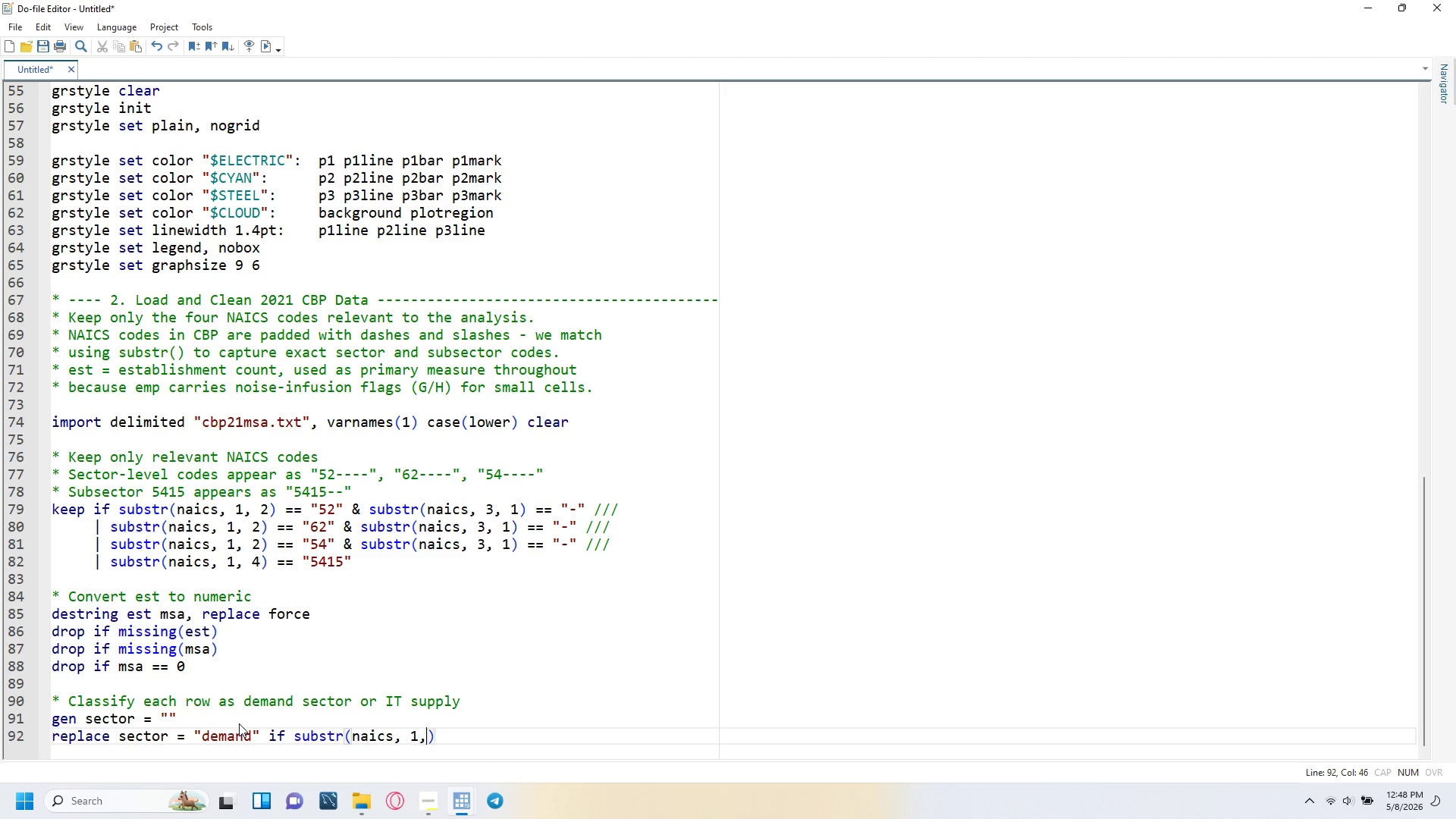 
key(ArrowRight)
 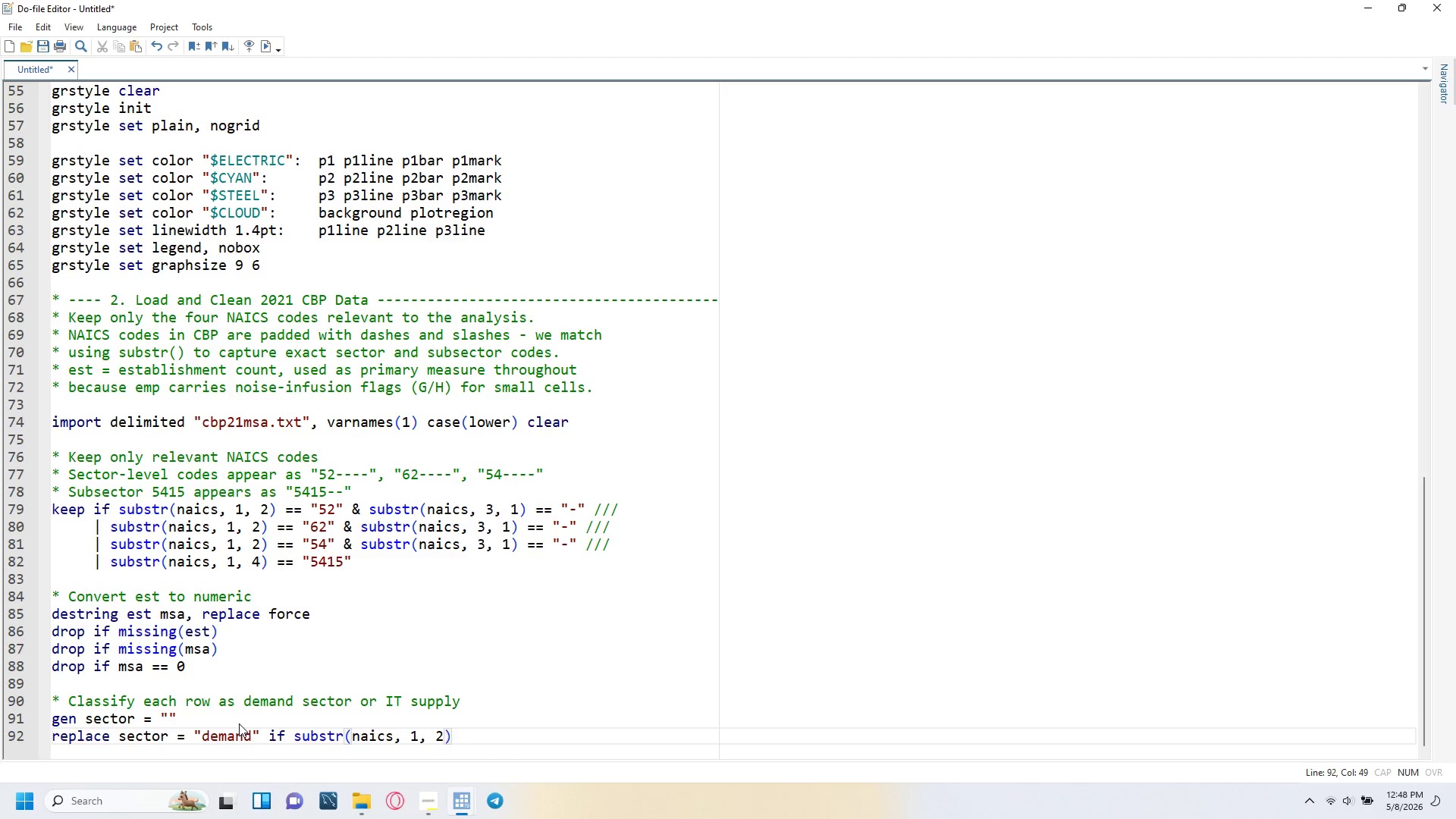 
type( == "52)
 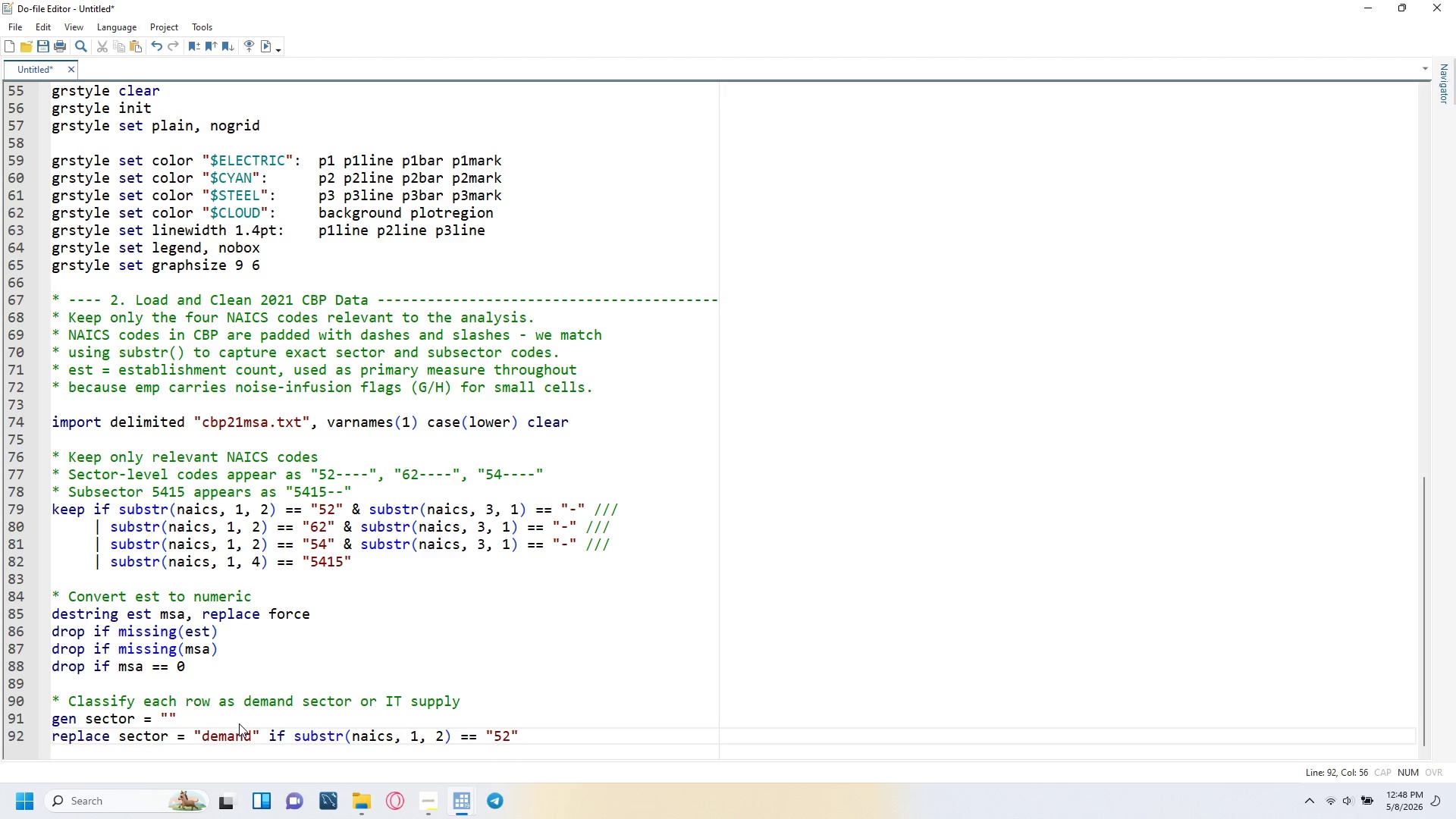 
 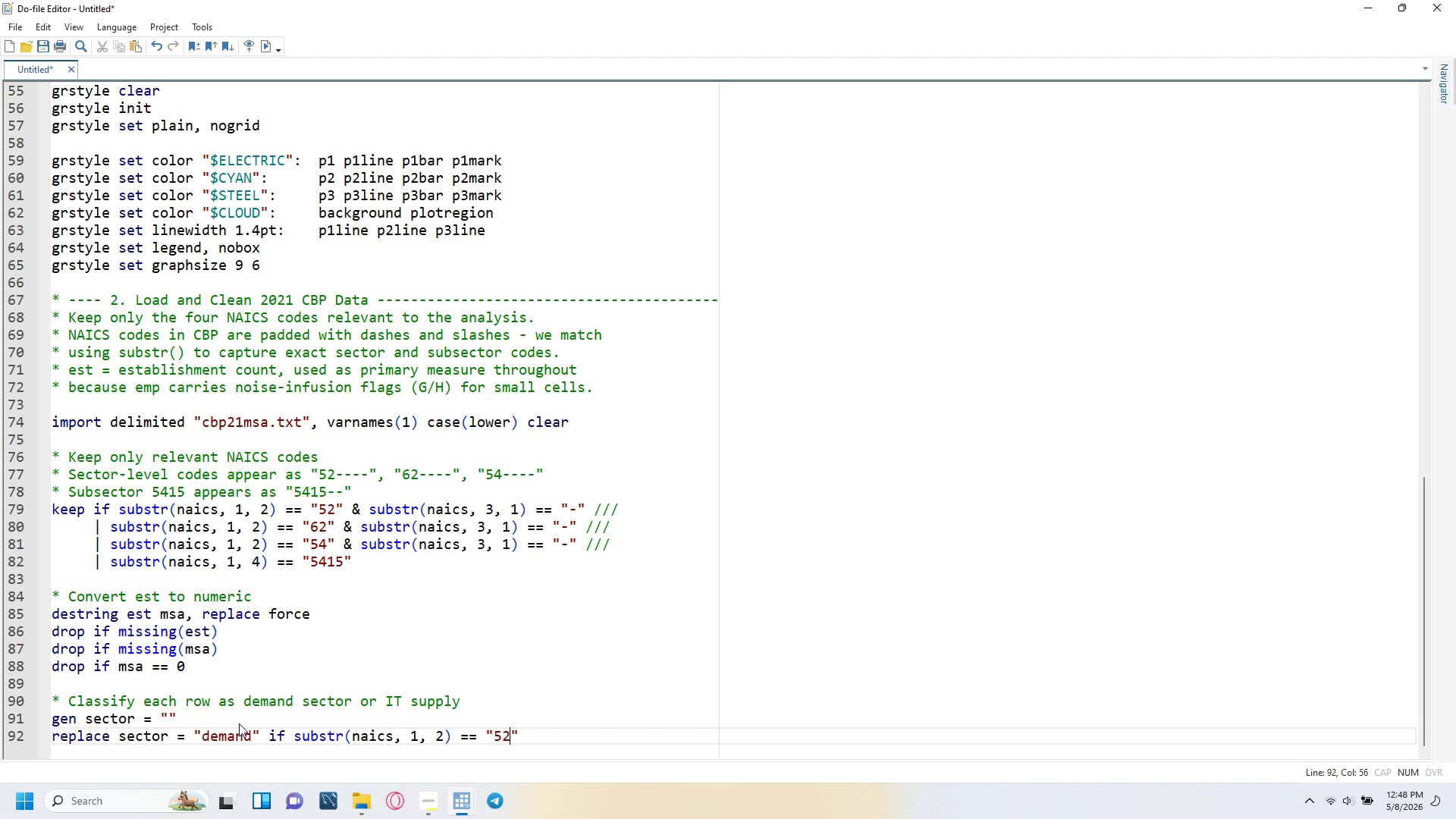 
key(ArrowRight)
 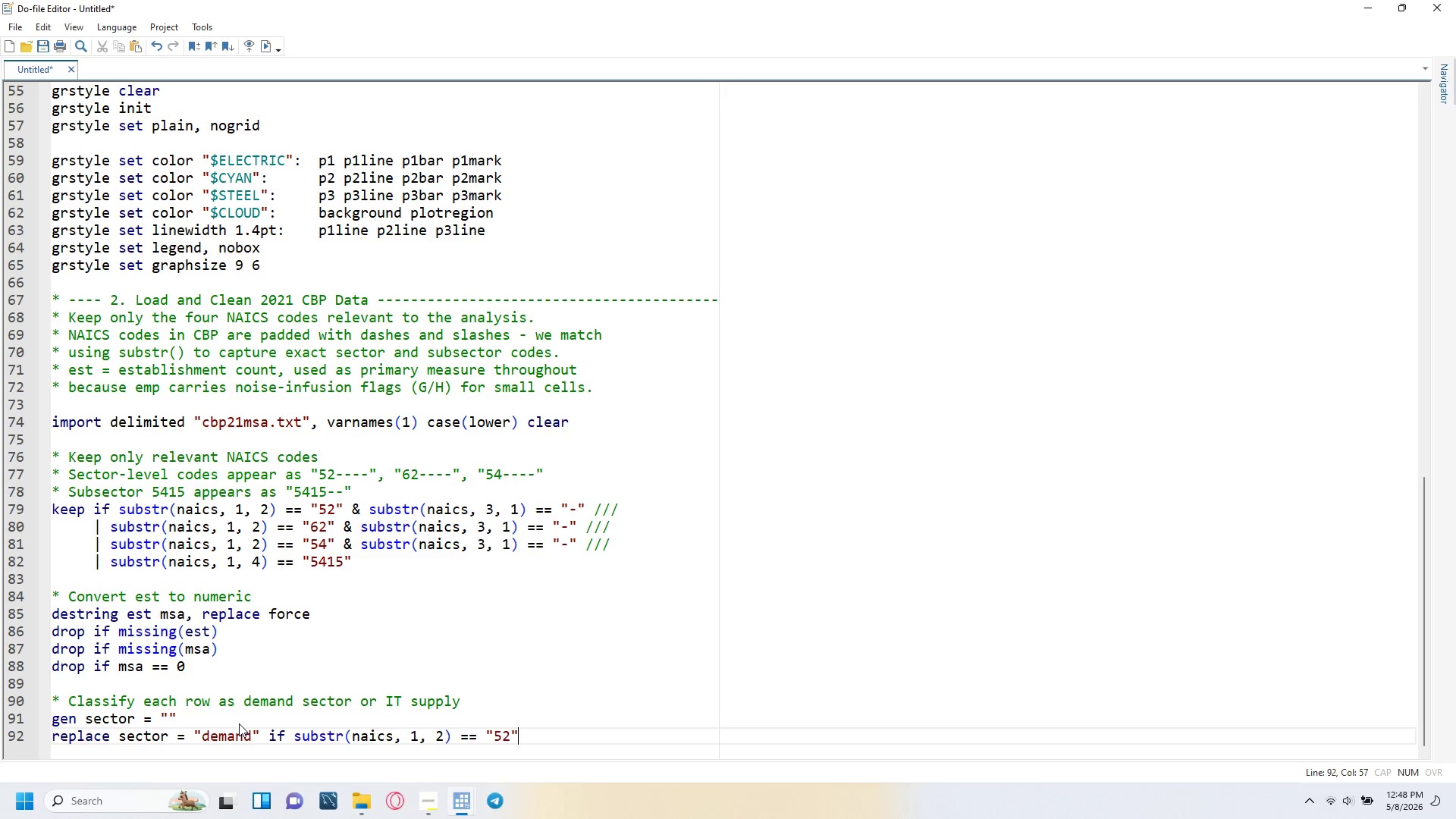 
key(Space)
 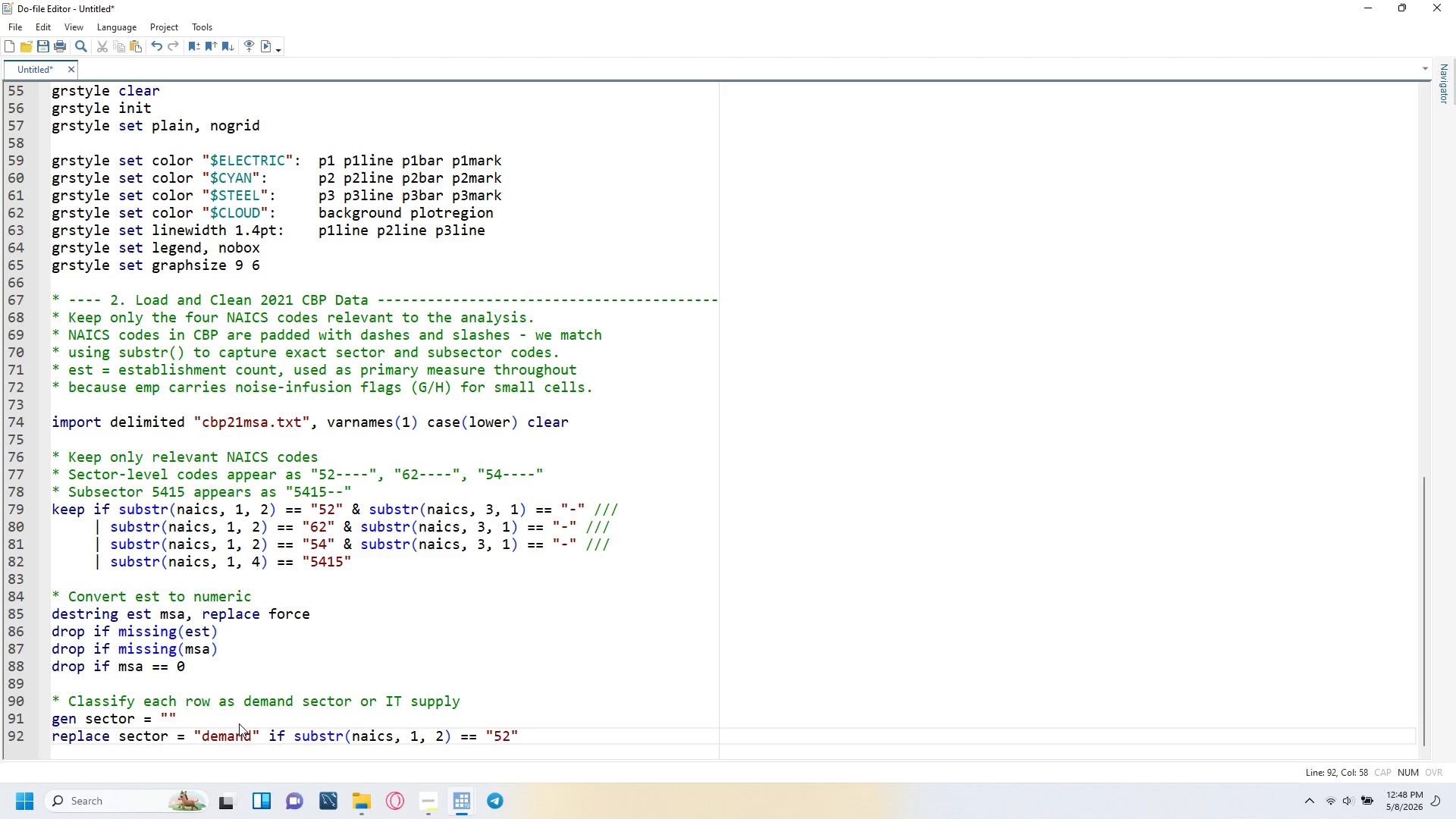 
key(Slash)
 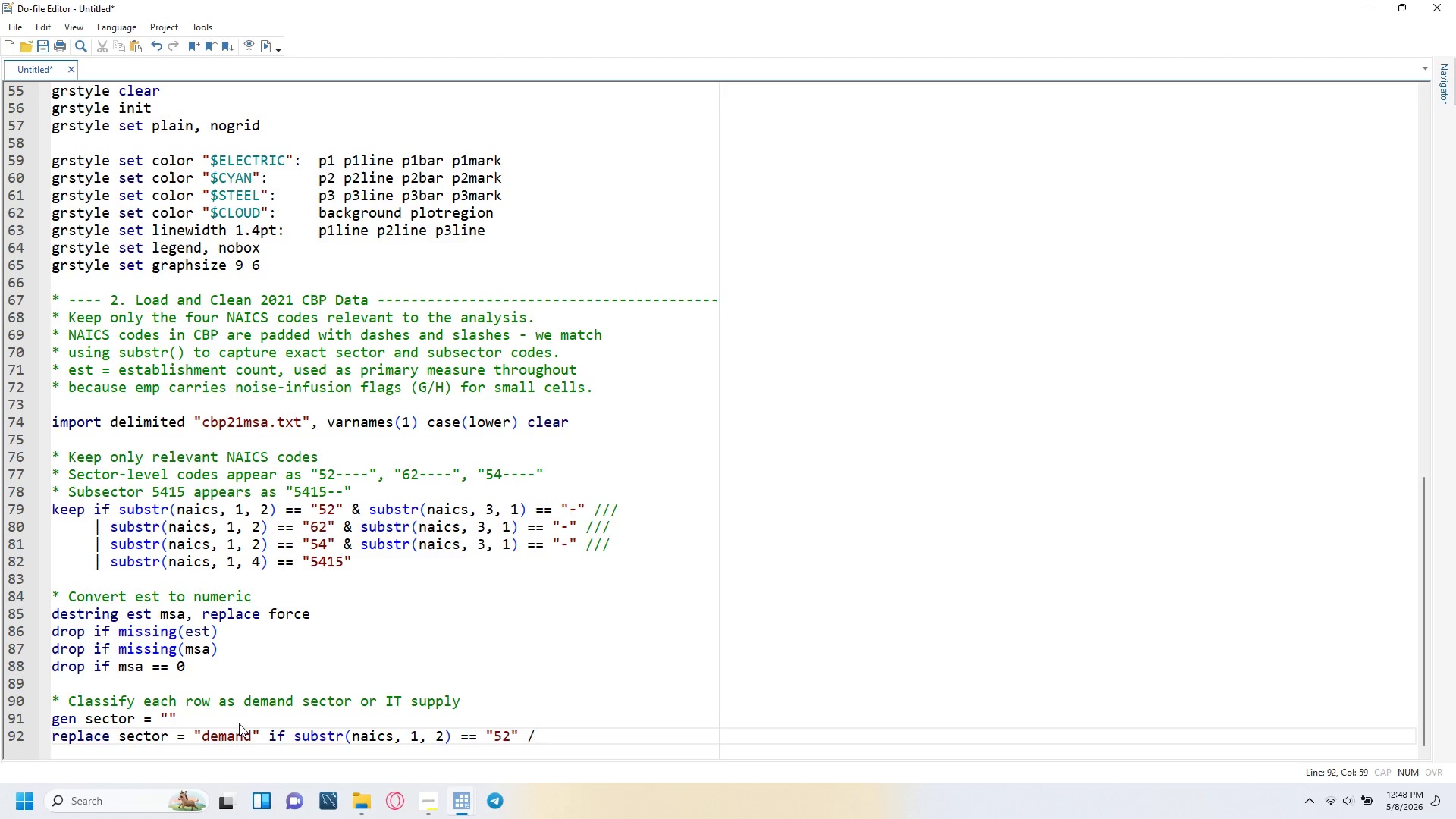 
key(Slash)
 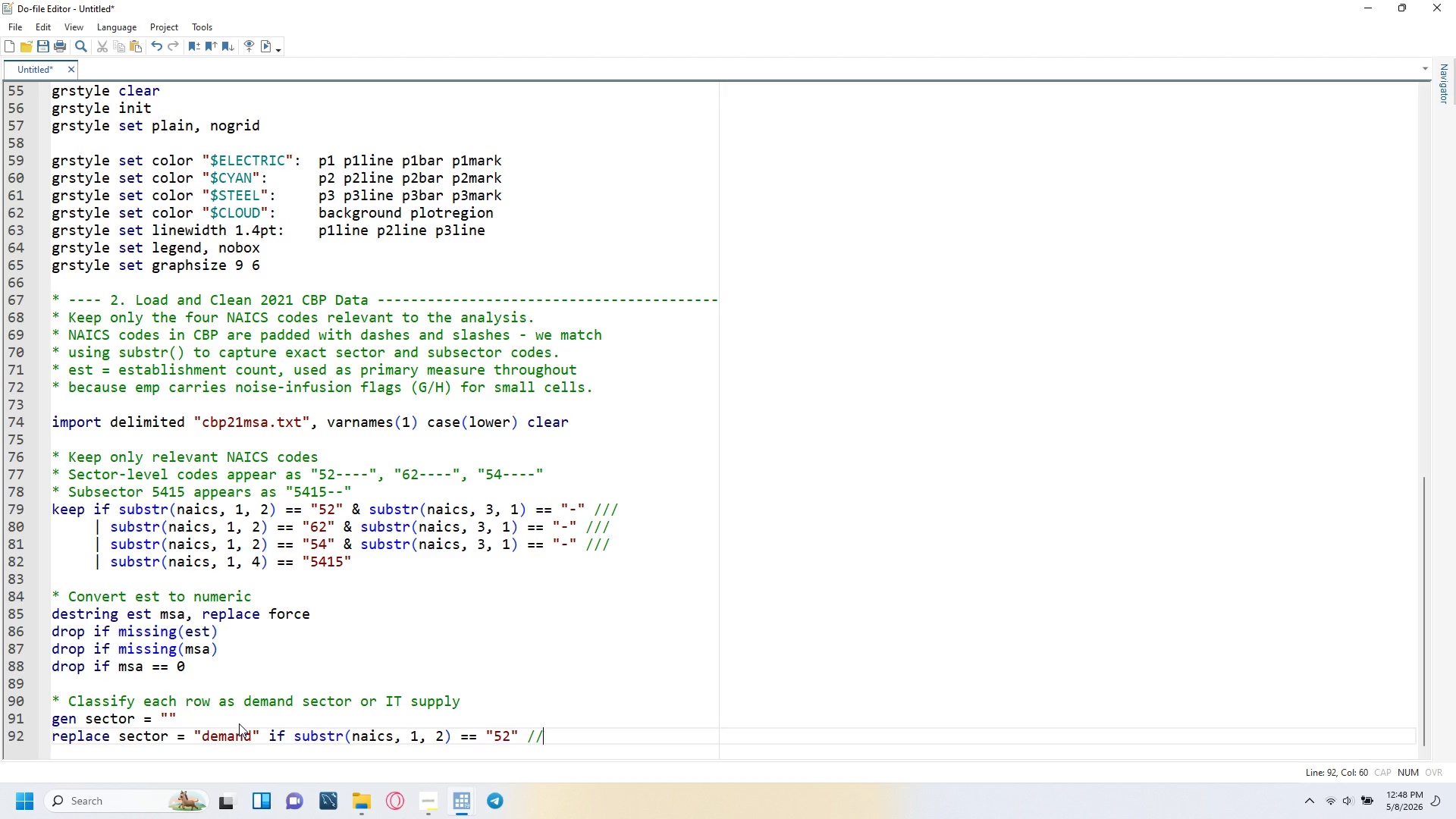 
key(Slash)
 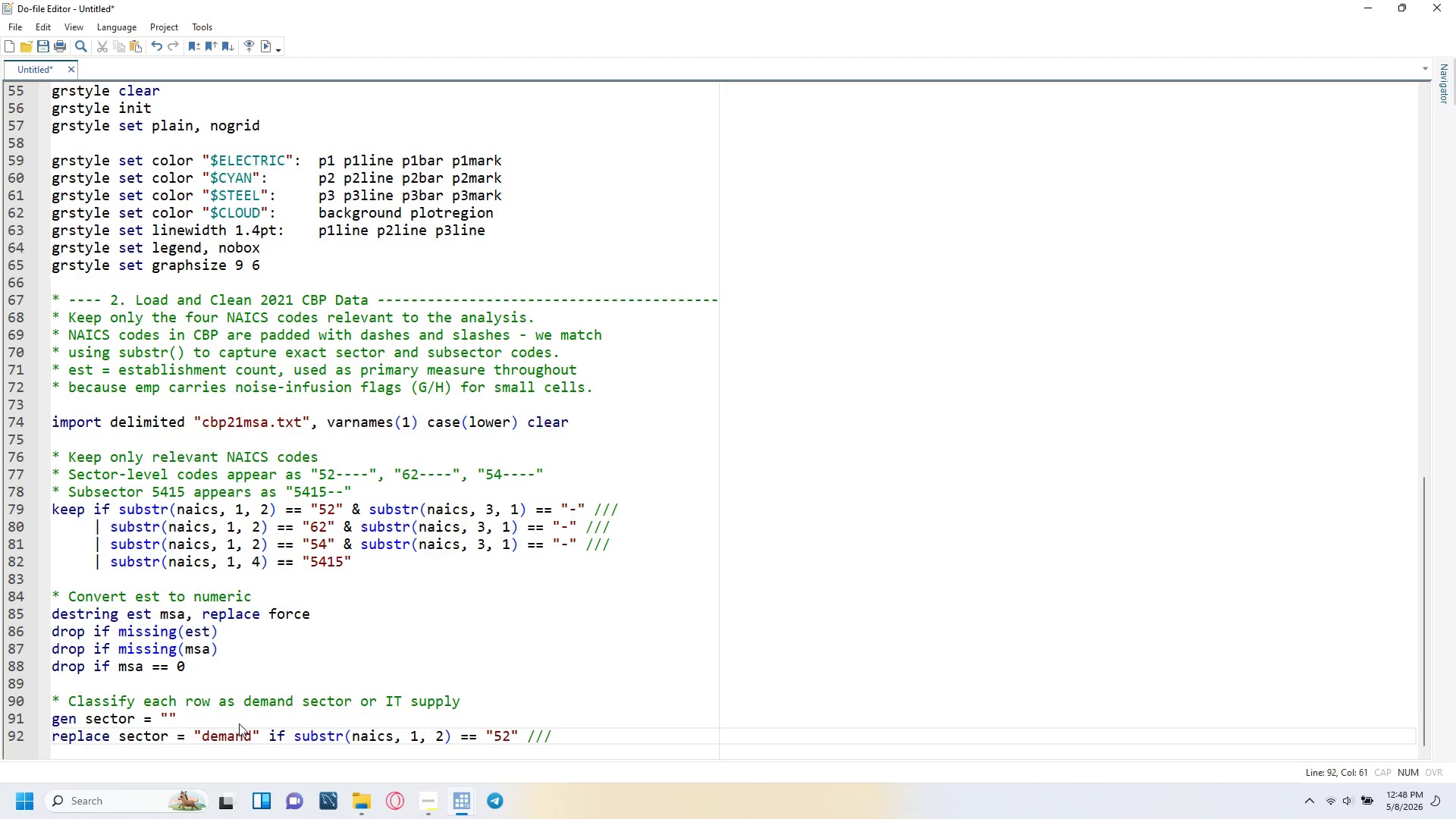 
key(Enter)
 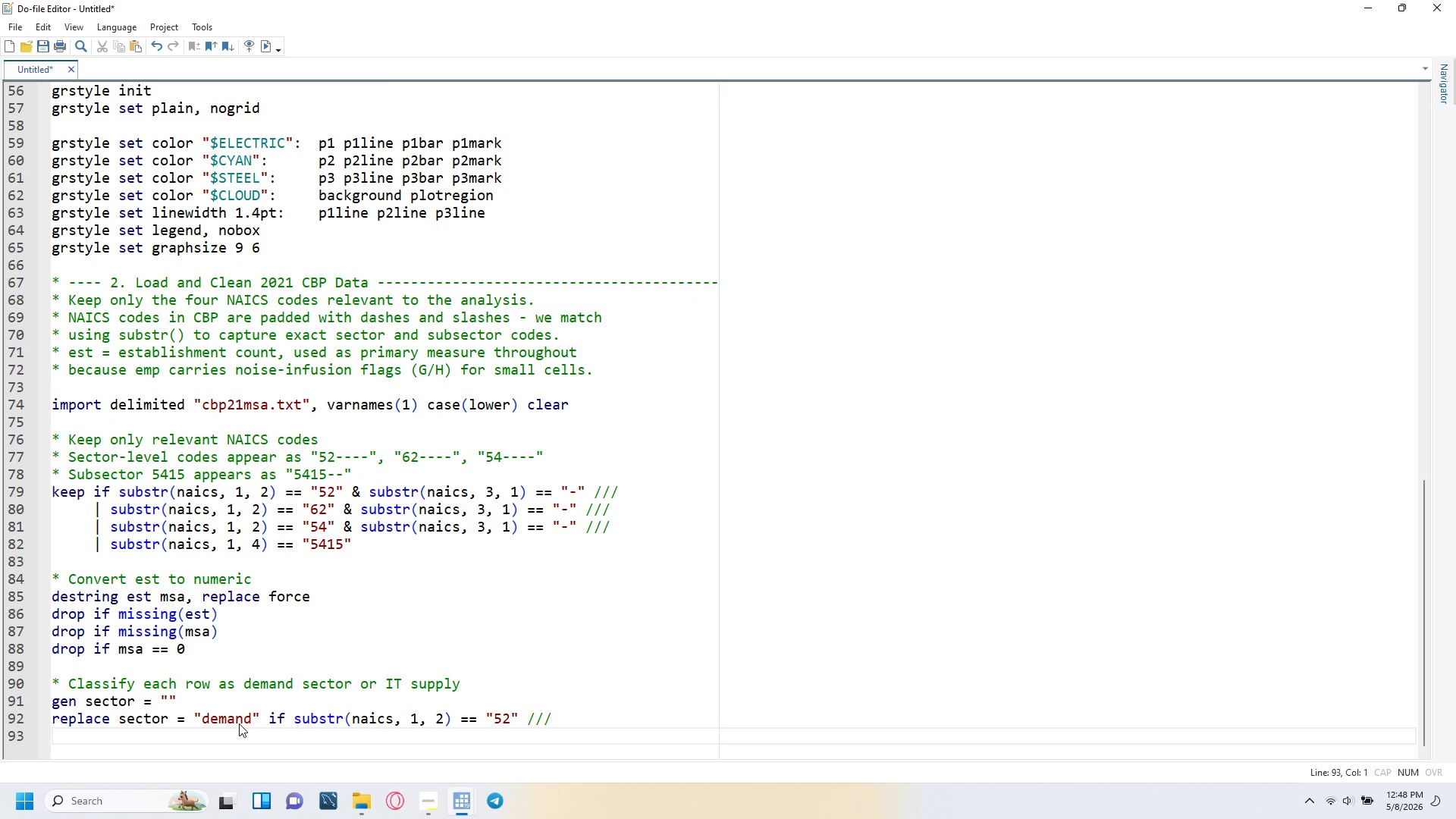 
key(Tab)
type(& substr(naics, 3, 1)
 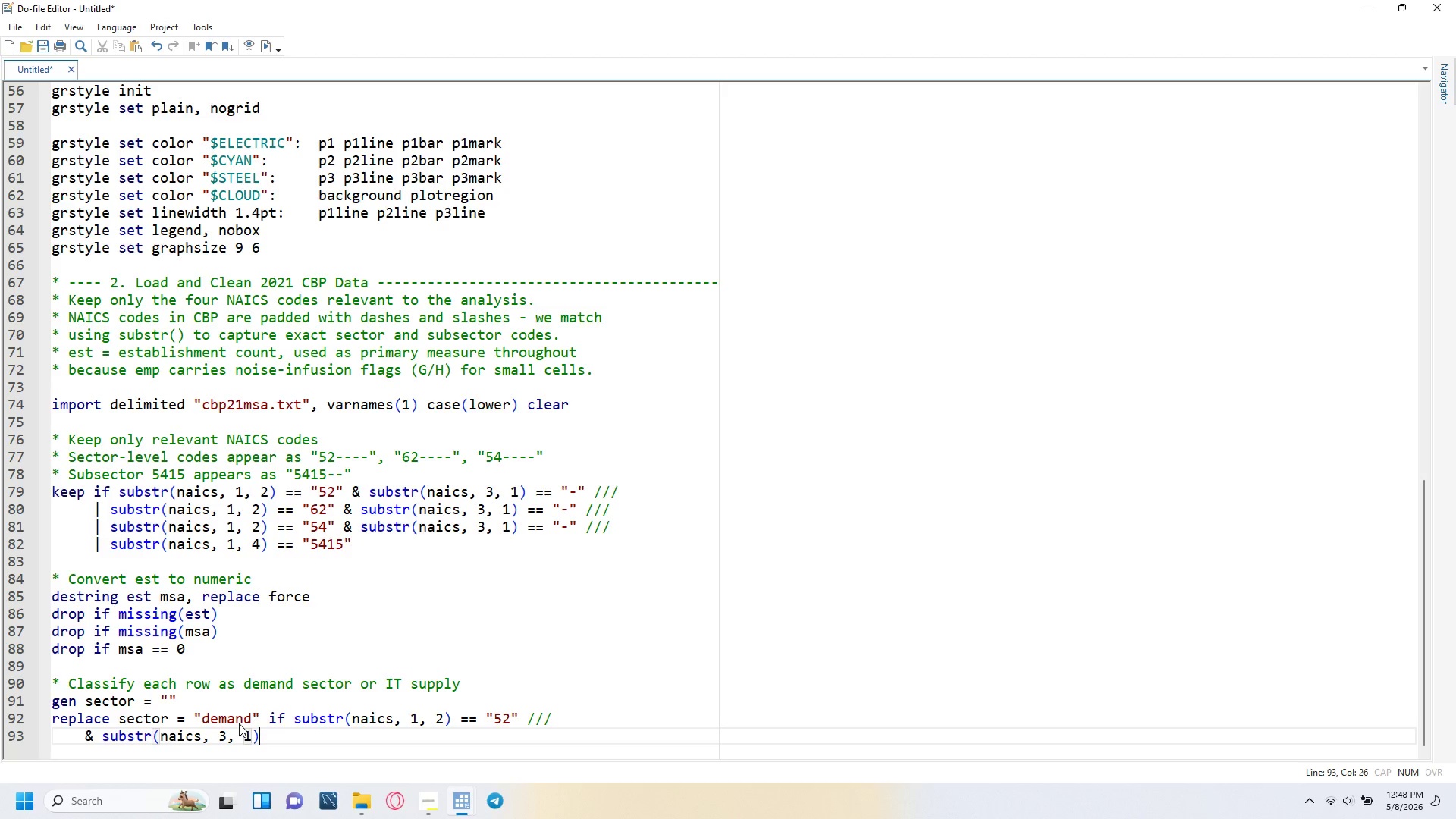 
 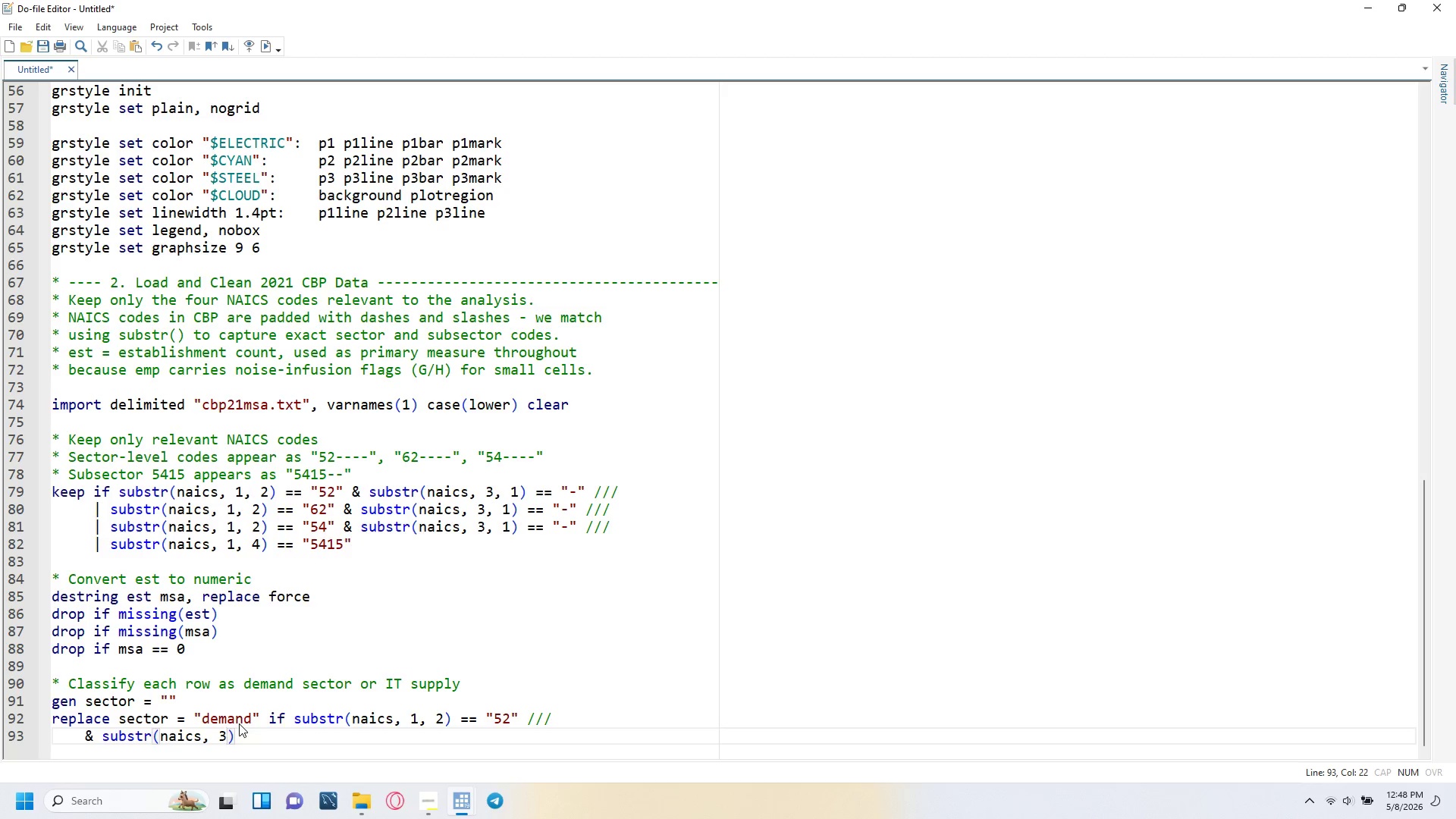 
key(ArrowRight)
 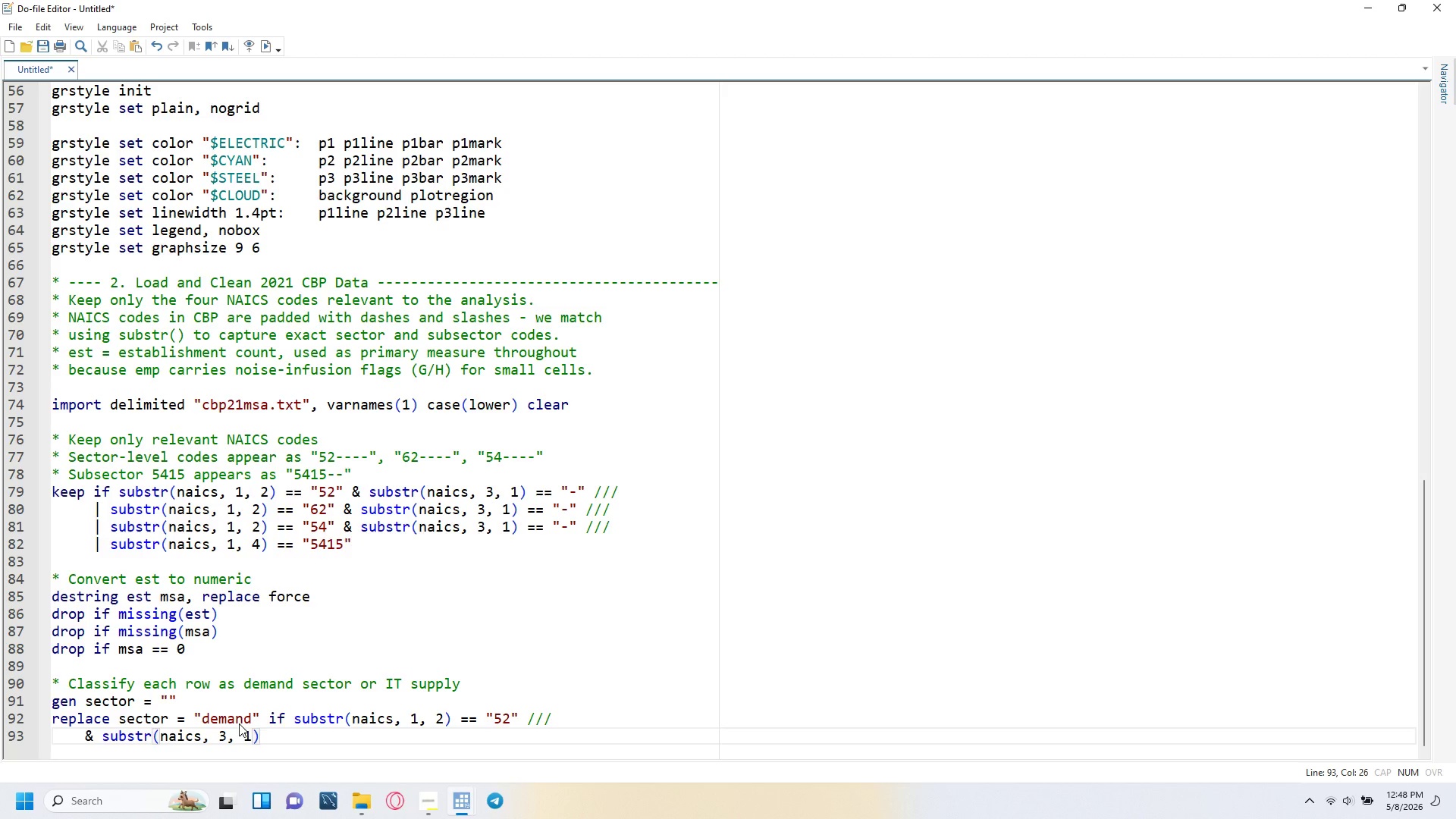 
key(Space)
 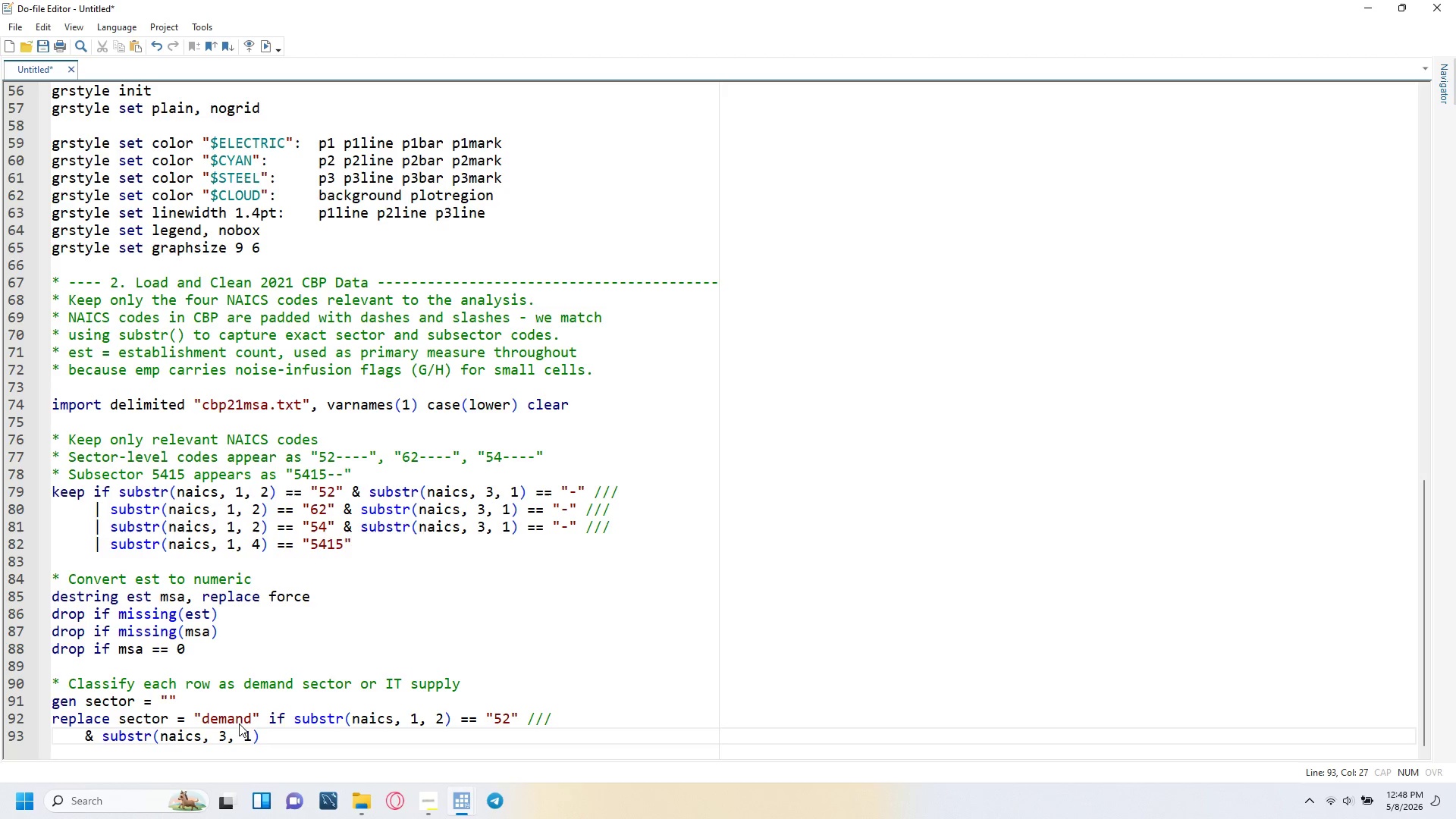 
key(Equal)
 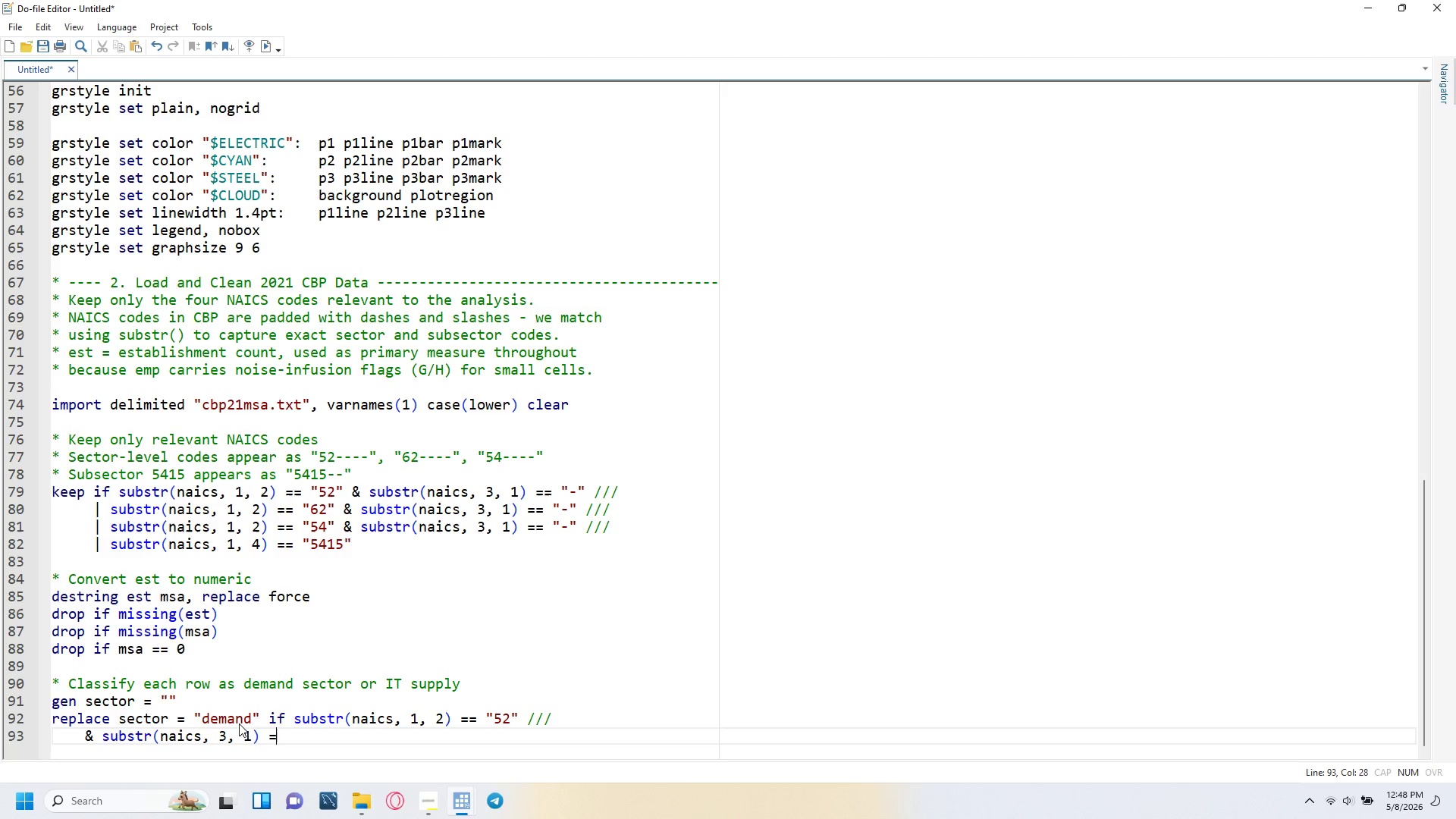 
key(Equal)
 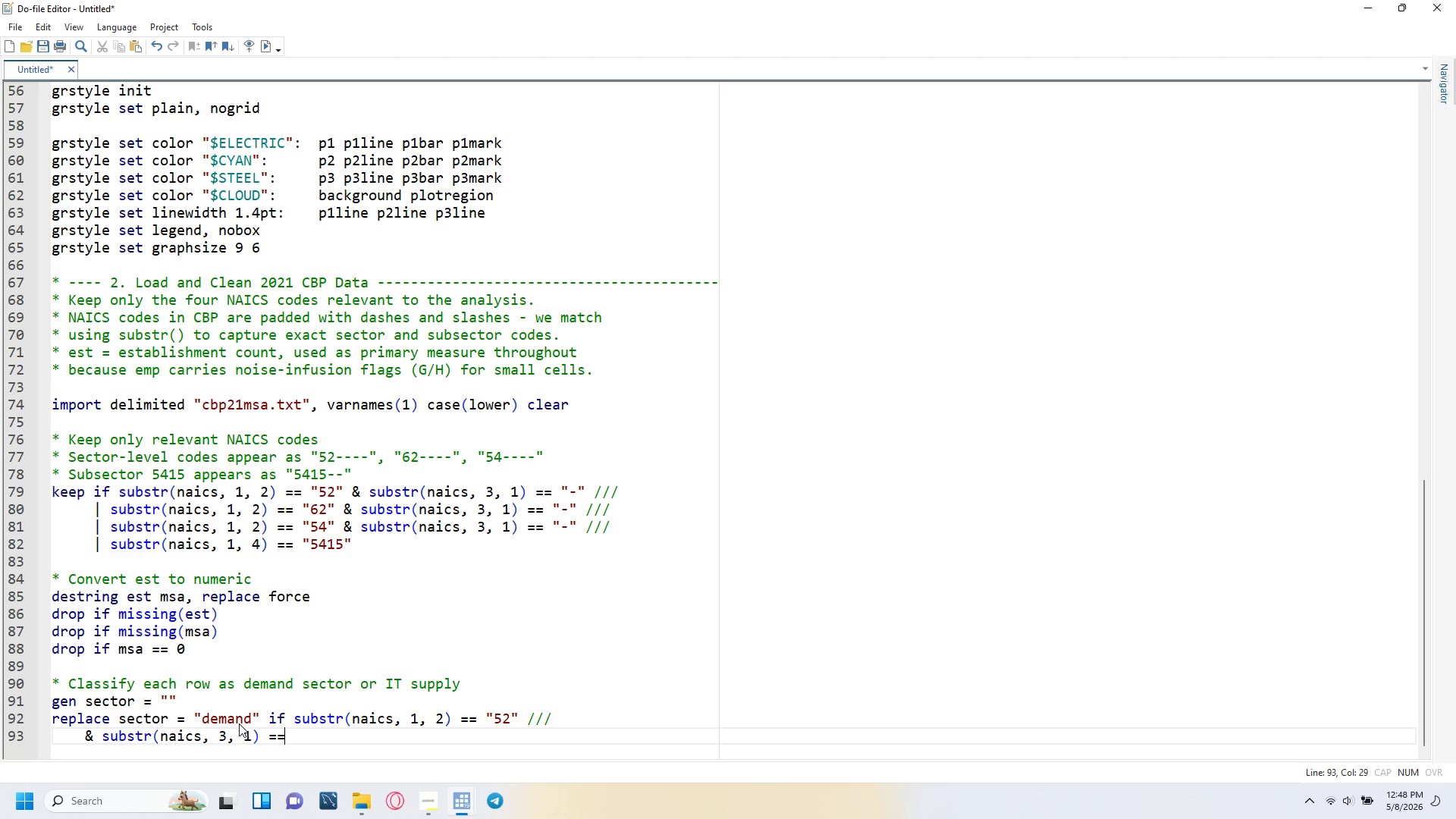 
key(Space)
 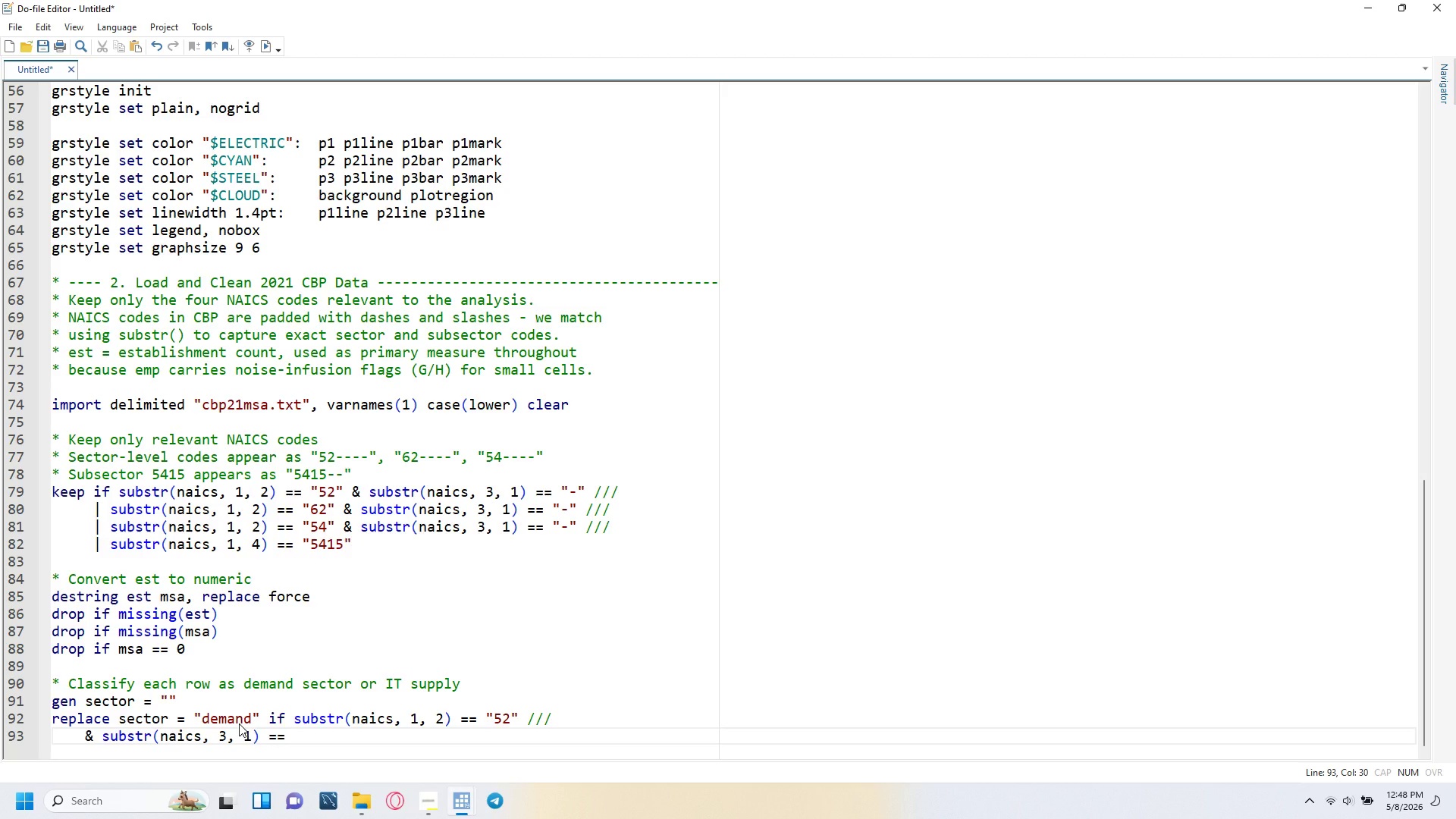 
key(Shift+Quote)
 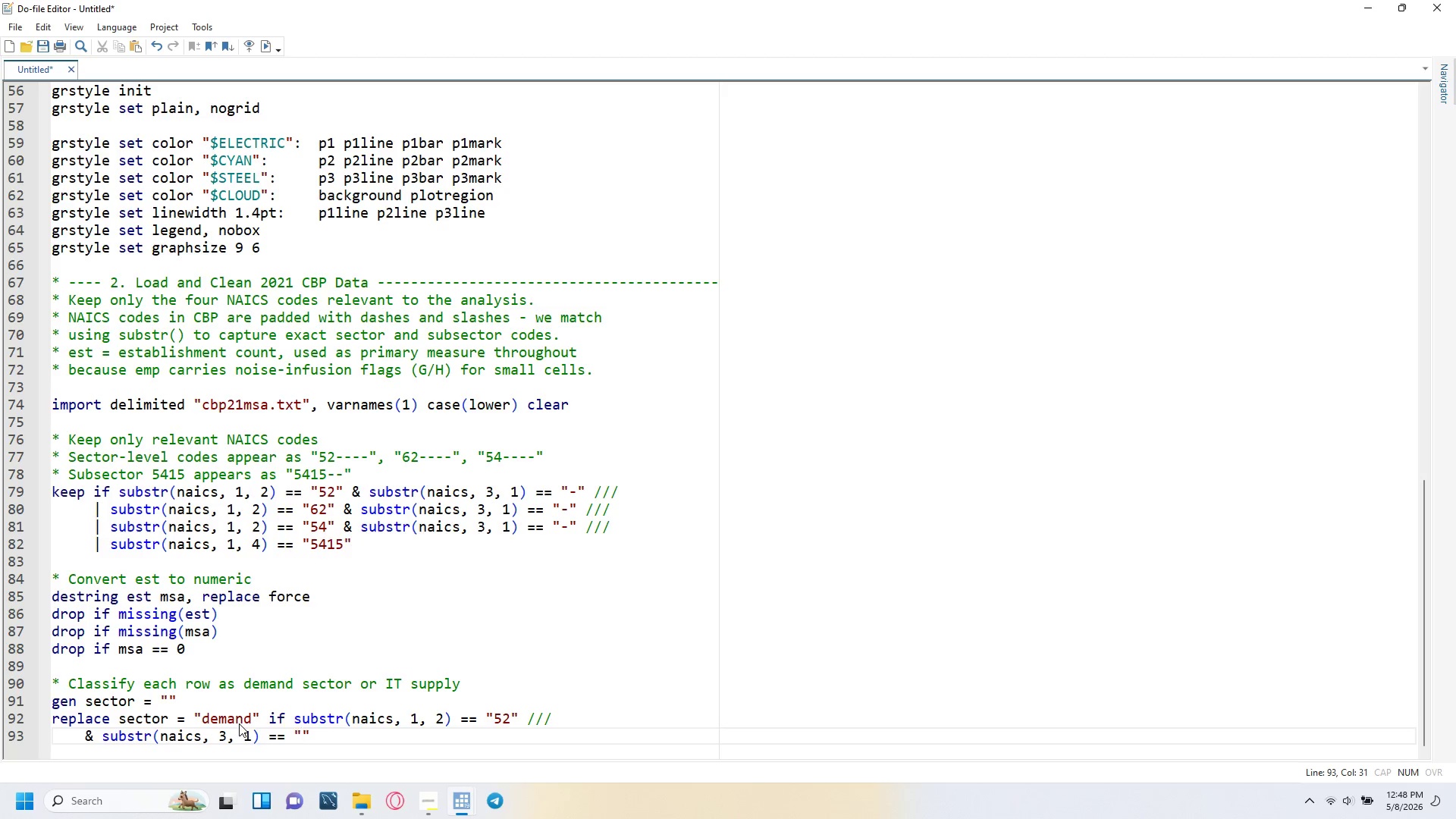 
key(Minus)
 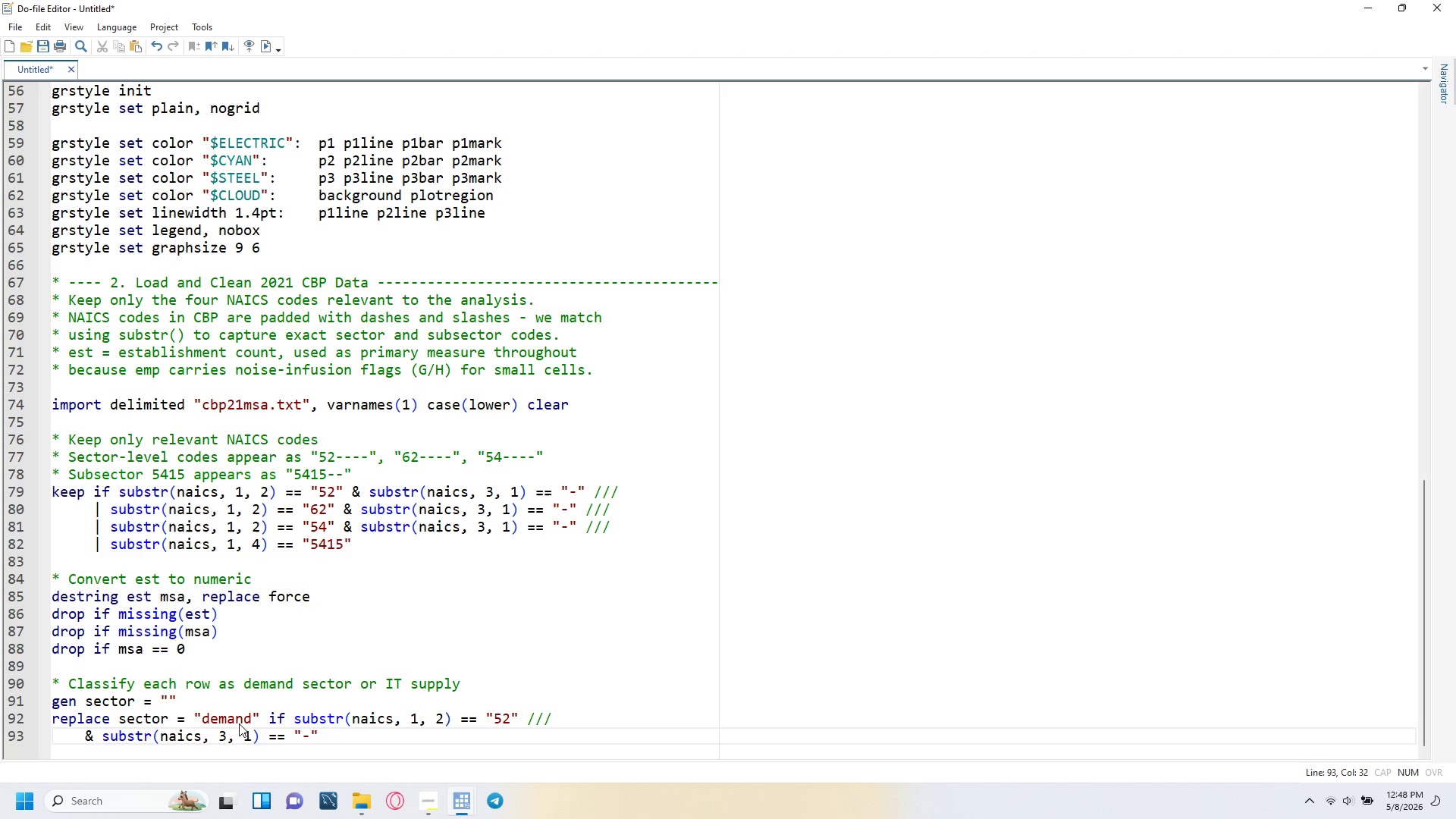 
key(ArrowRight)
 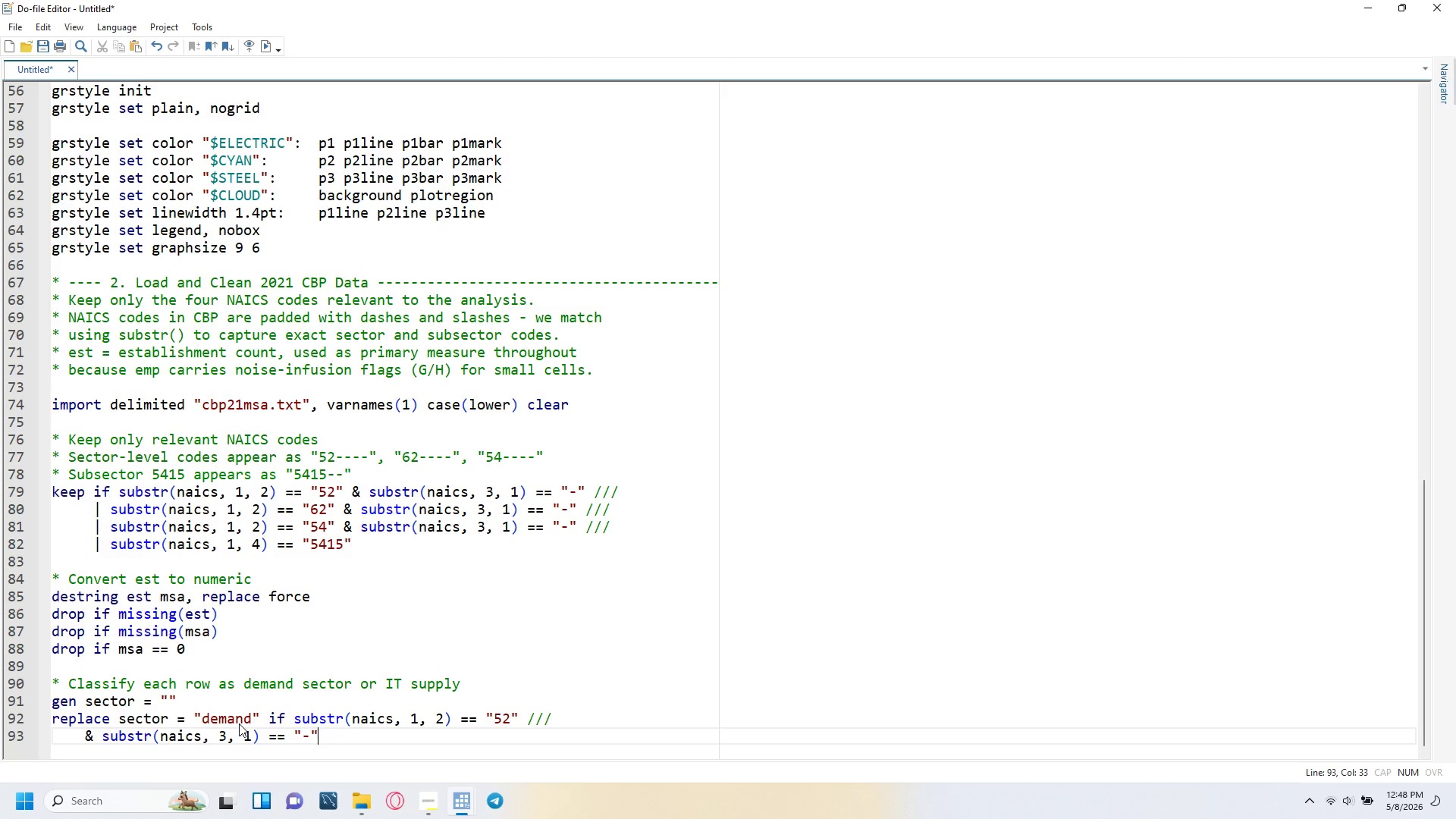 
key(Enter)
 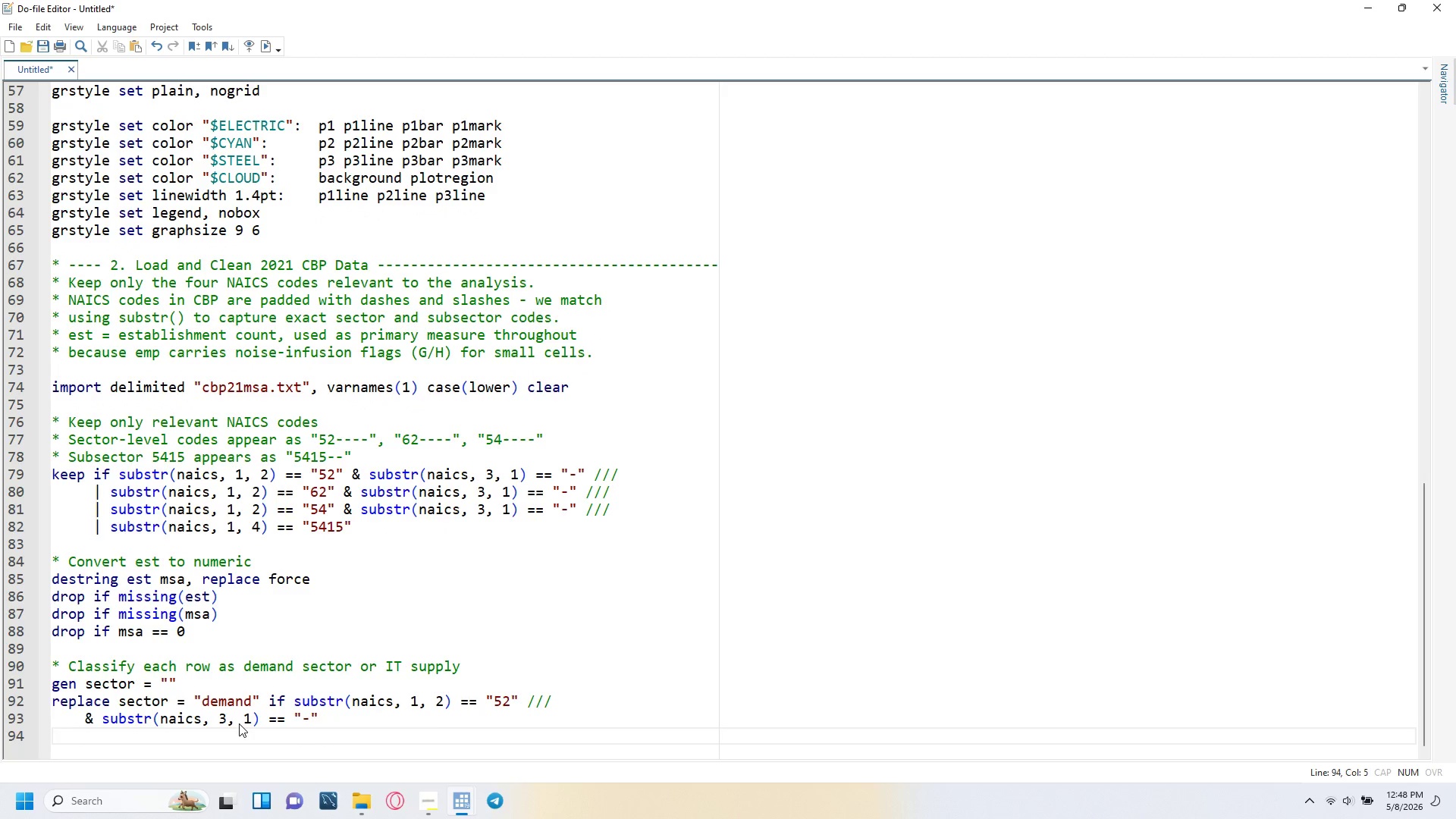 
key(Backspace)
type(replace sector = "demand)
 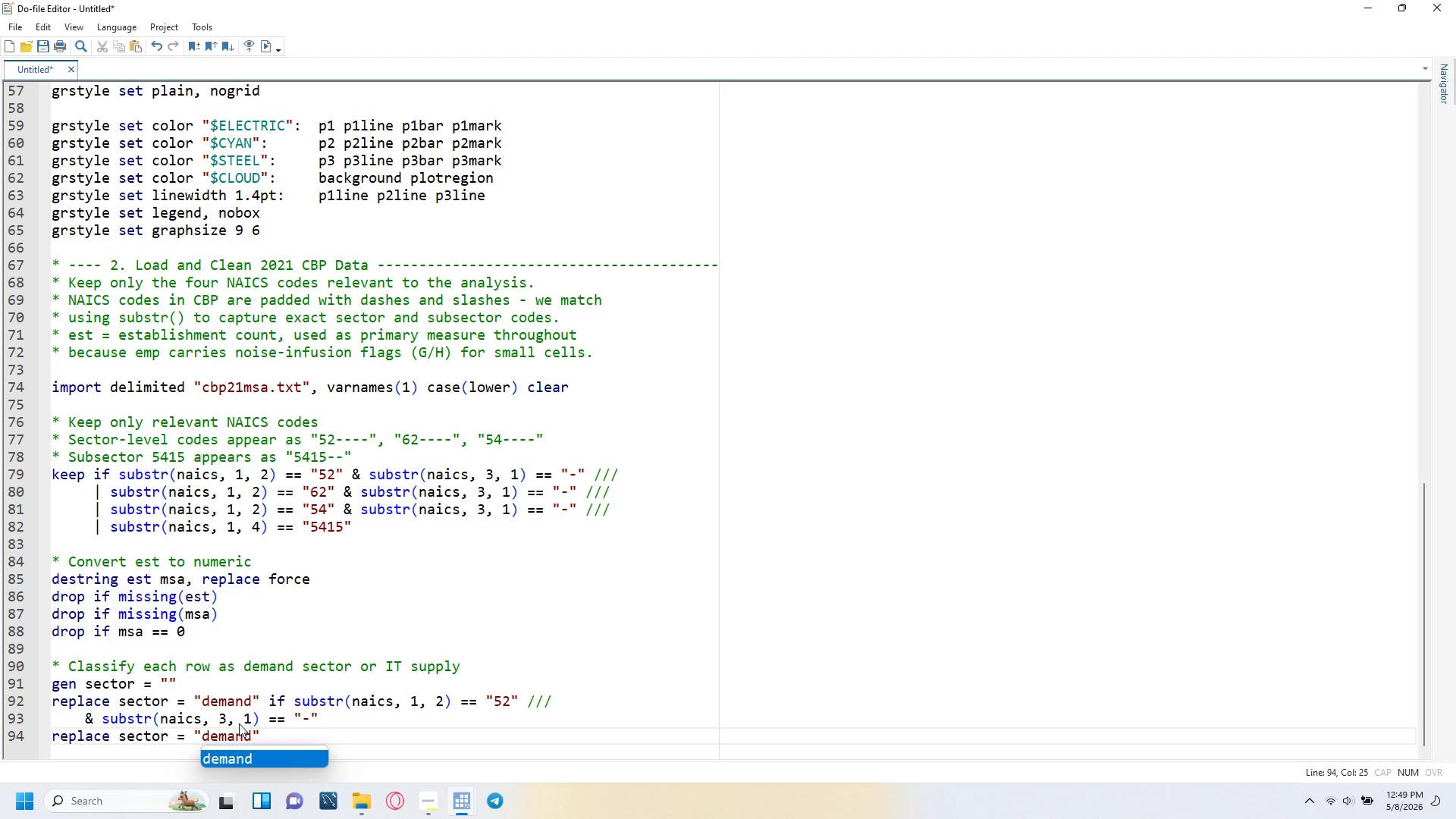 
key(ArrowRight)
 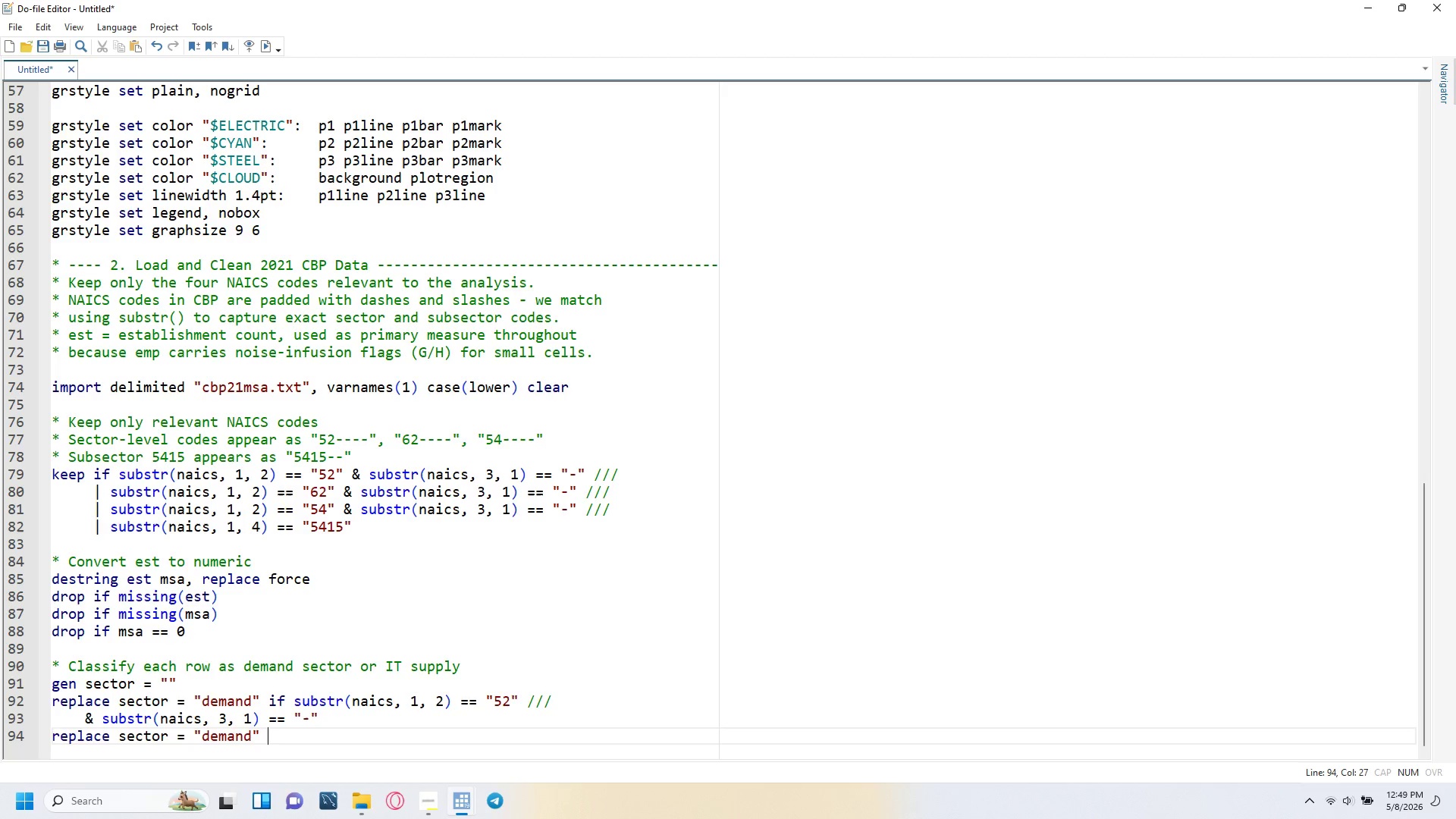 
type( if substr(naics, 1, 2)
 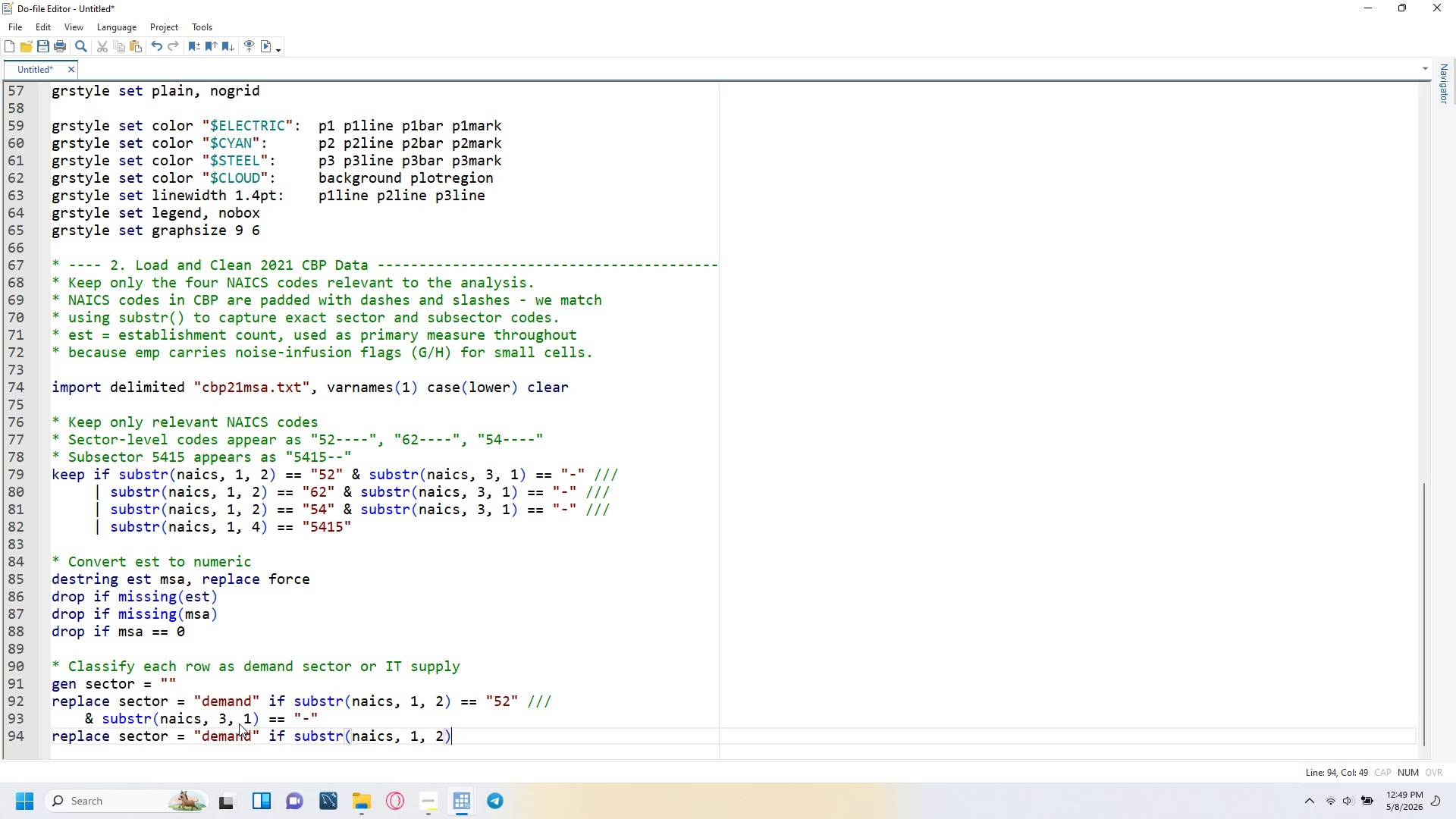 
 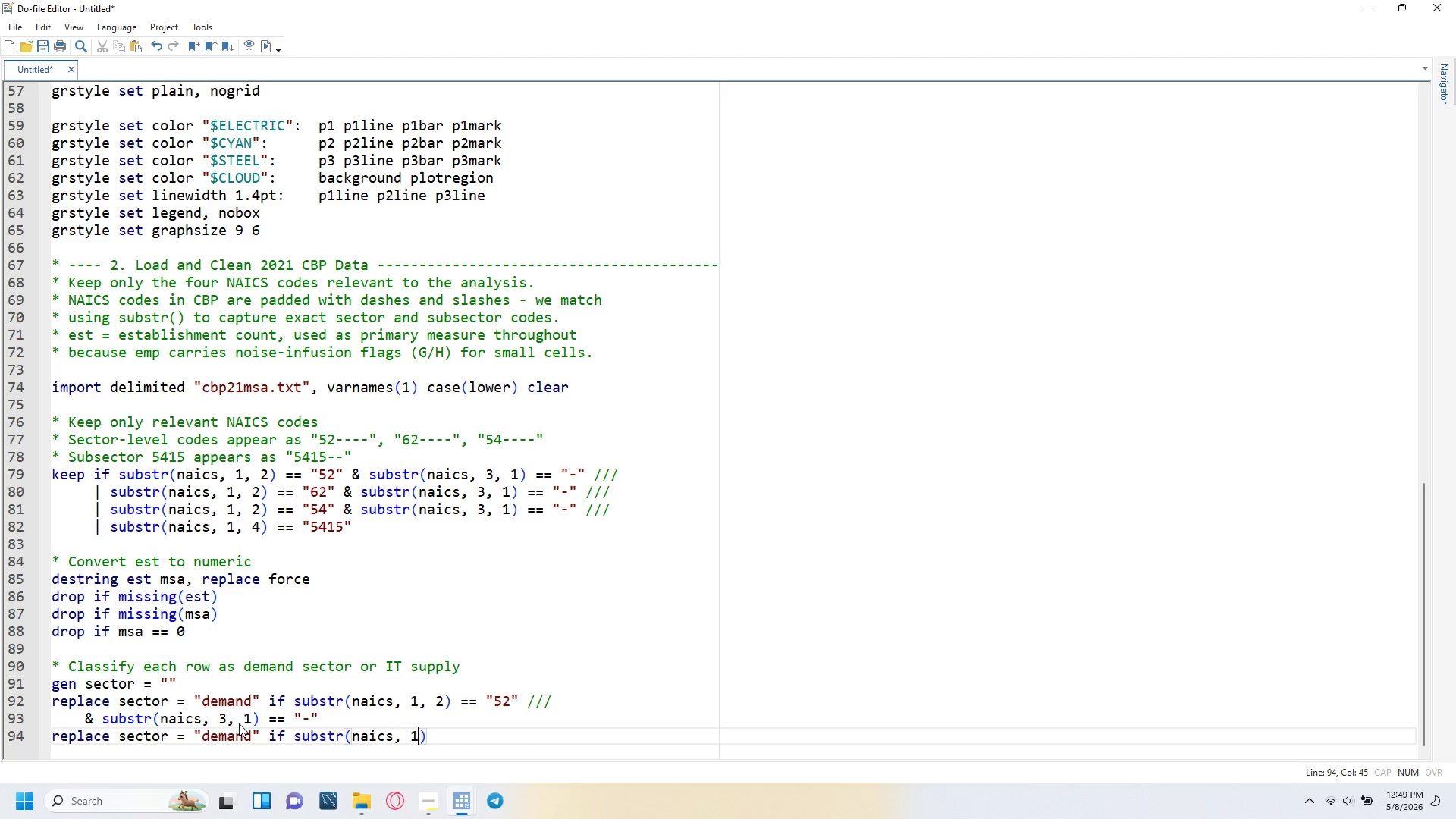 
key(ArrowRight)
 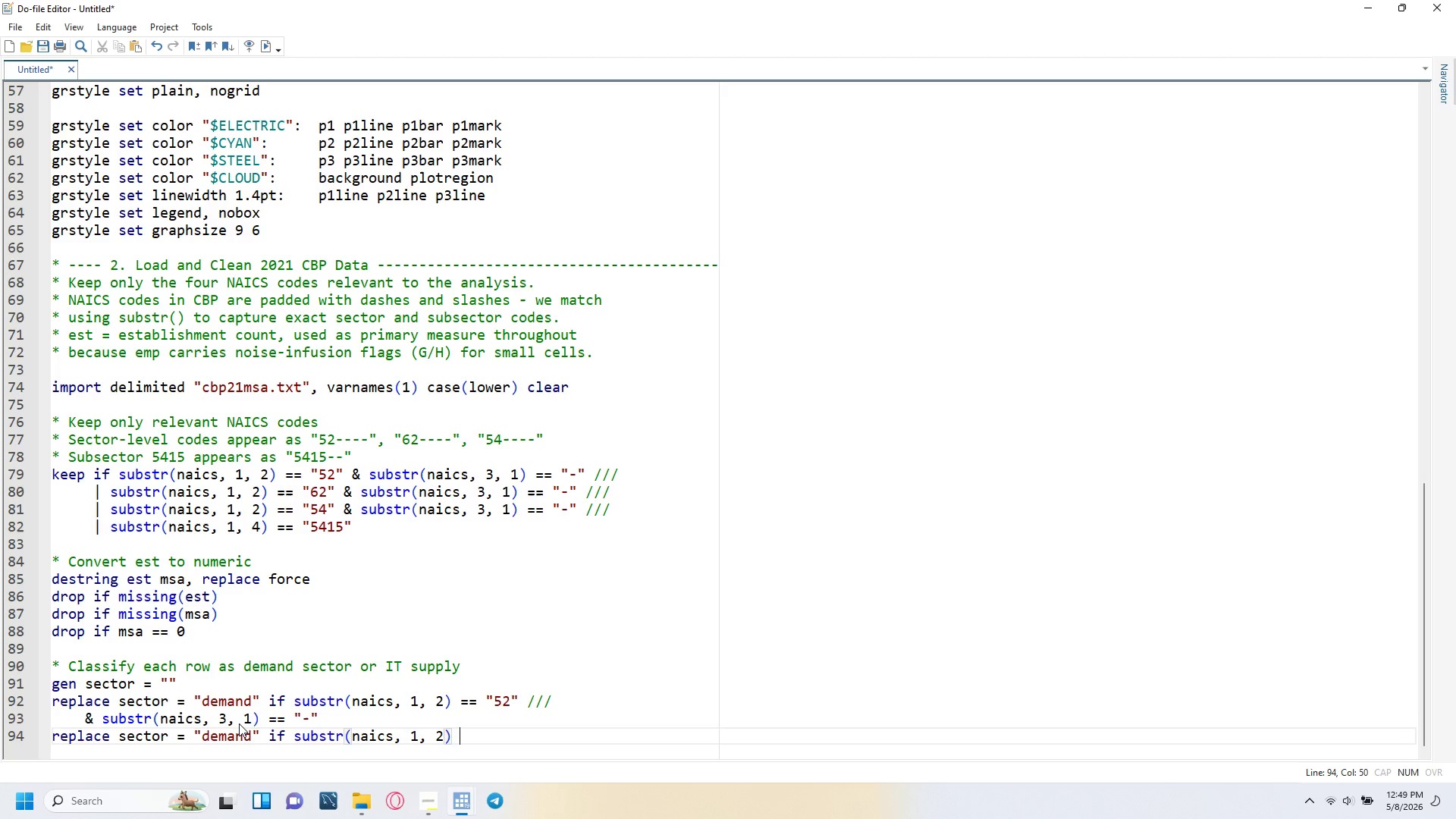 
type( == "62)
 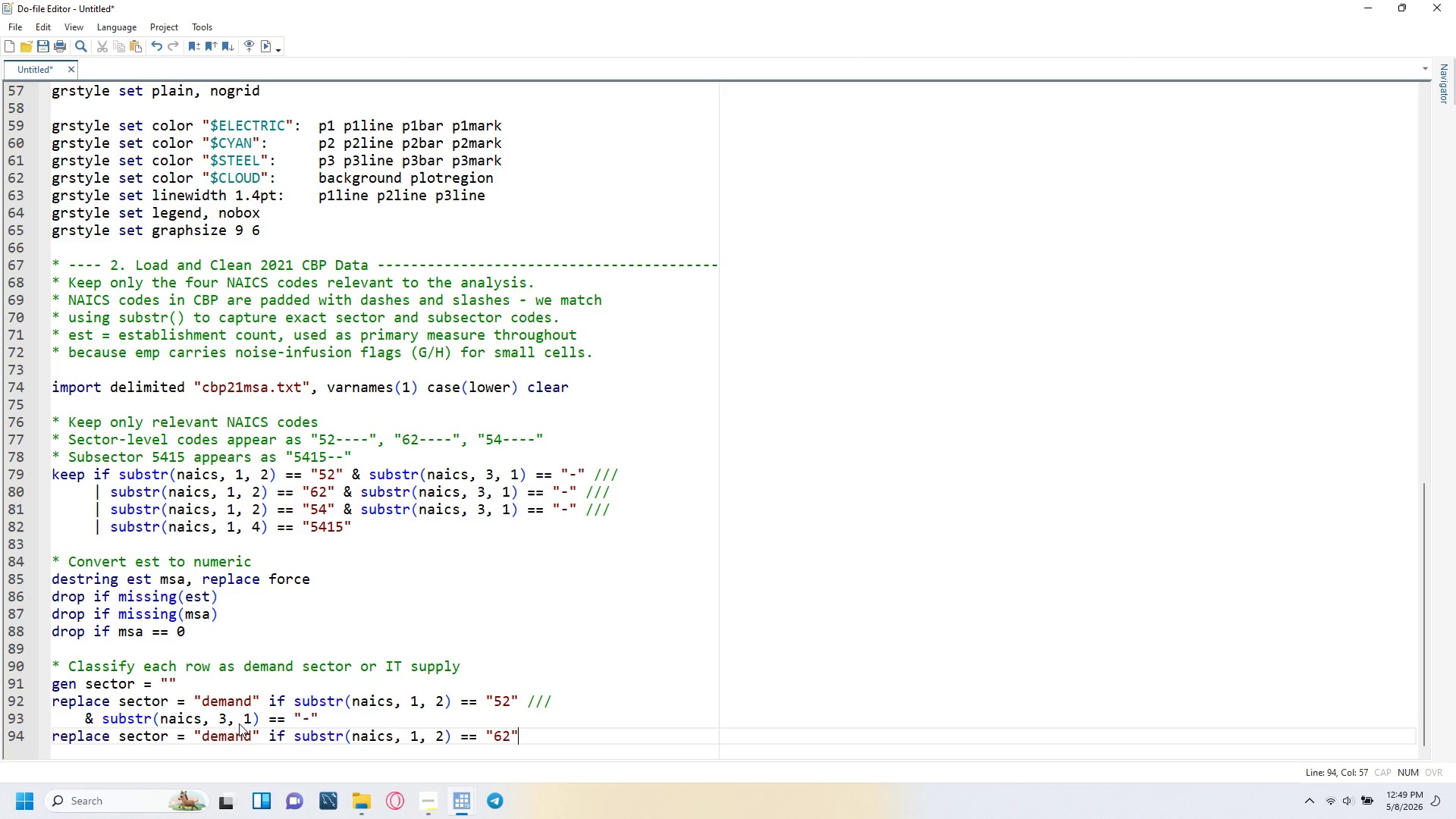 
 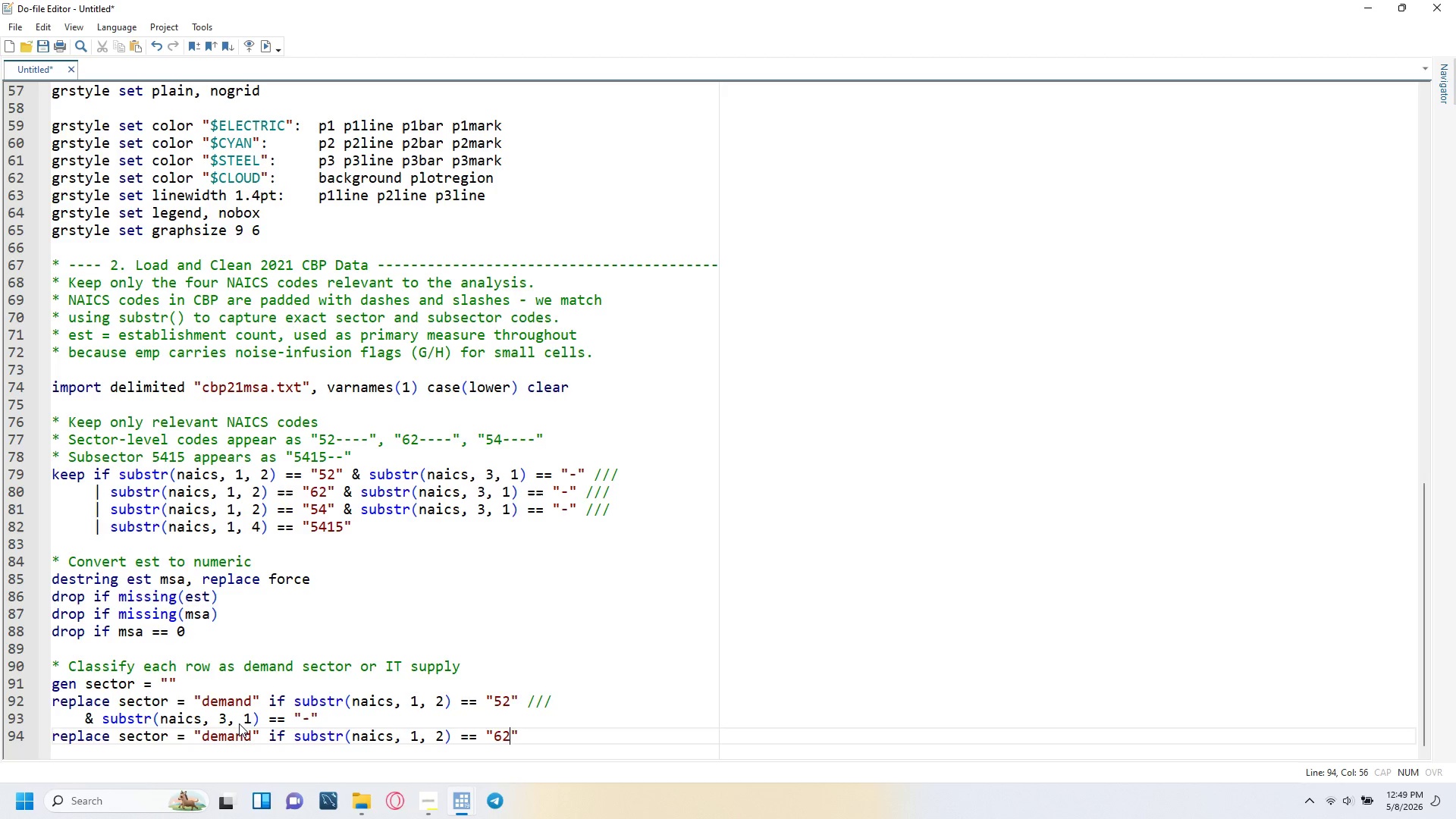 
key(ArrowRight)
 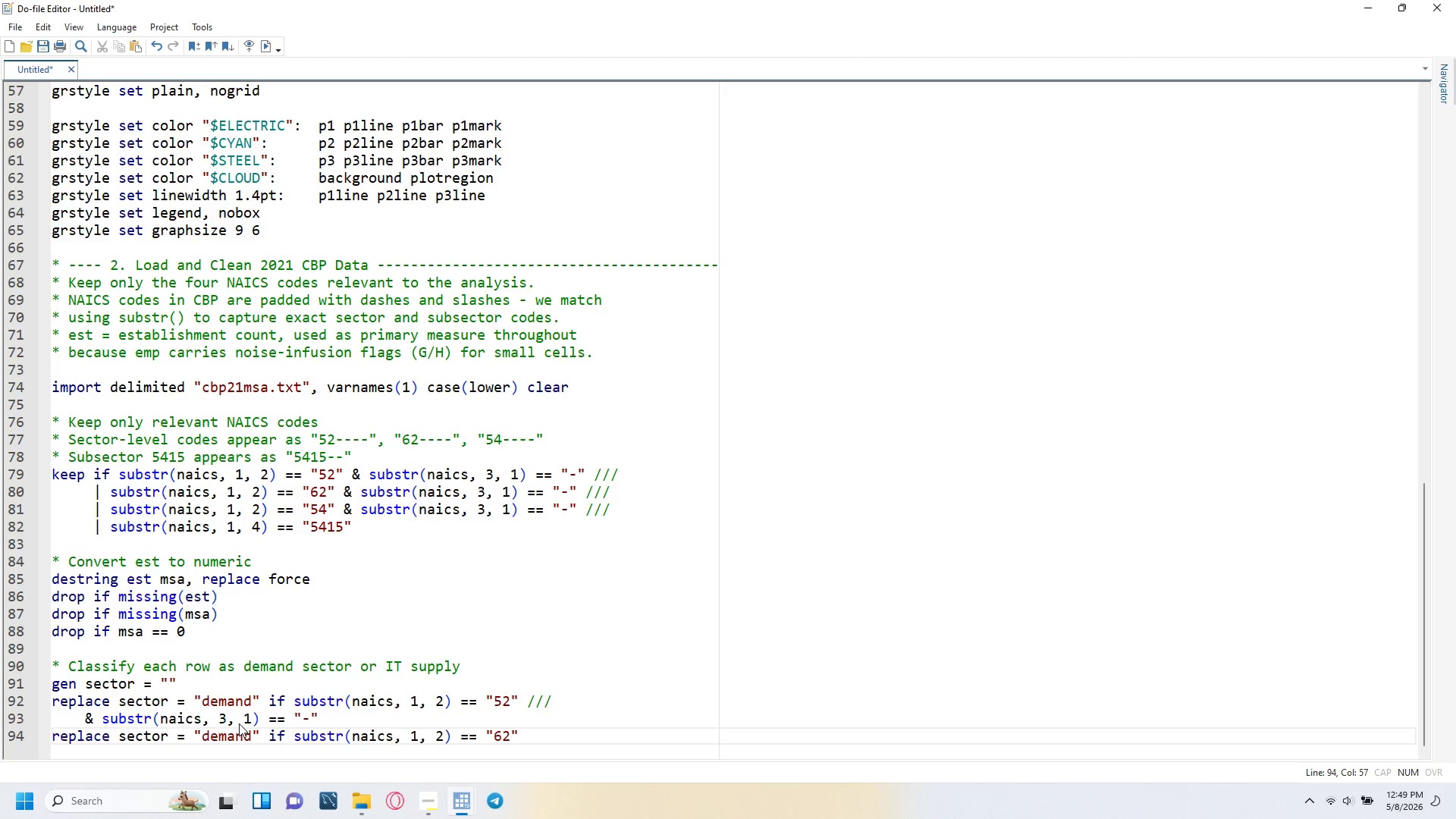 
key(Space)
 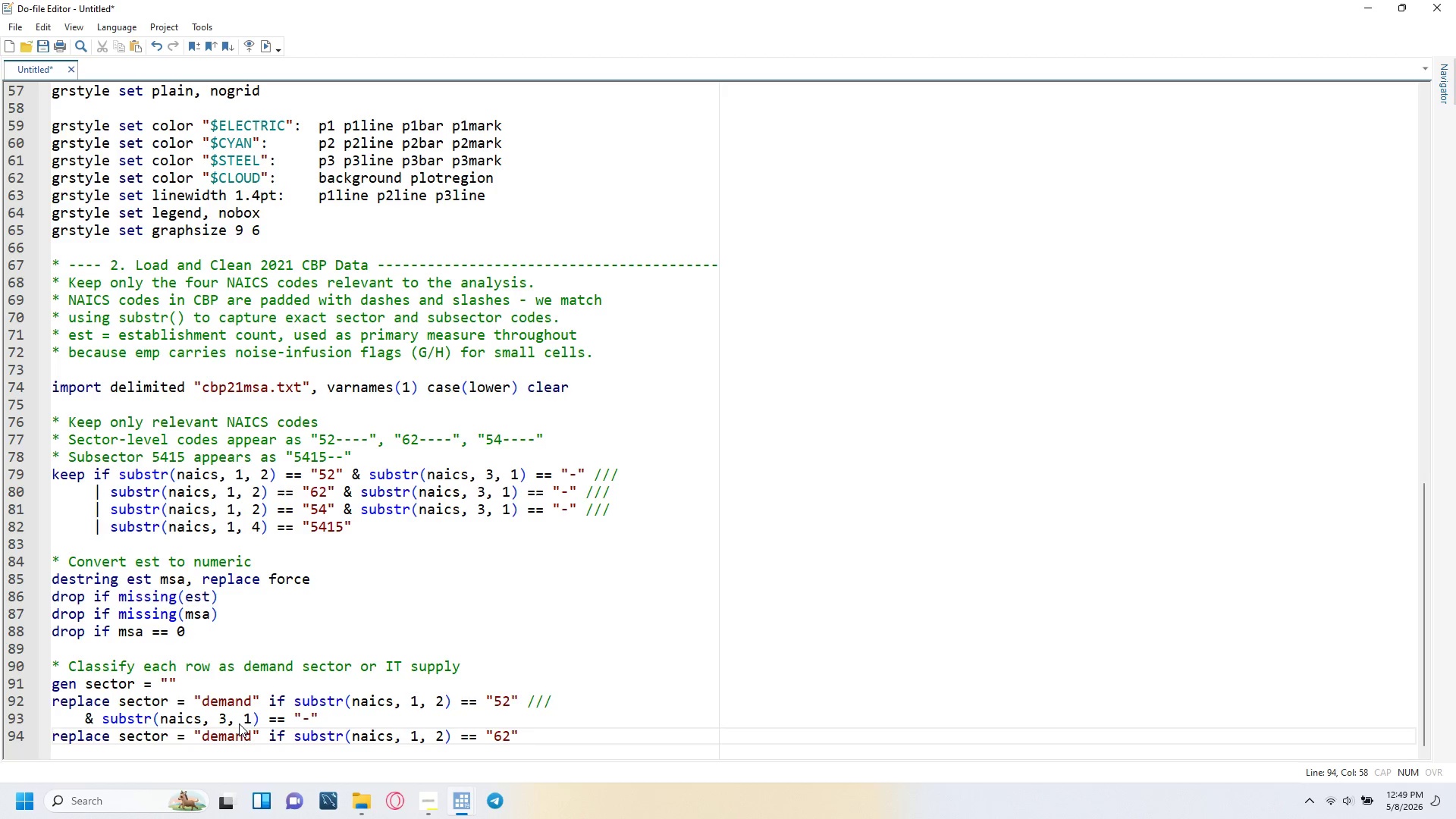 
key(Slash)
 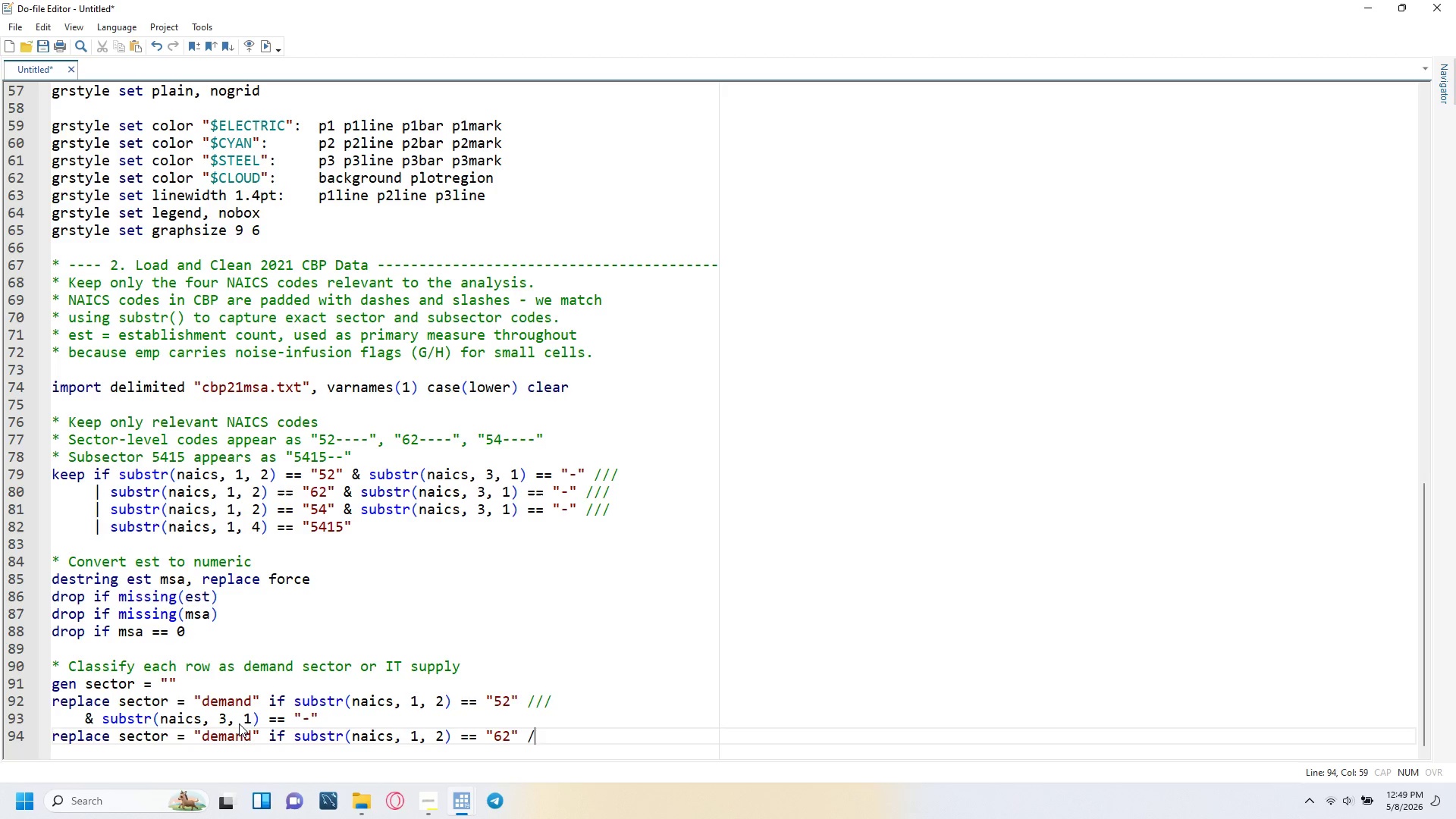 
key(Slash)
 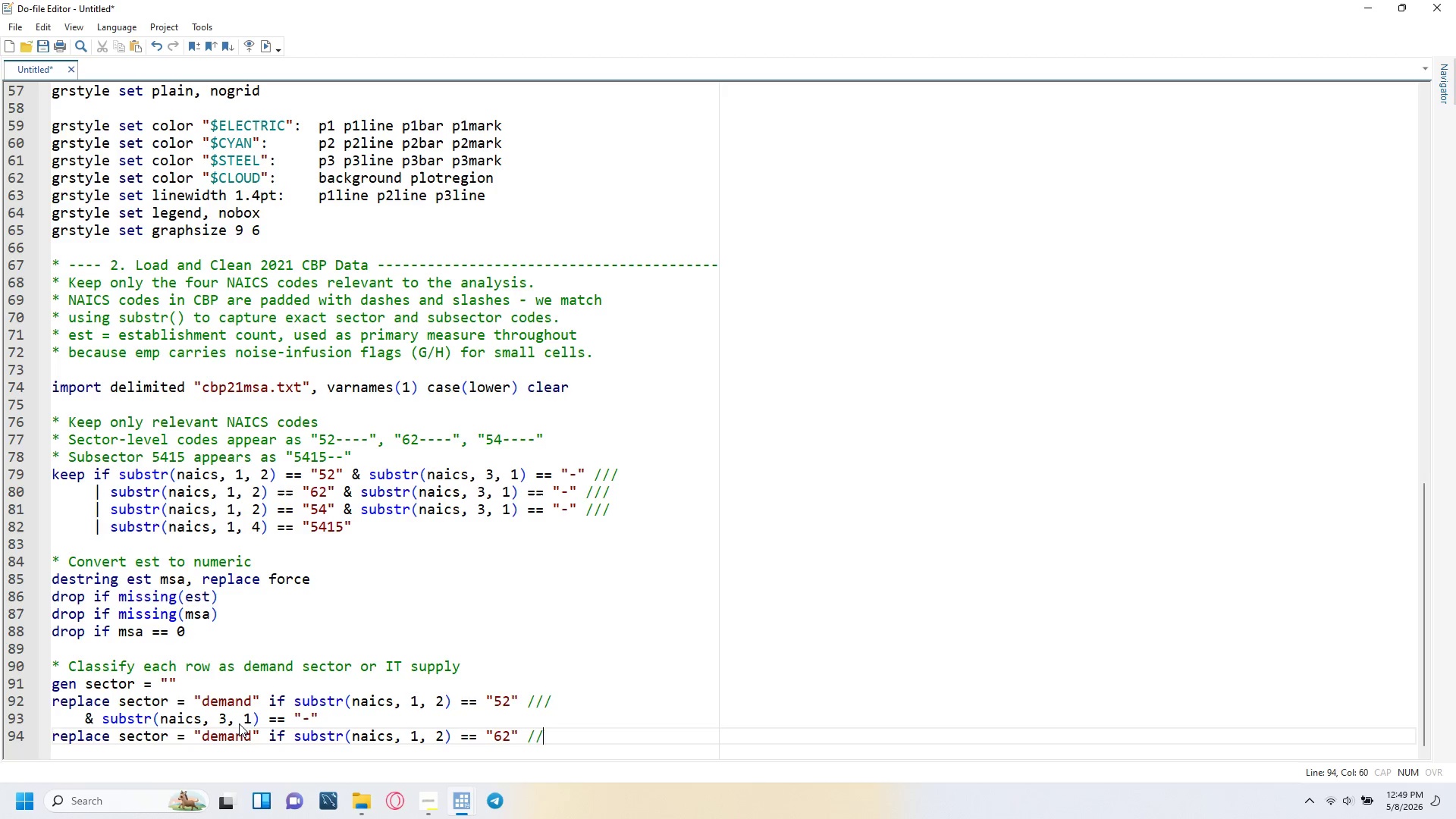 
key(Slash)
 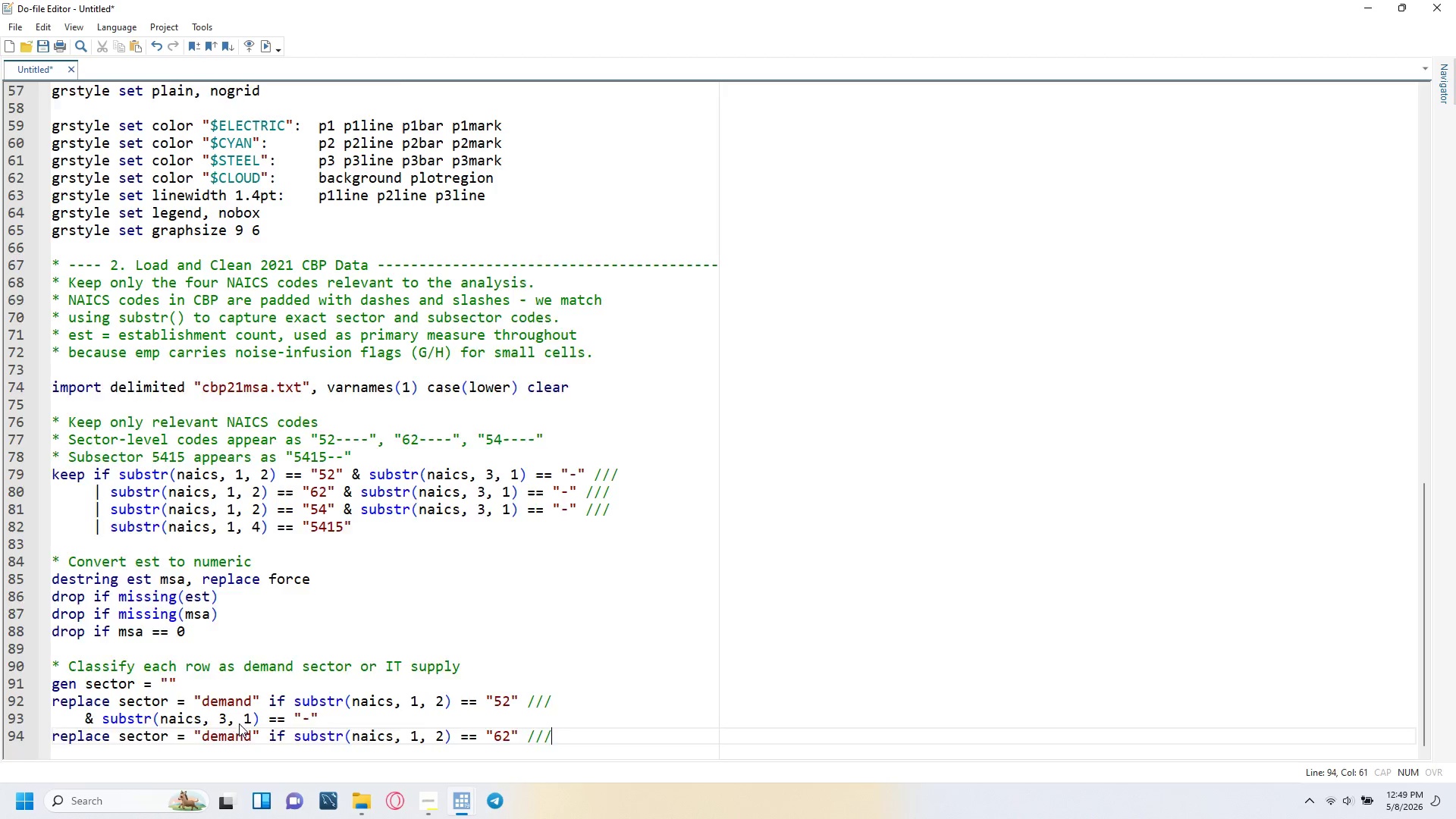 
key(Enter)
 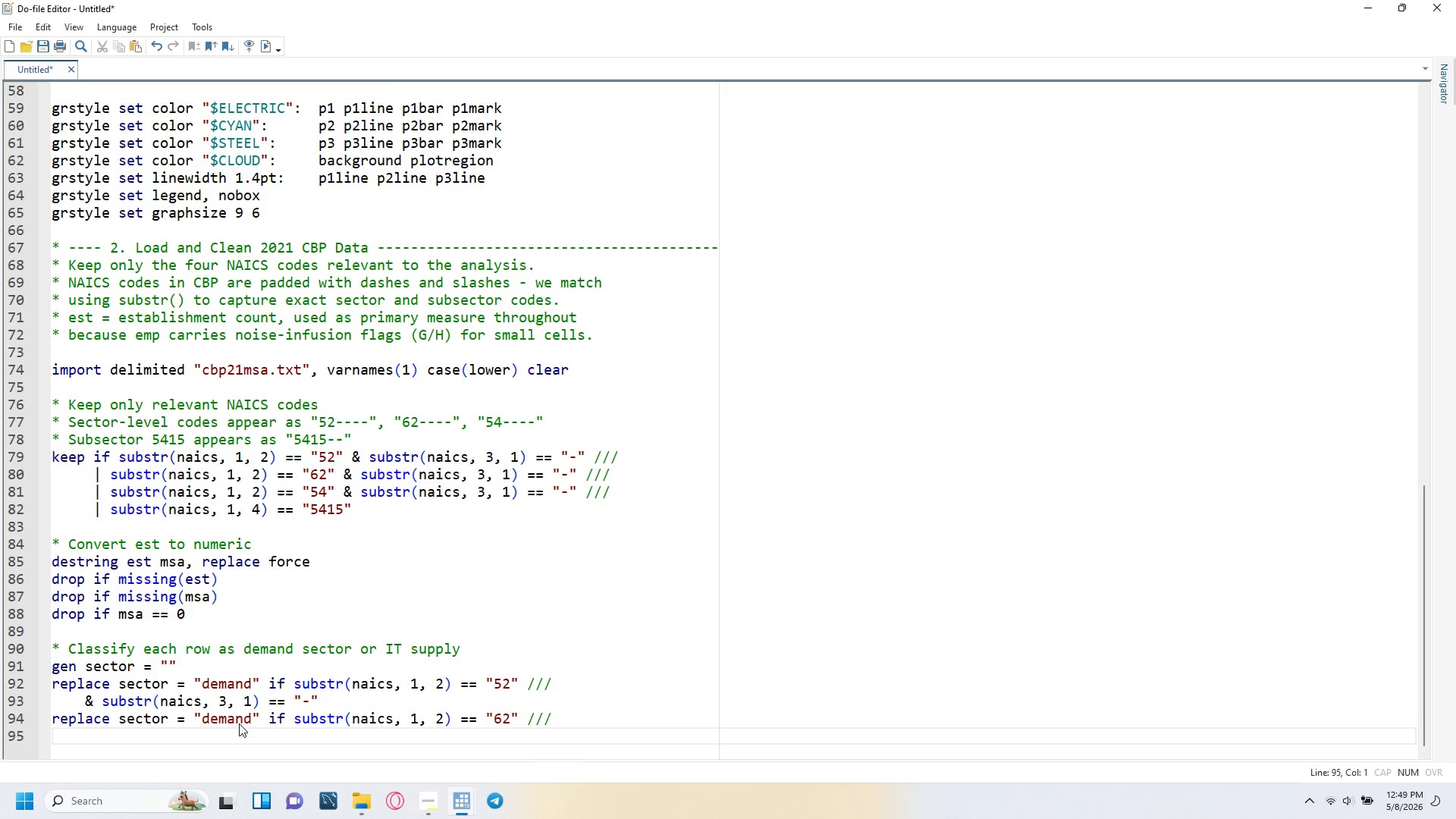 
key(Tab)
 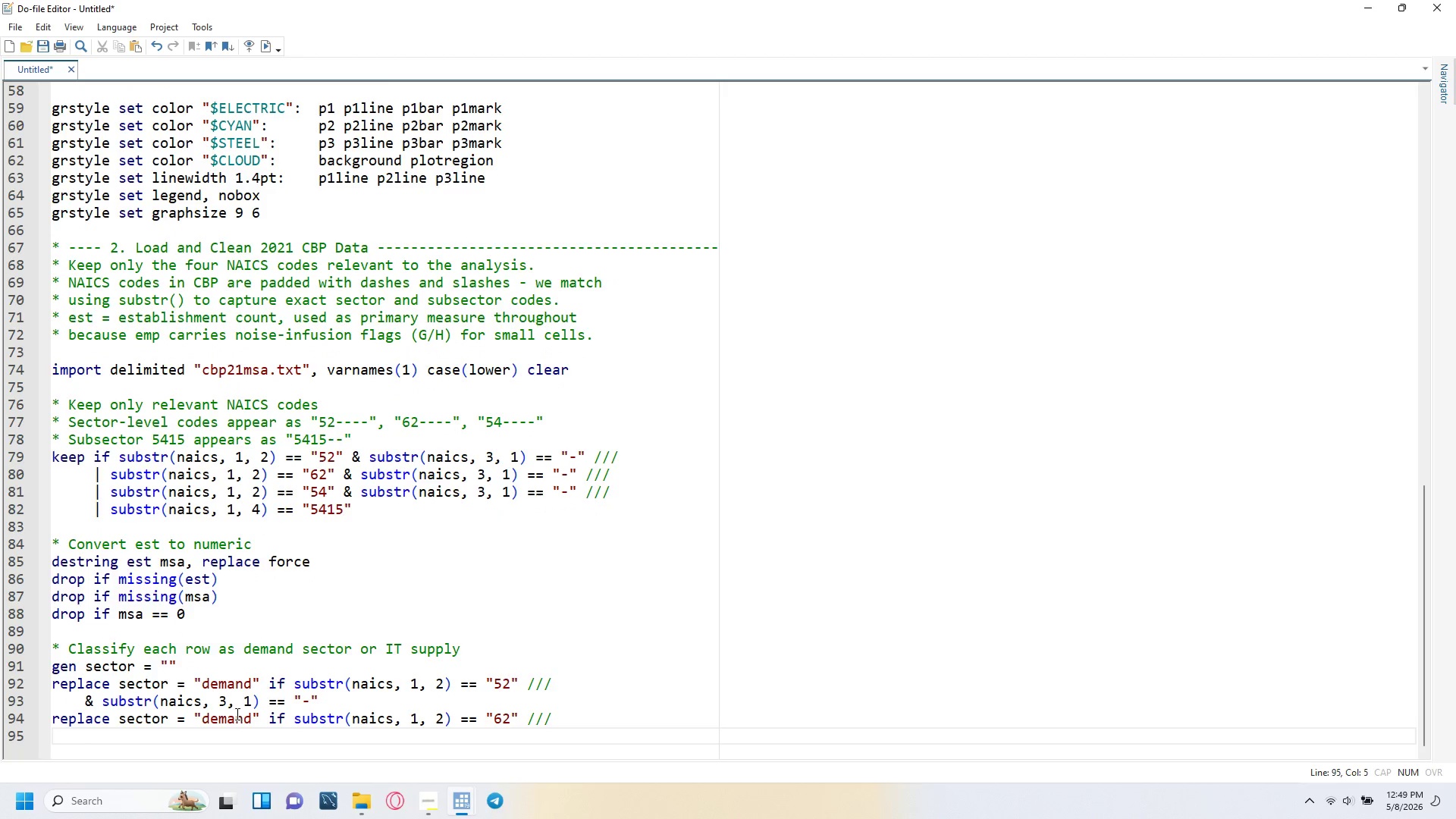 
type(& substr(naics, 3,1)
key(Backspace)
type( 1)
 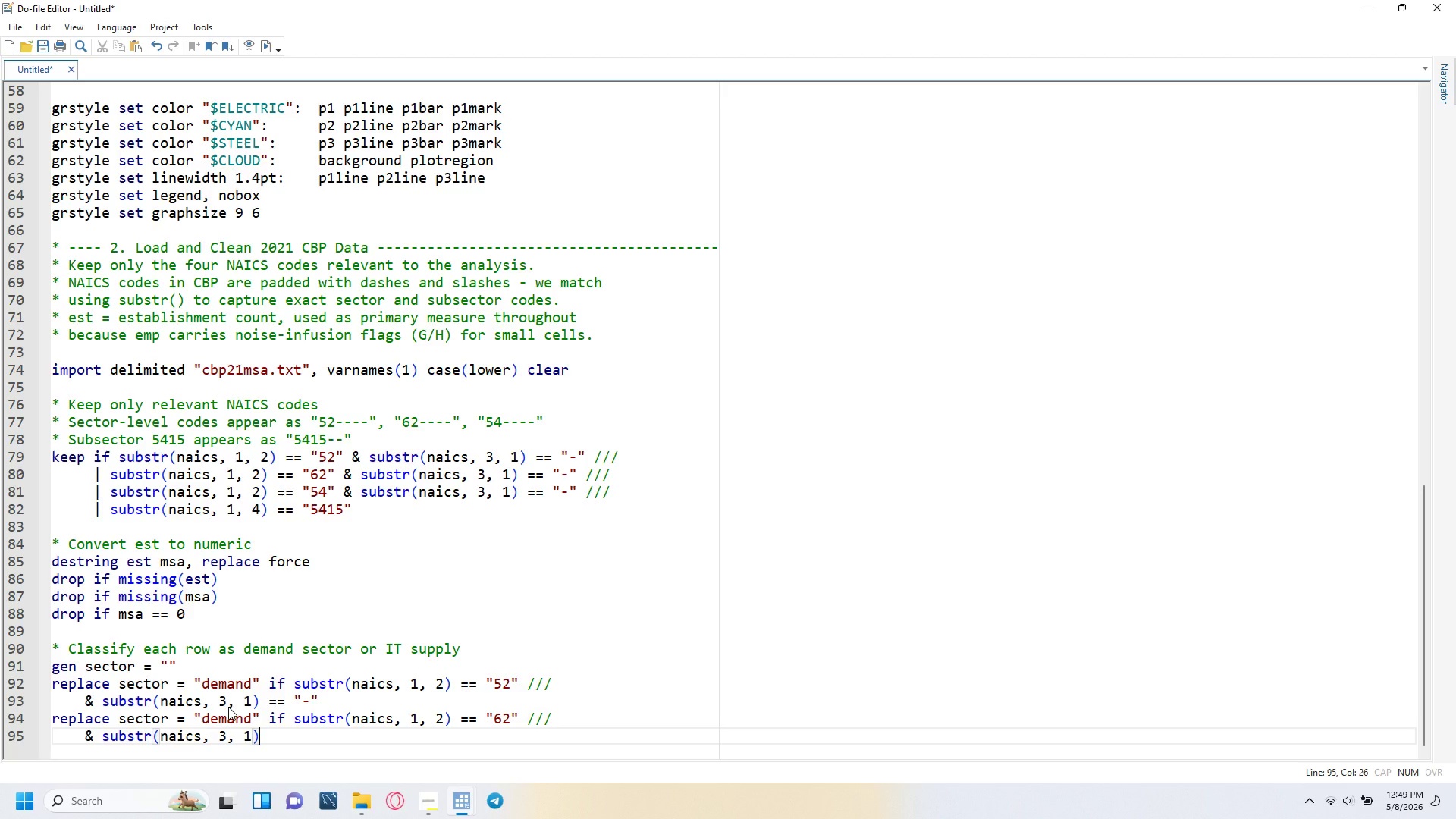 
 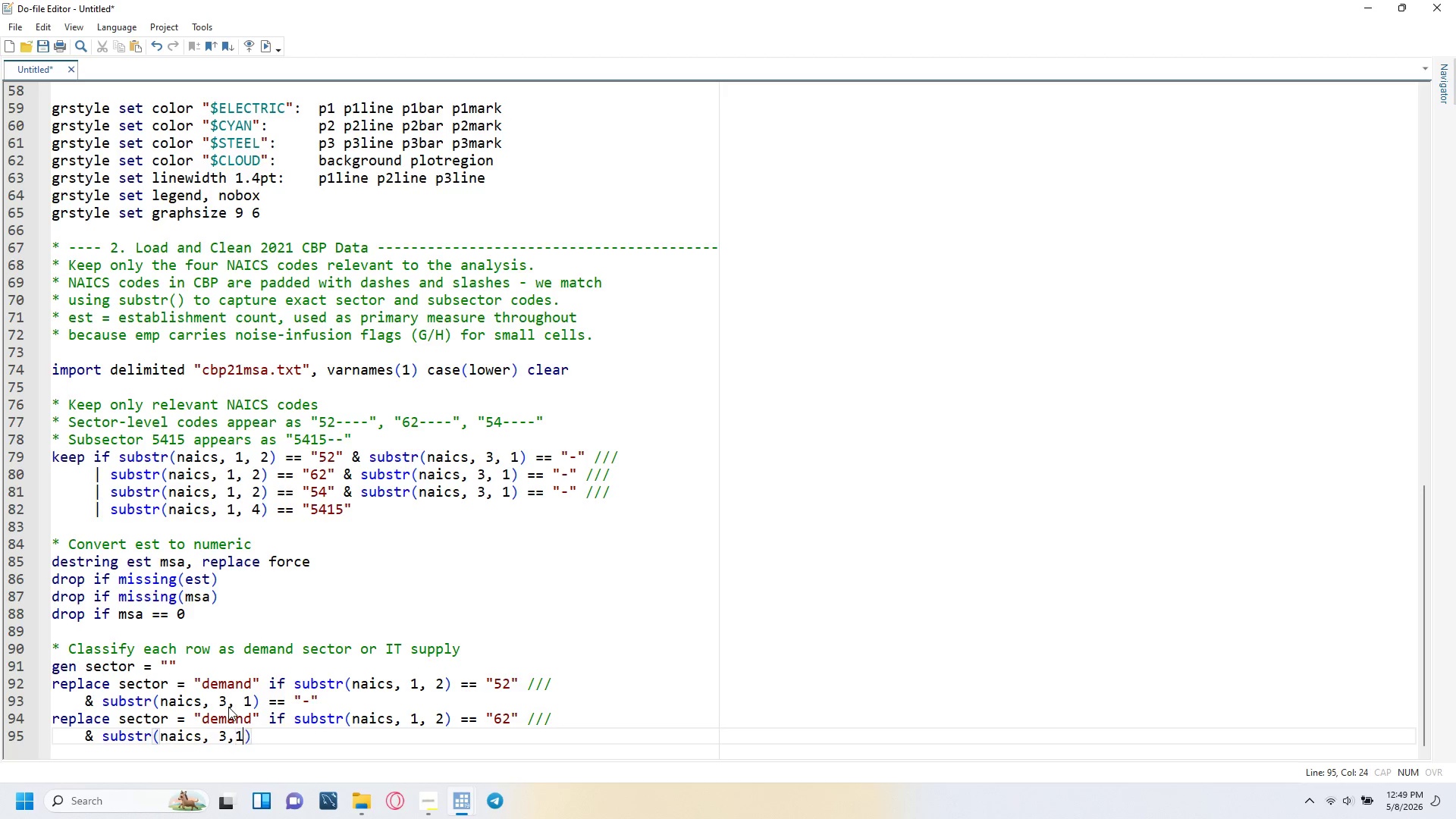 
key(ArrowRight)
 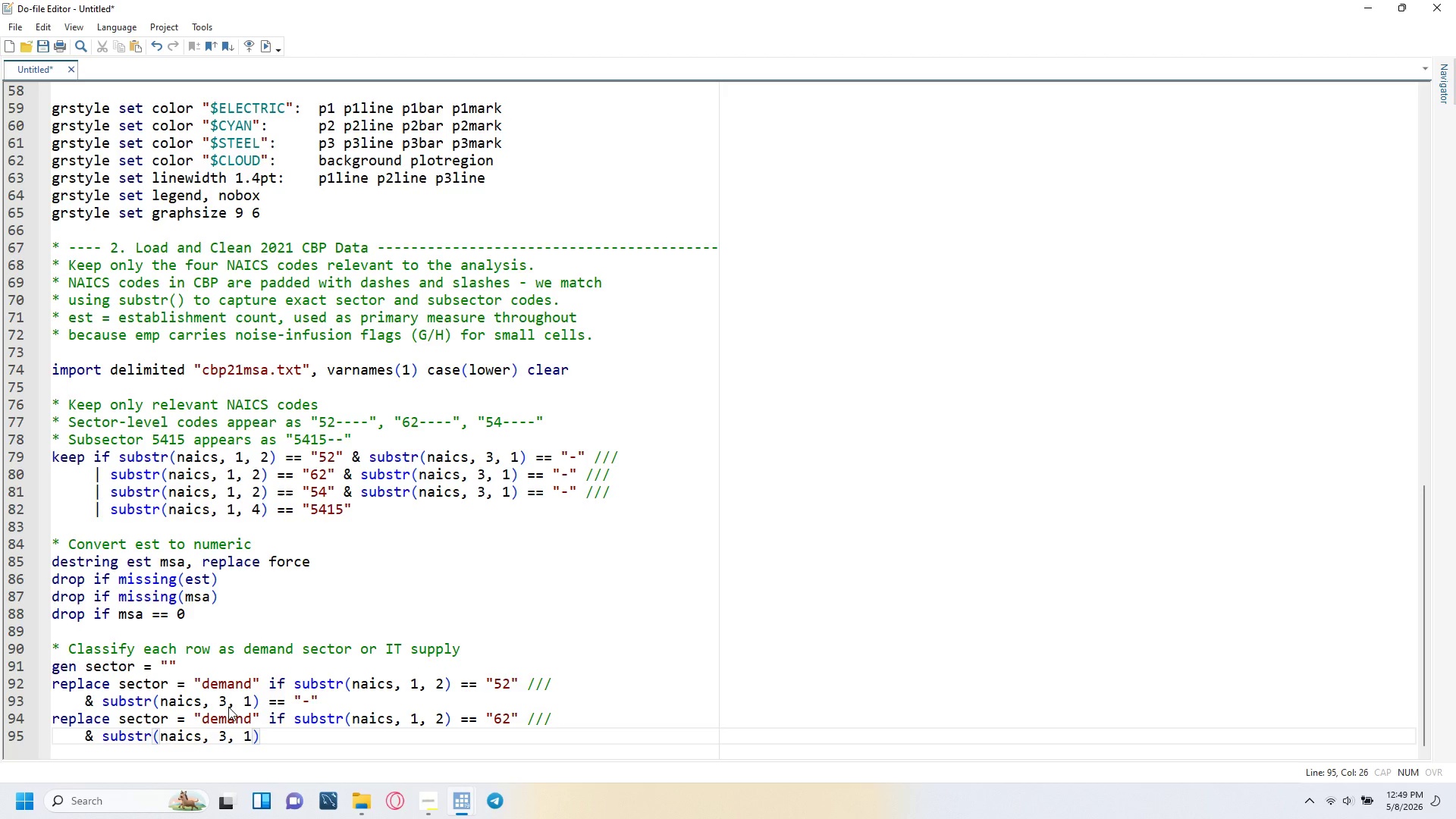 
key(Space)
 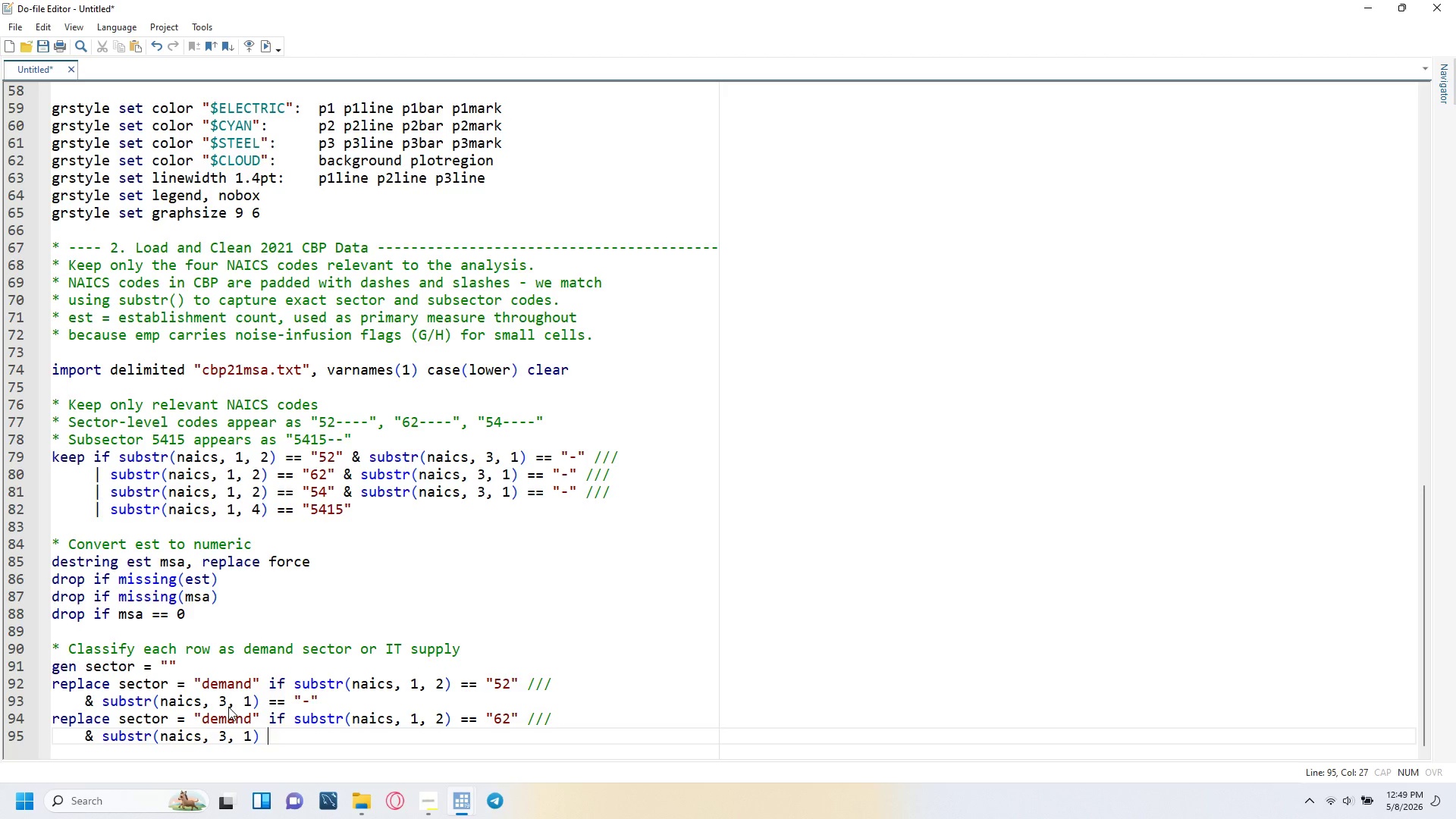 
key(Backspace)
 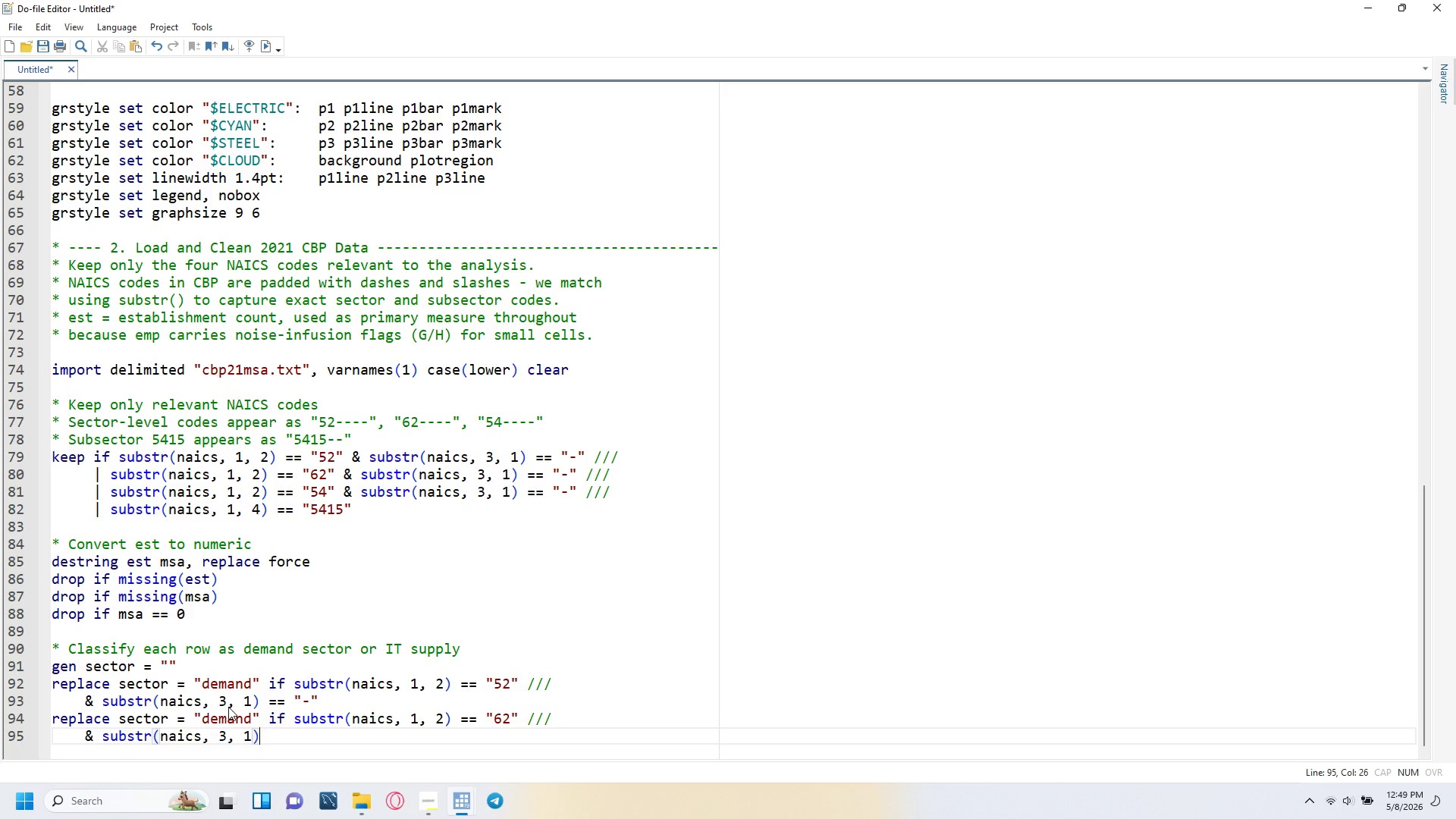 
key(Space)
 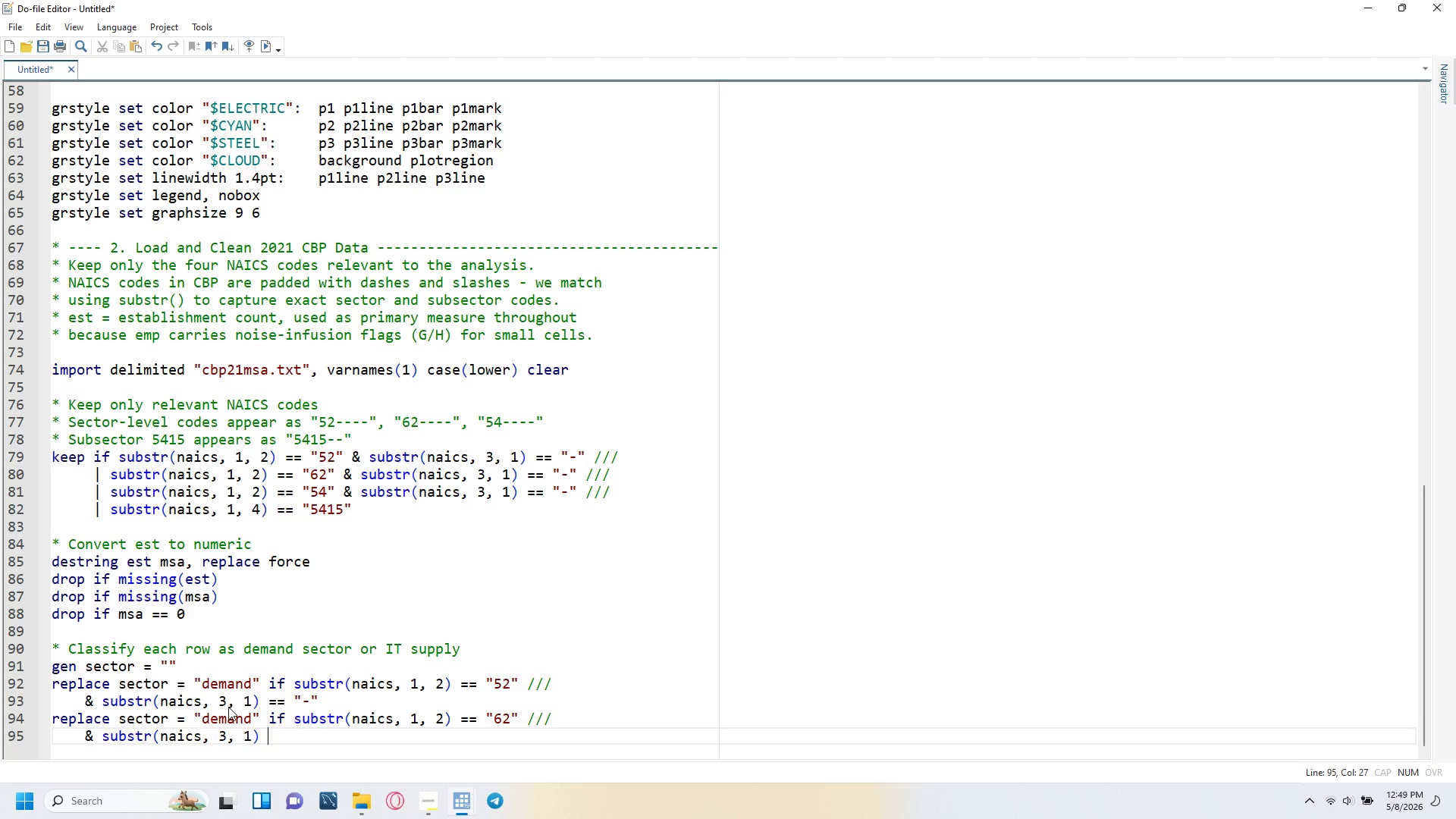 
key(Equal)
 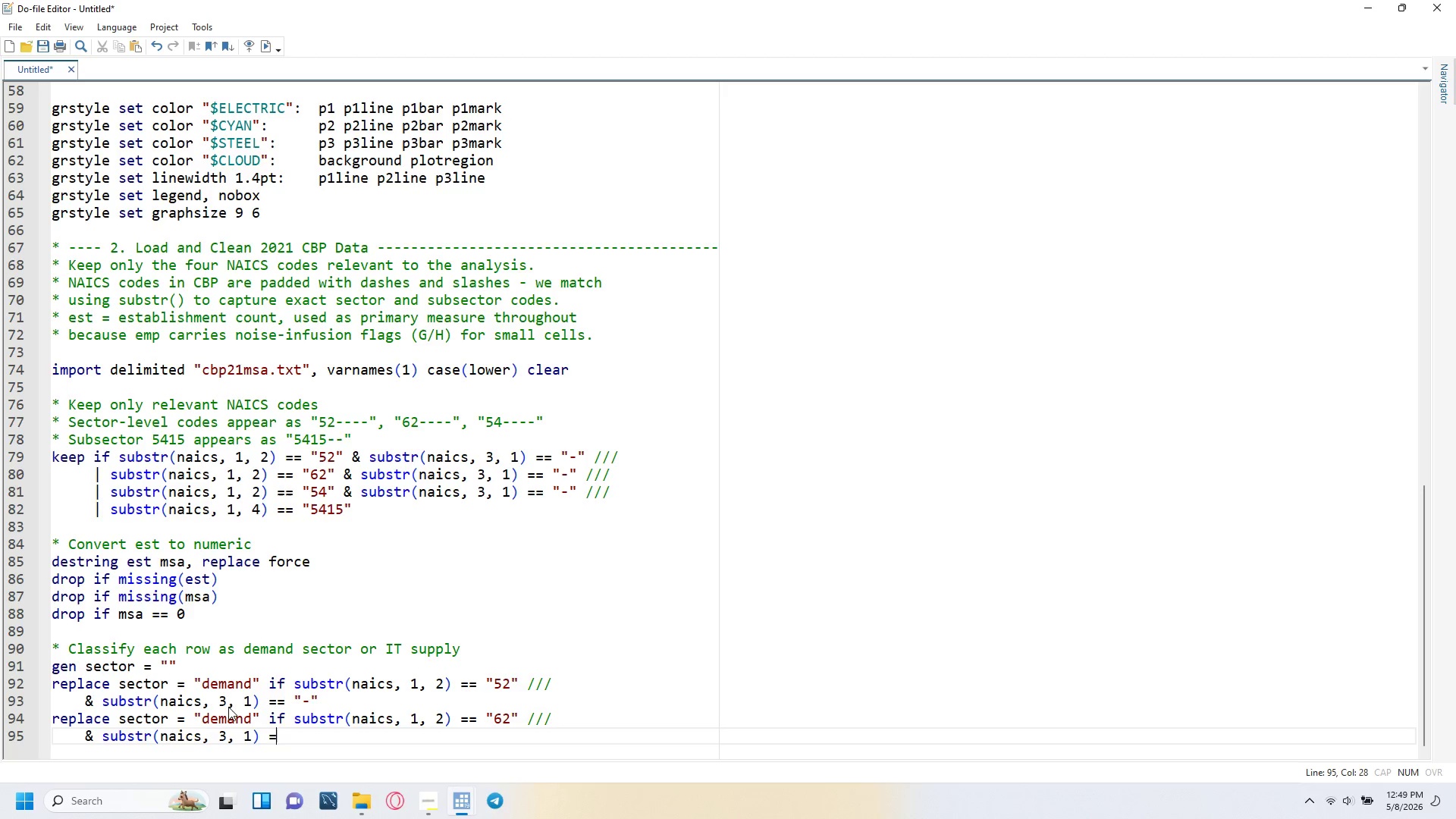 
key(Equal)
 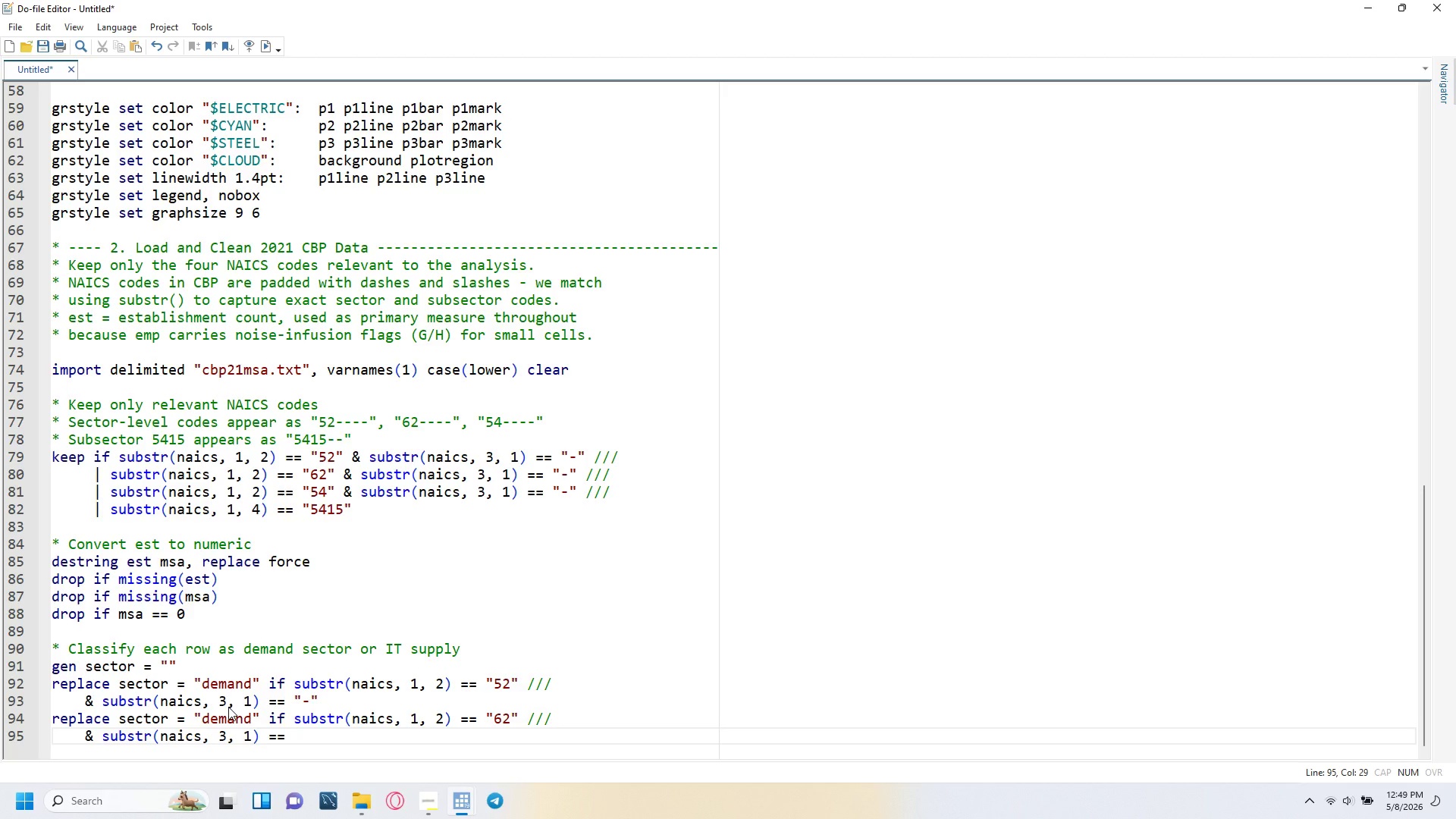 
key(Space)
 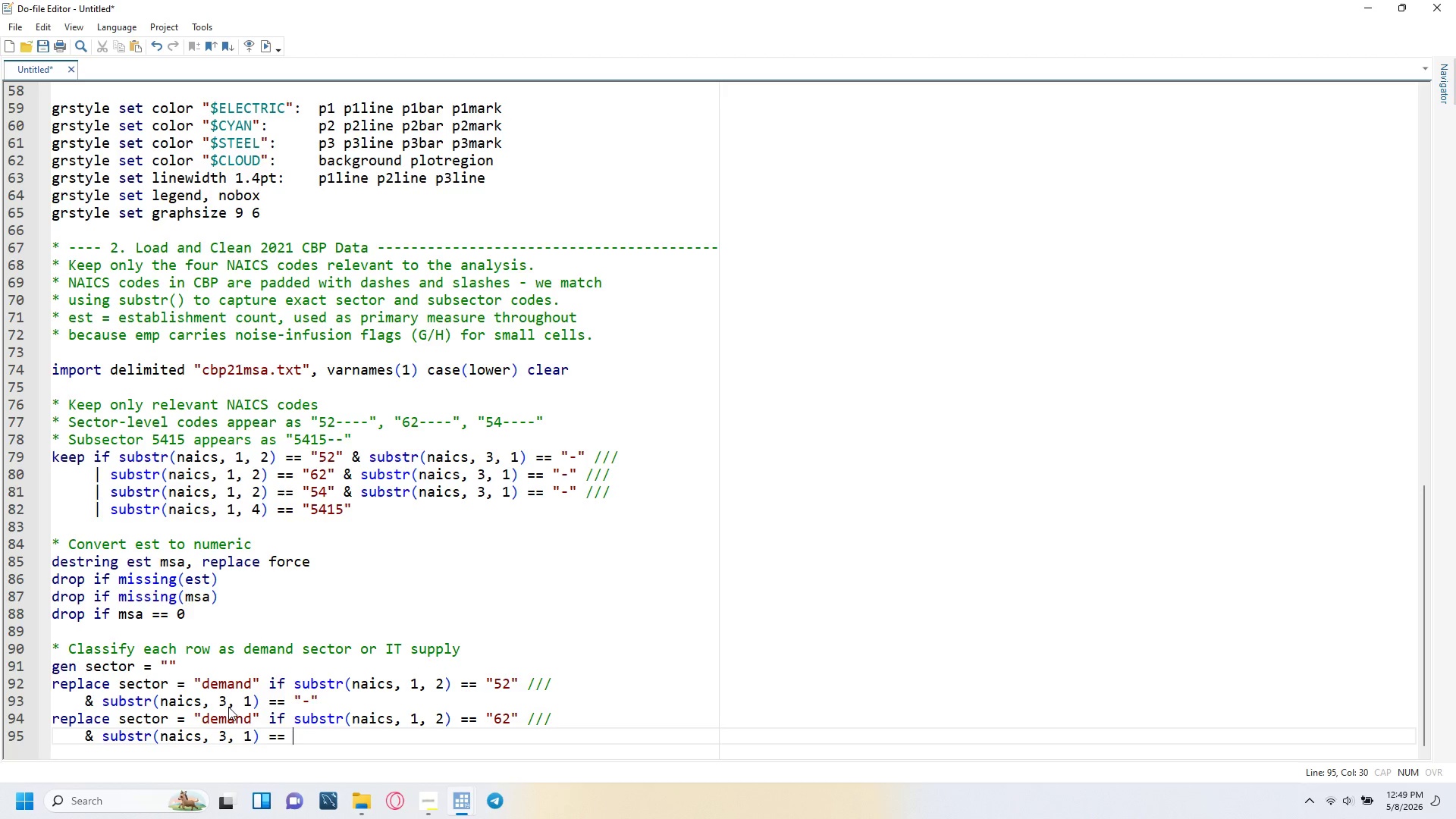 
key(Shift+Quote)
 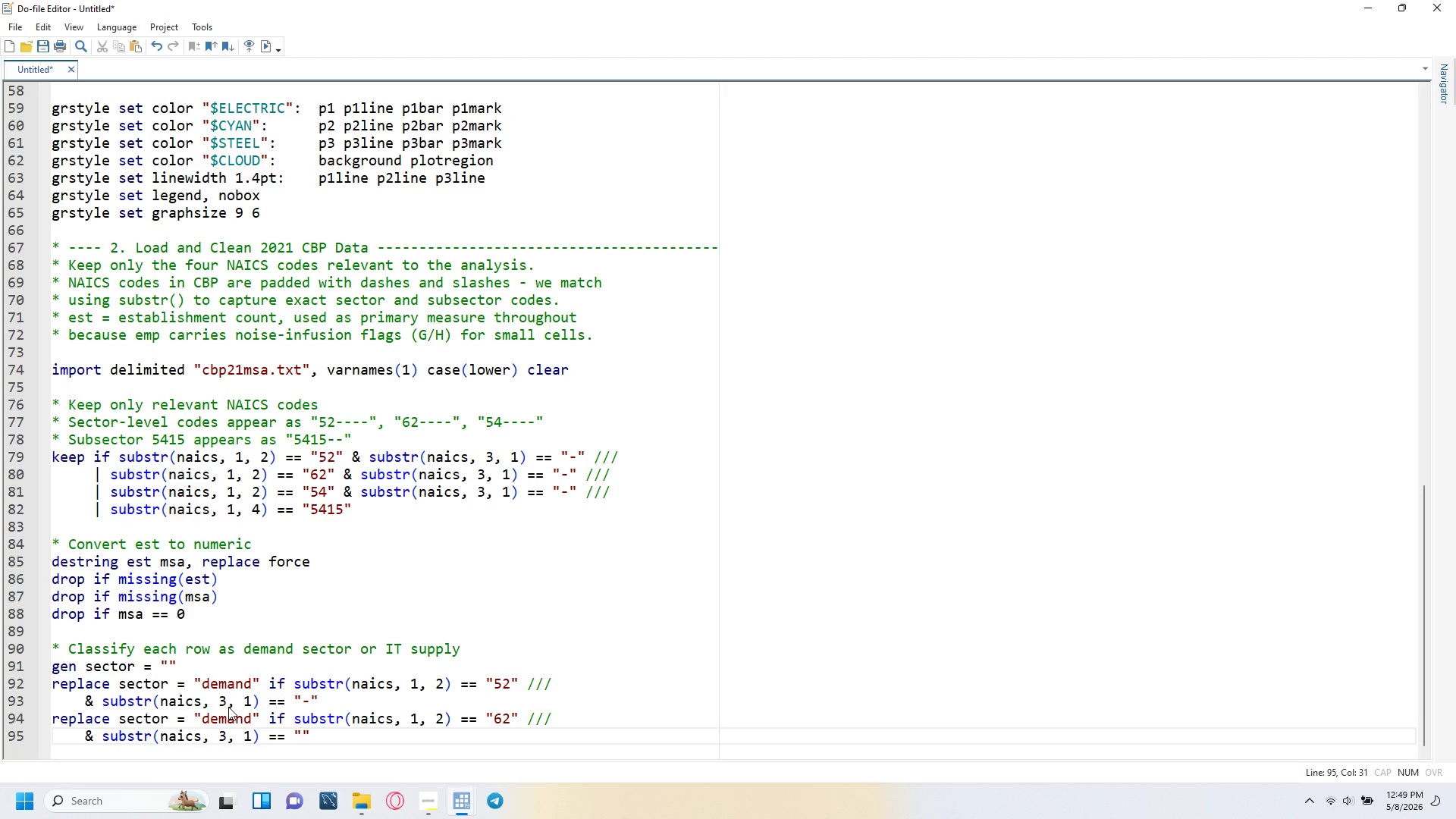 
key(Minus)
 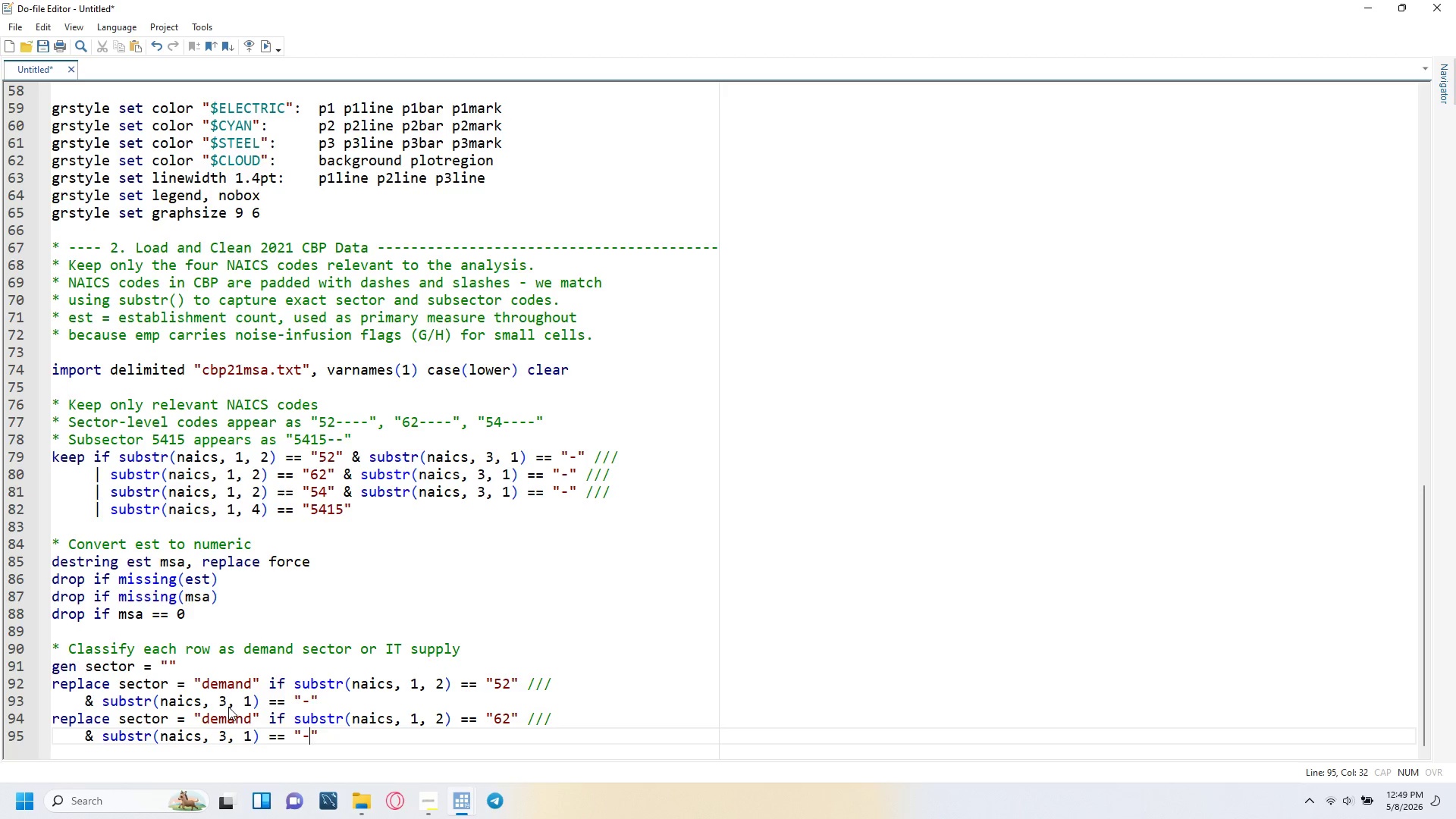 
key(ArrowRight)
 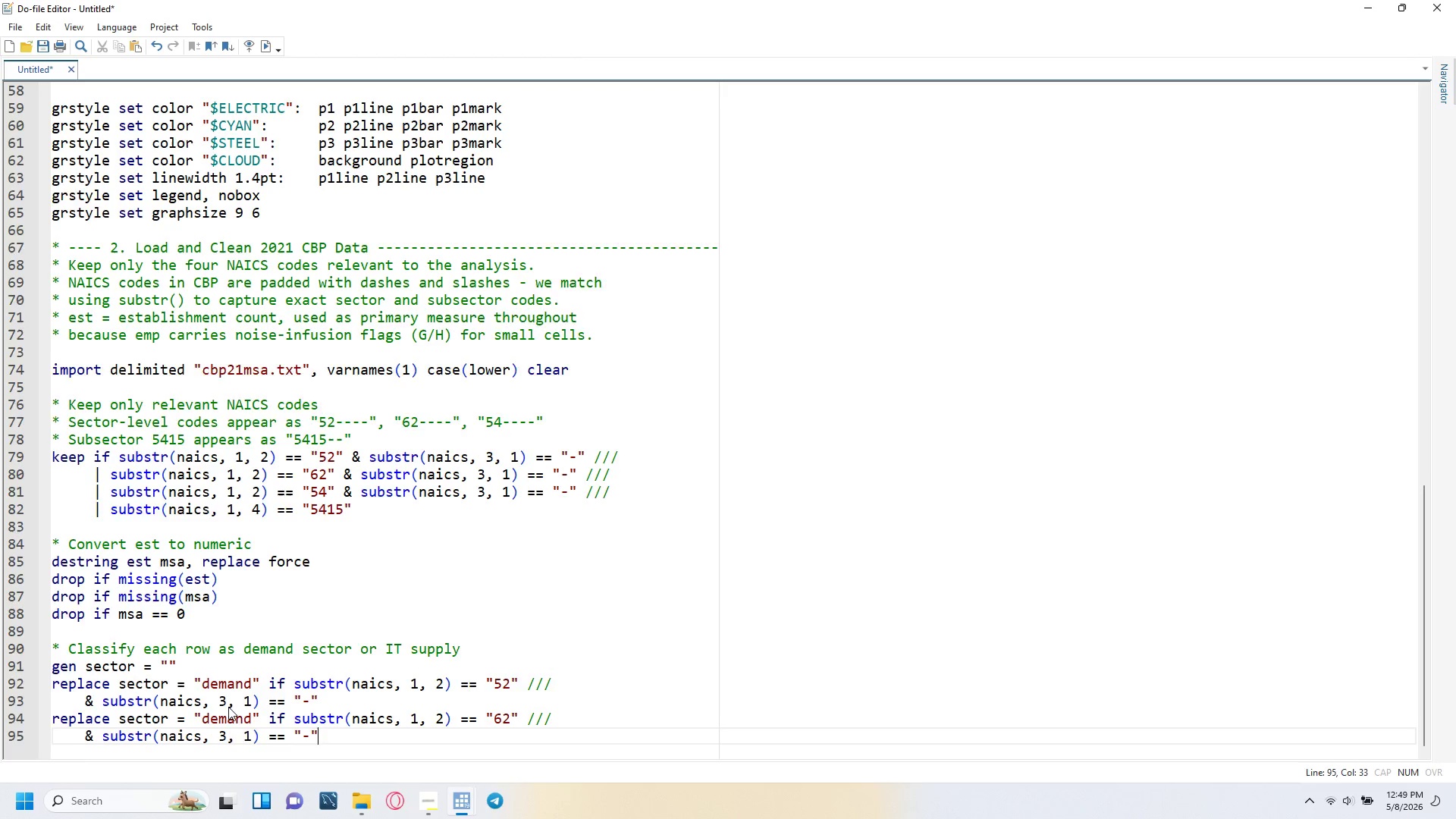 
key(Enter)
 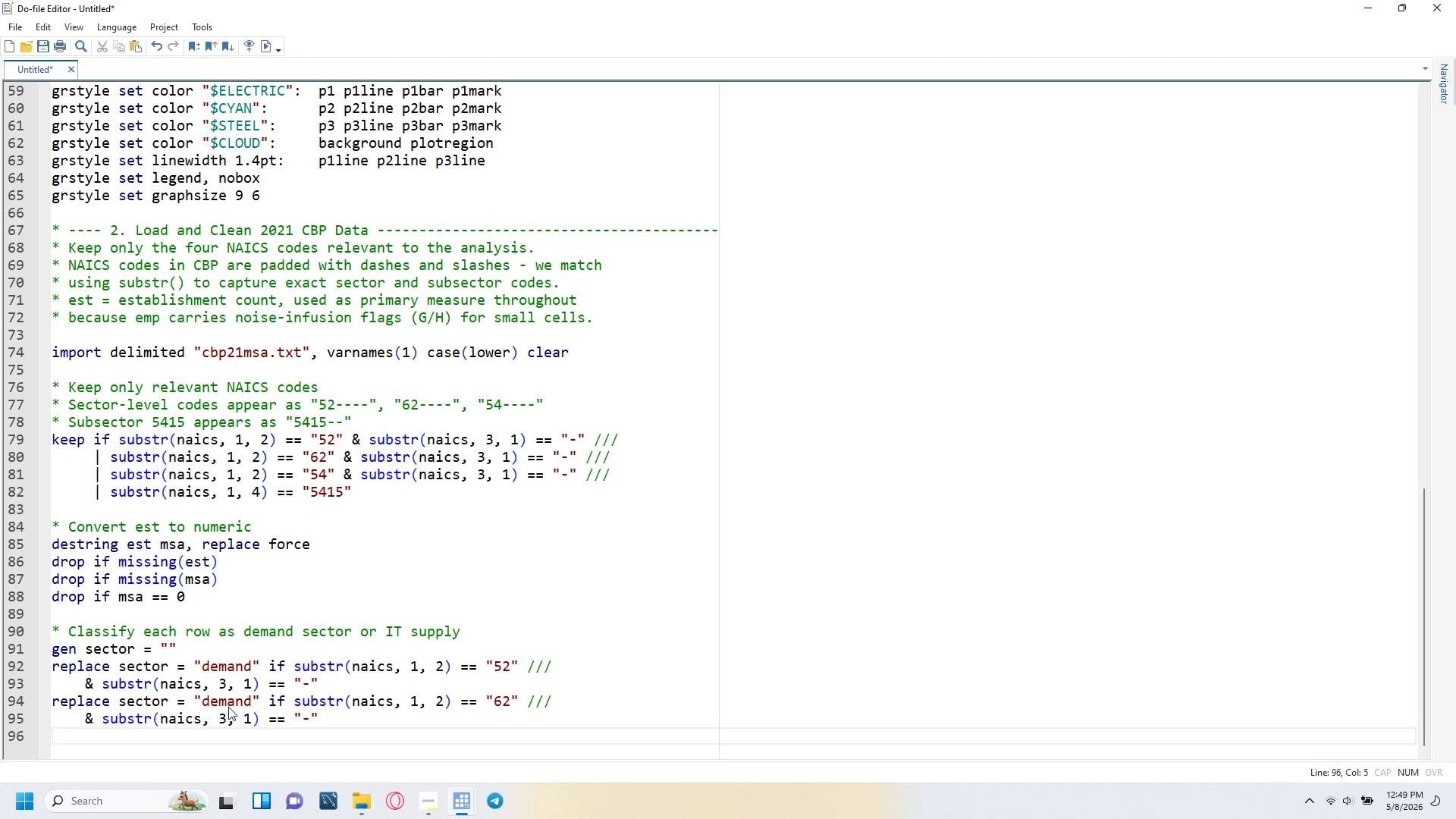 
key(Backspace)
type(replace sector = "demand)
 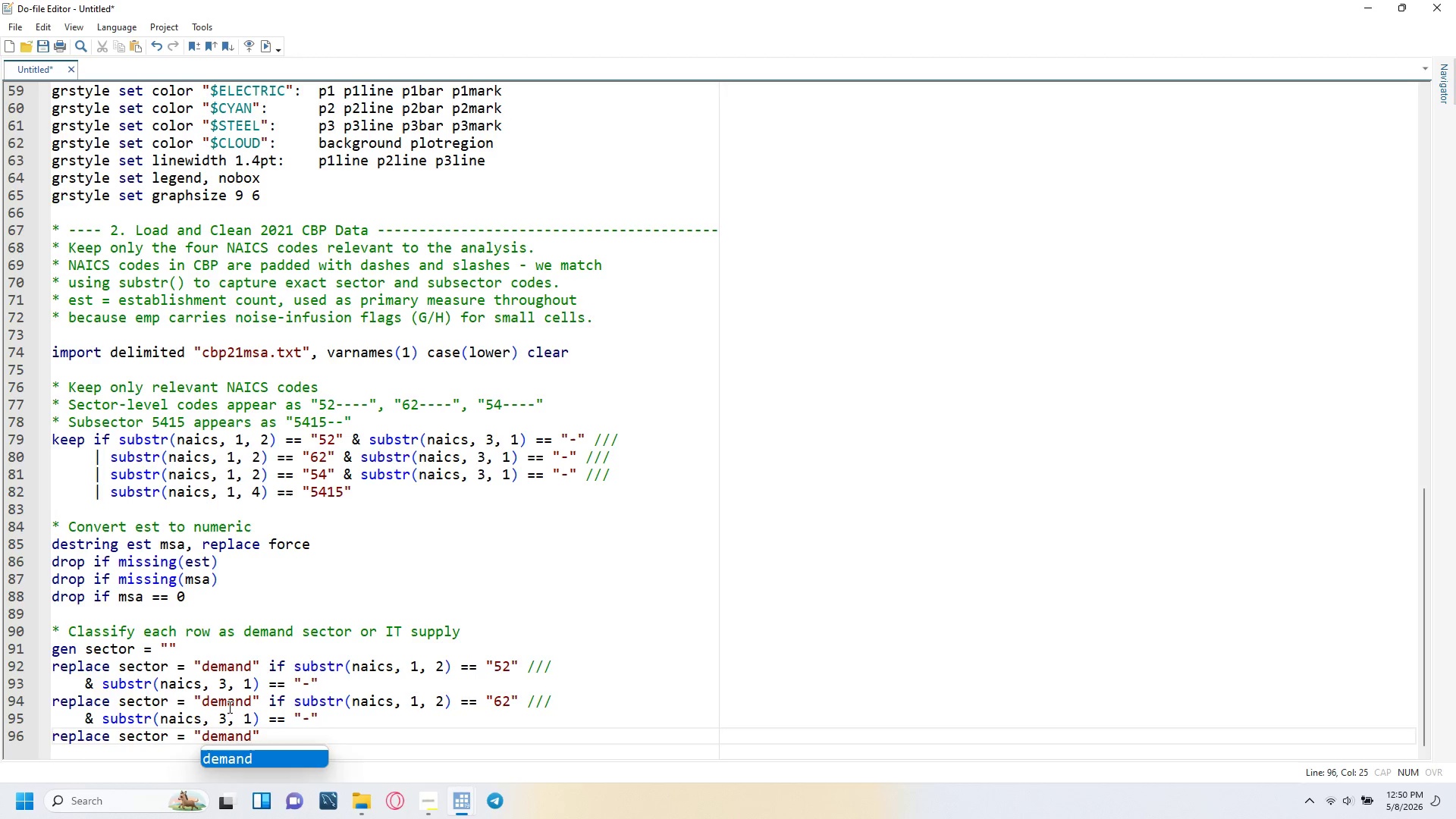 
key(ArrowRight)
 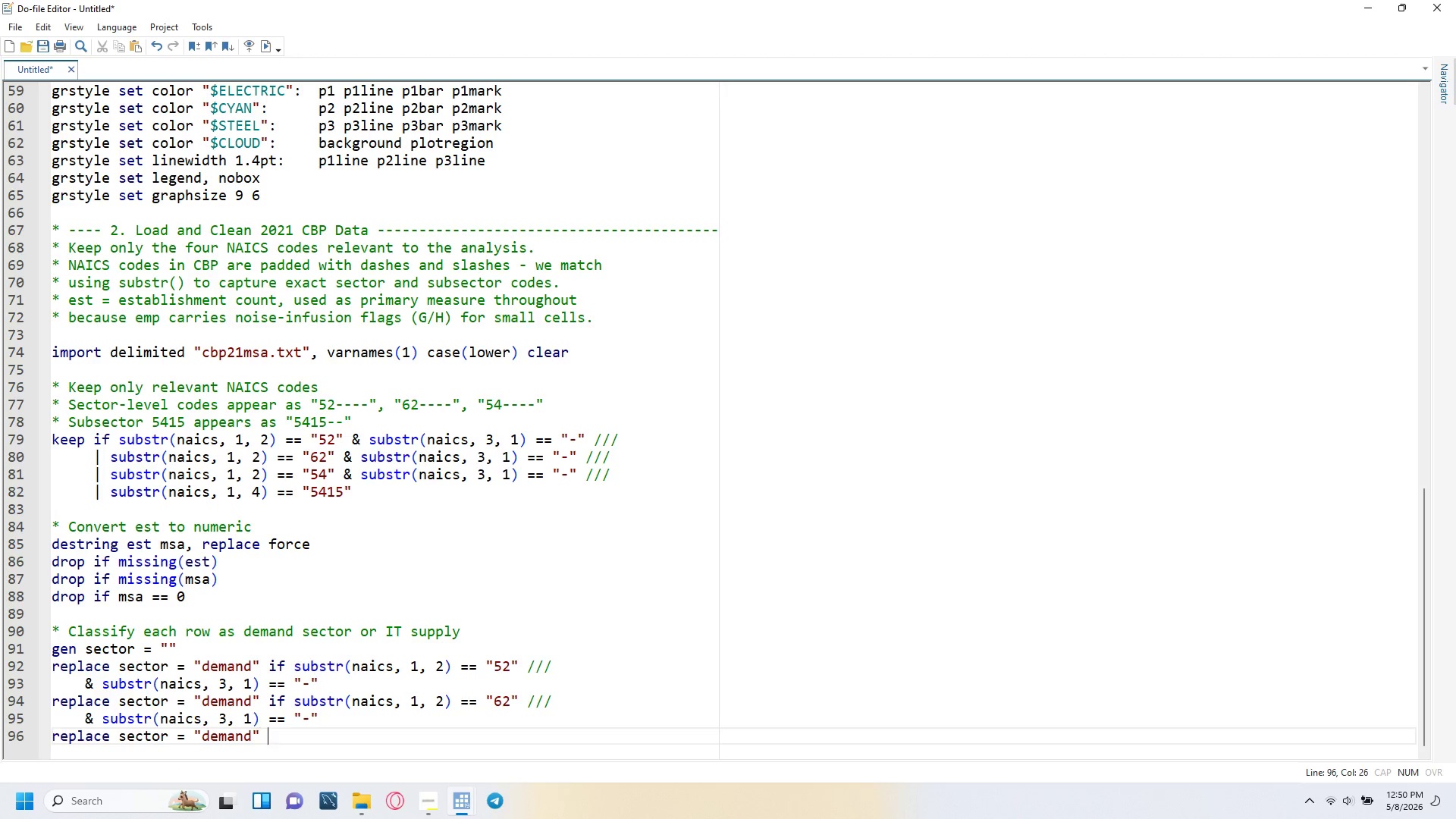 
type( if substr(naics, 1, 2)
 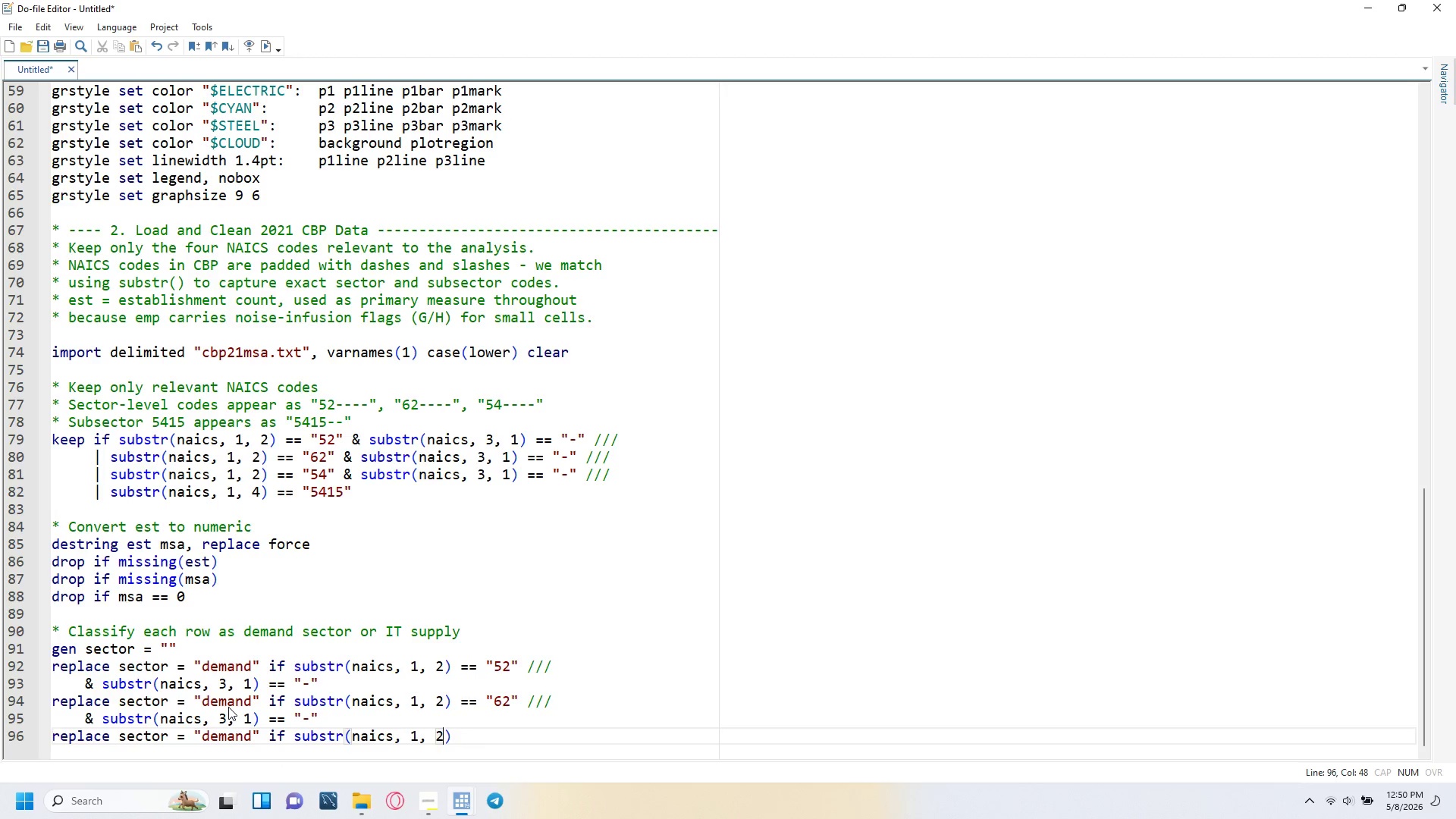 
key(ArrowRight)
 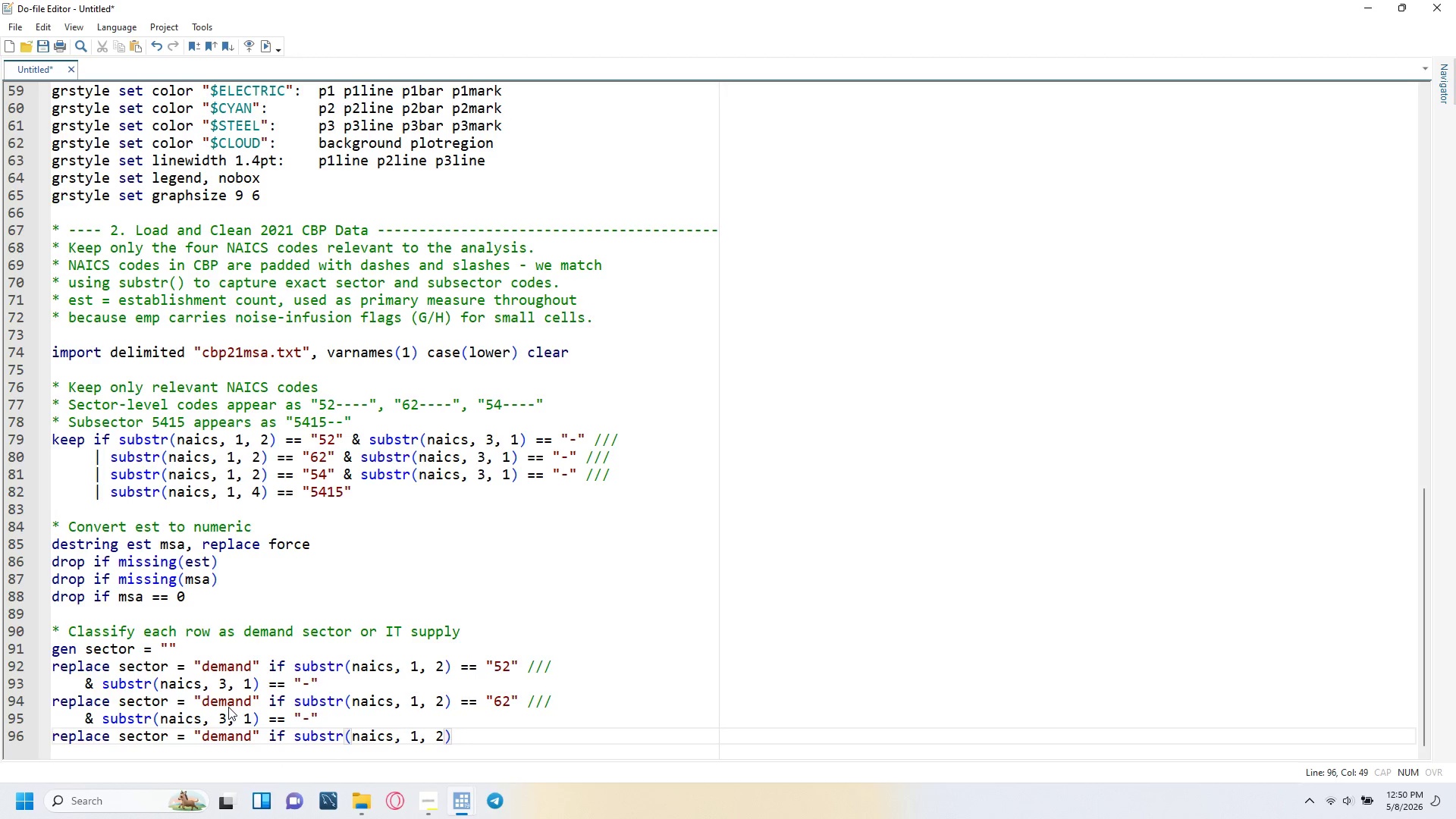 
type( =2=)
key(Backspace)
key(Backspace)
type(= "54)
 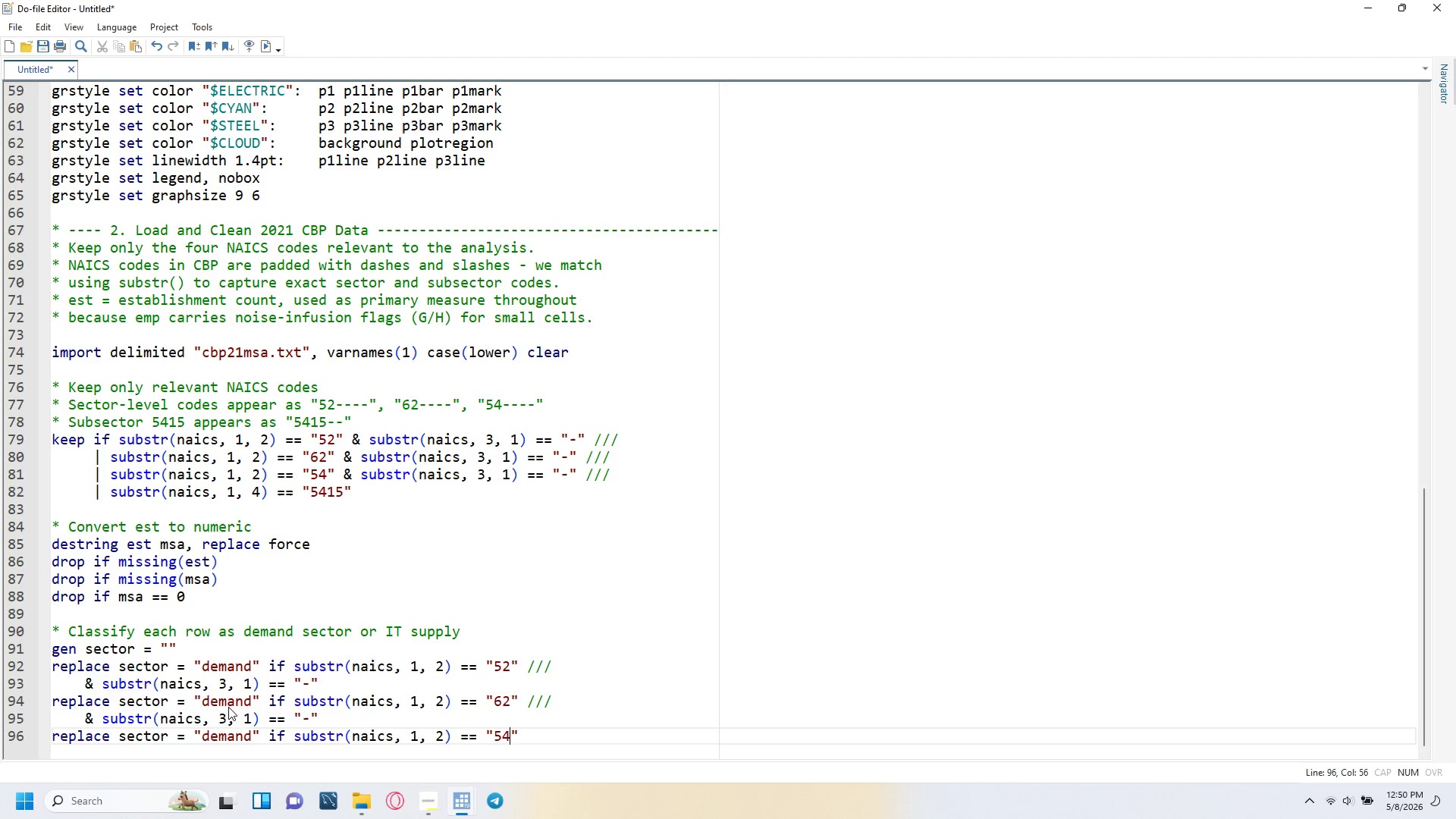 
key(ArrowRight)
 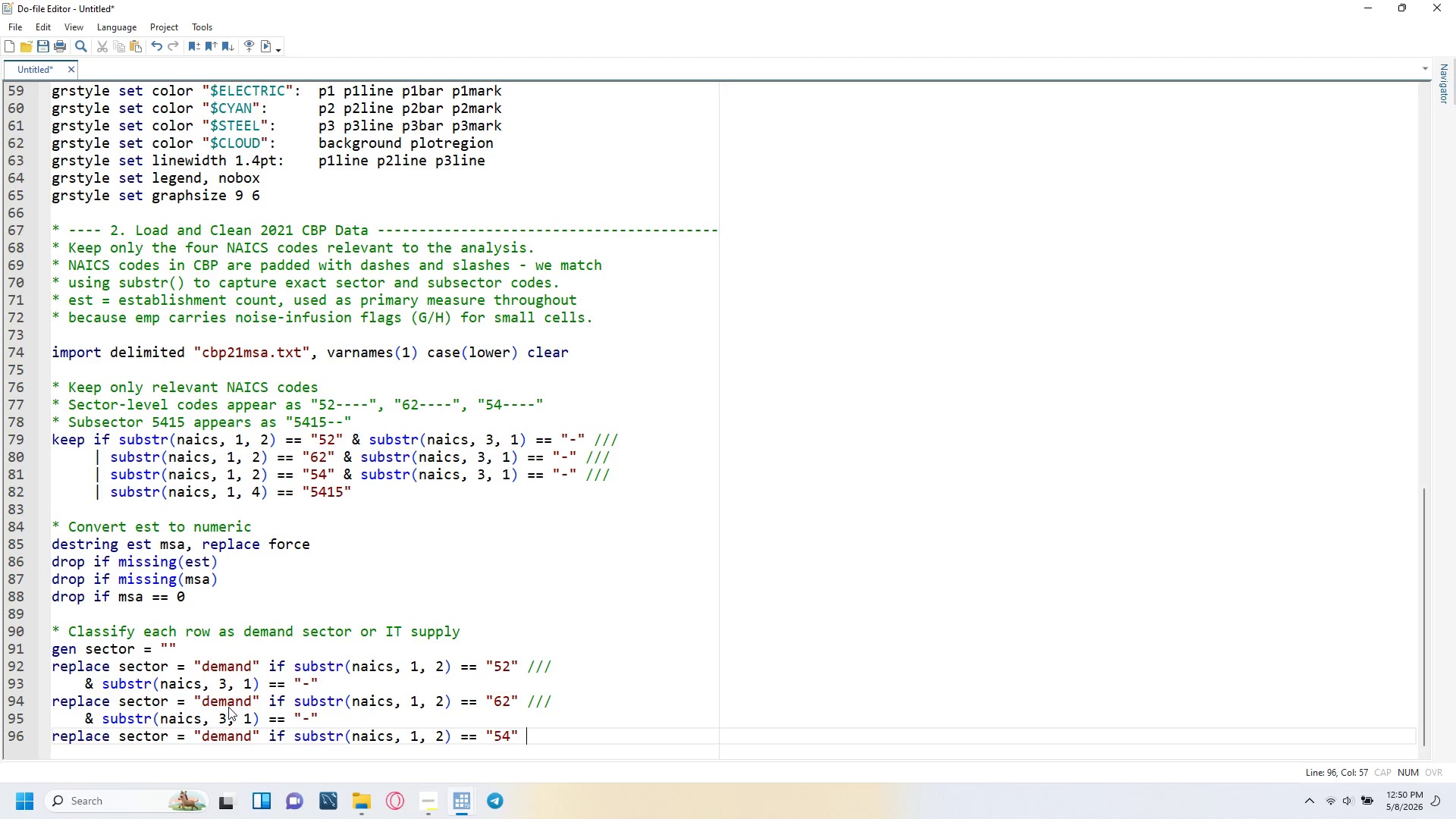 
key(Space)
 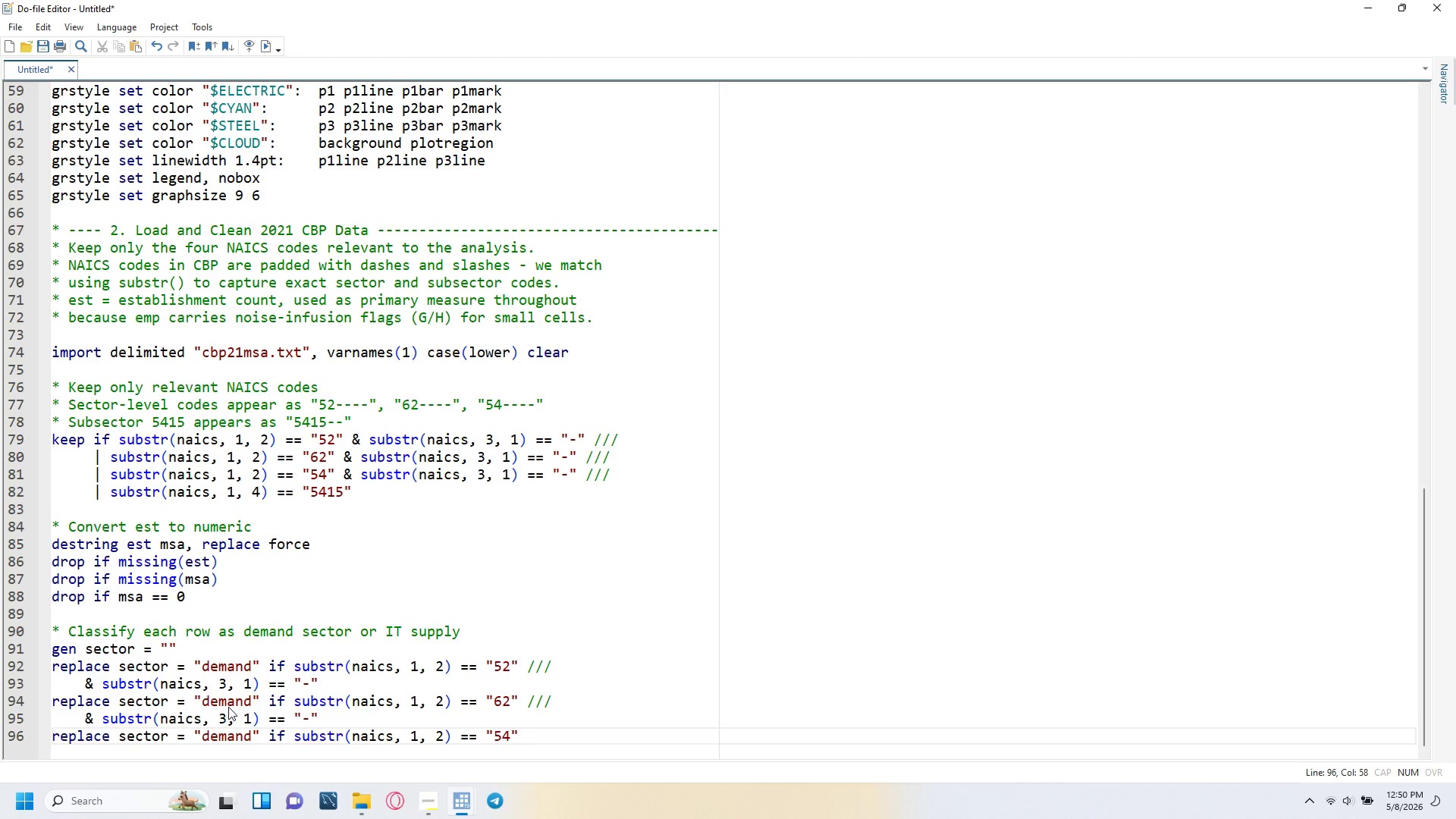 
key(Slash)
 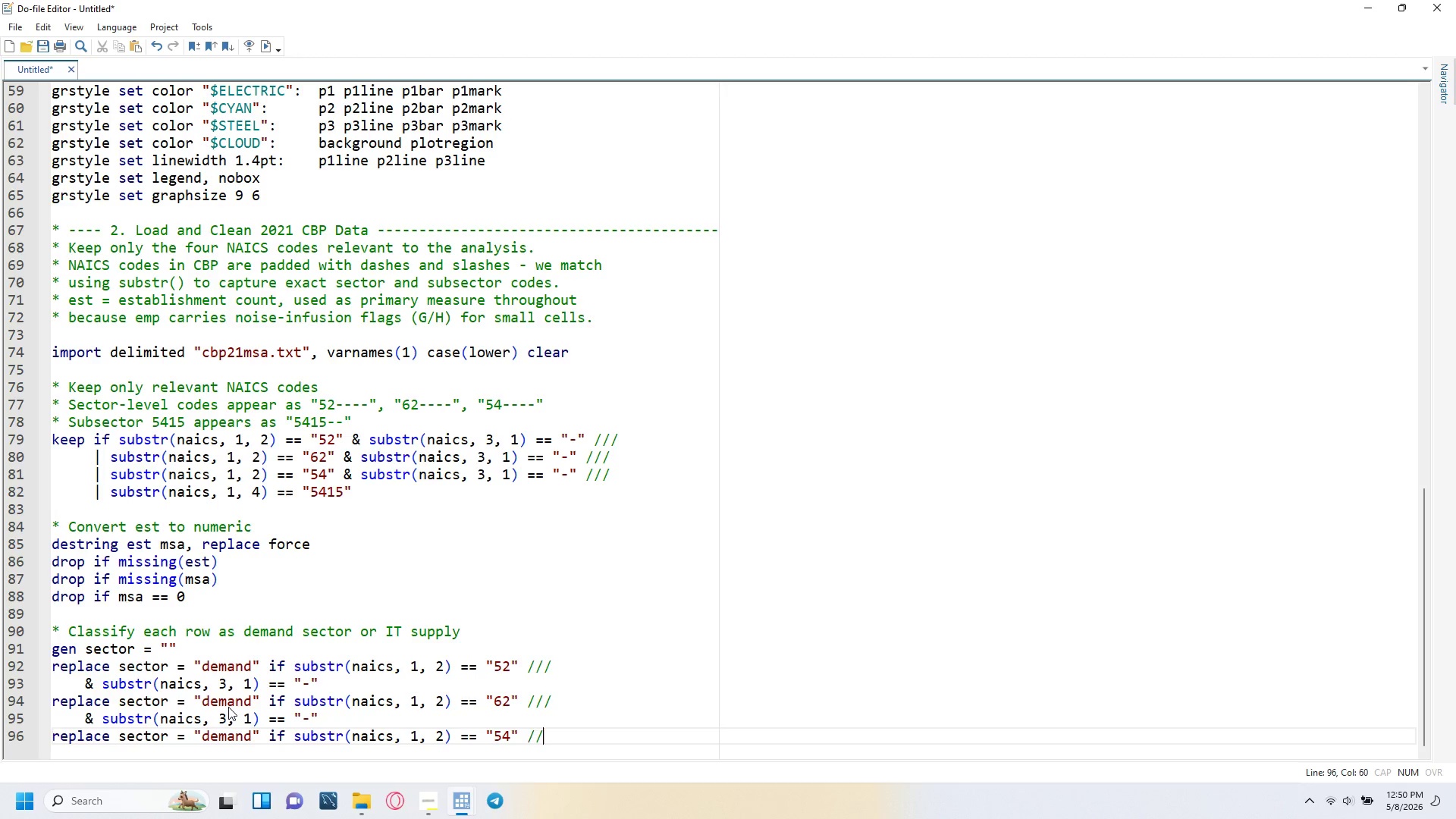 
key(Slash)
 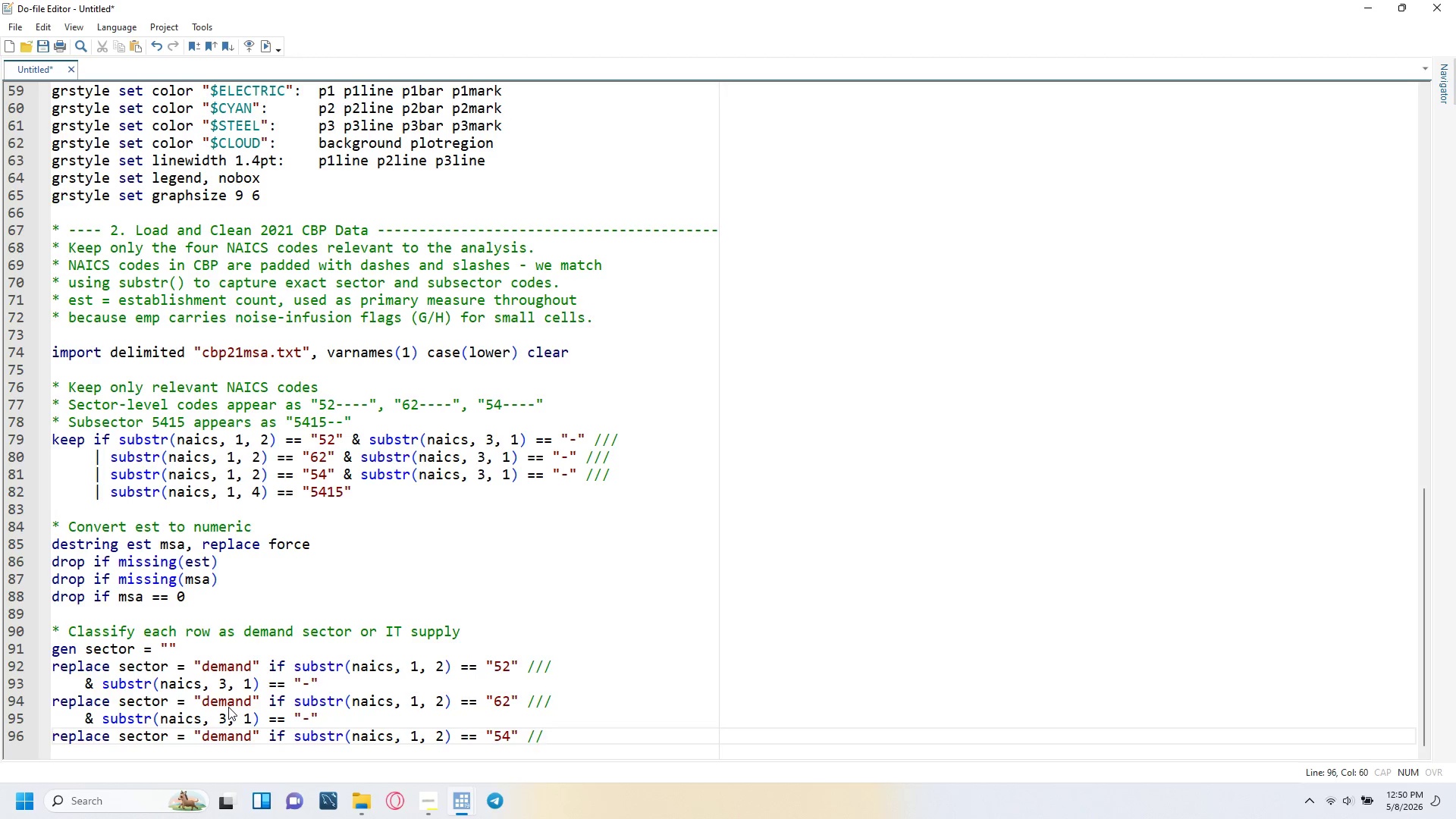 
key(Slash)
 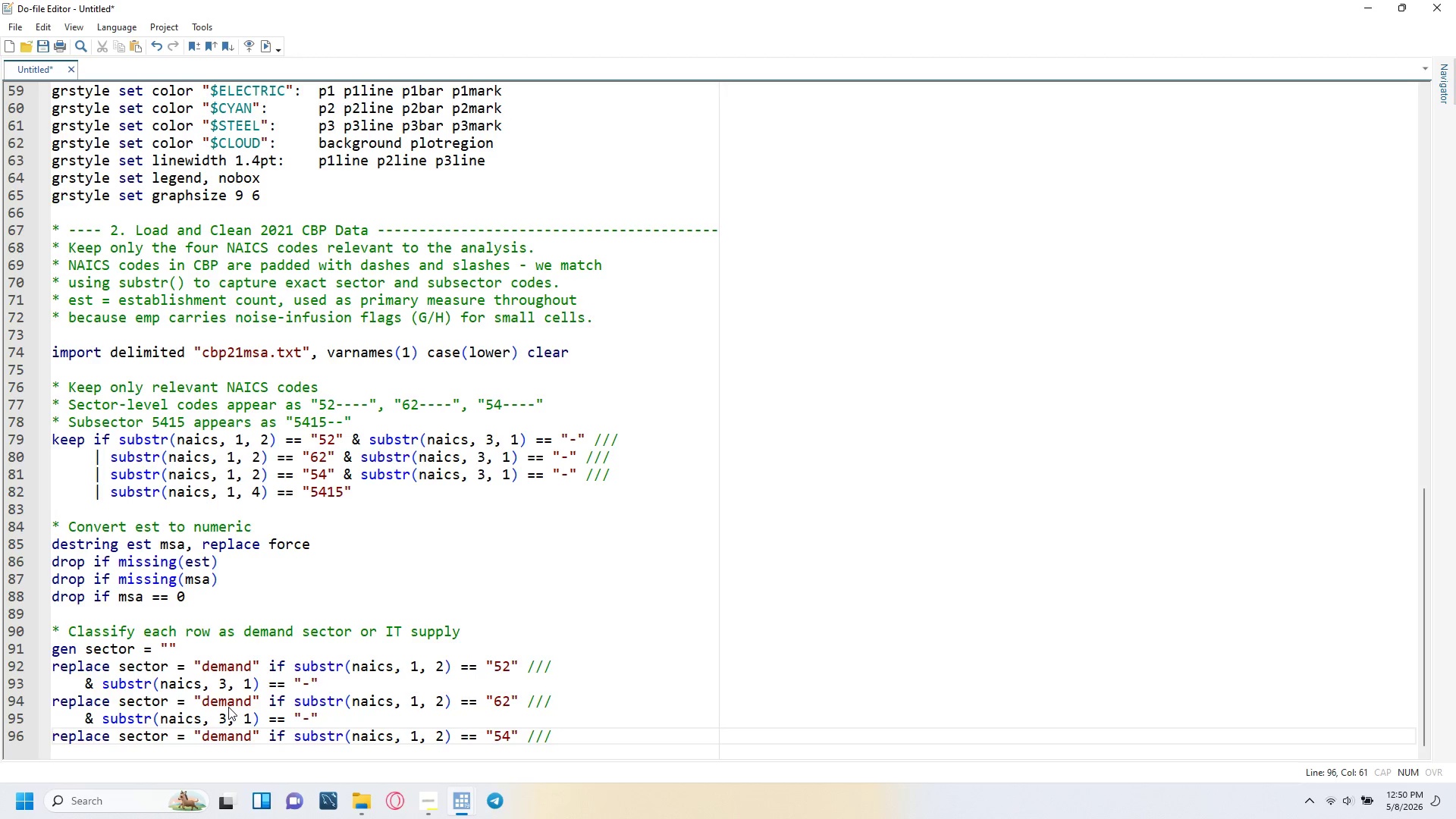 
key(Enter)
 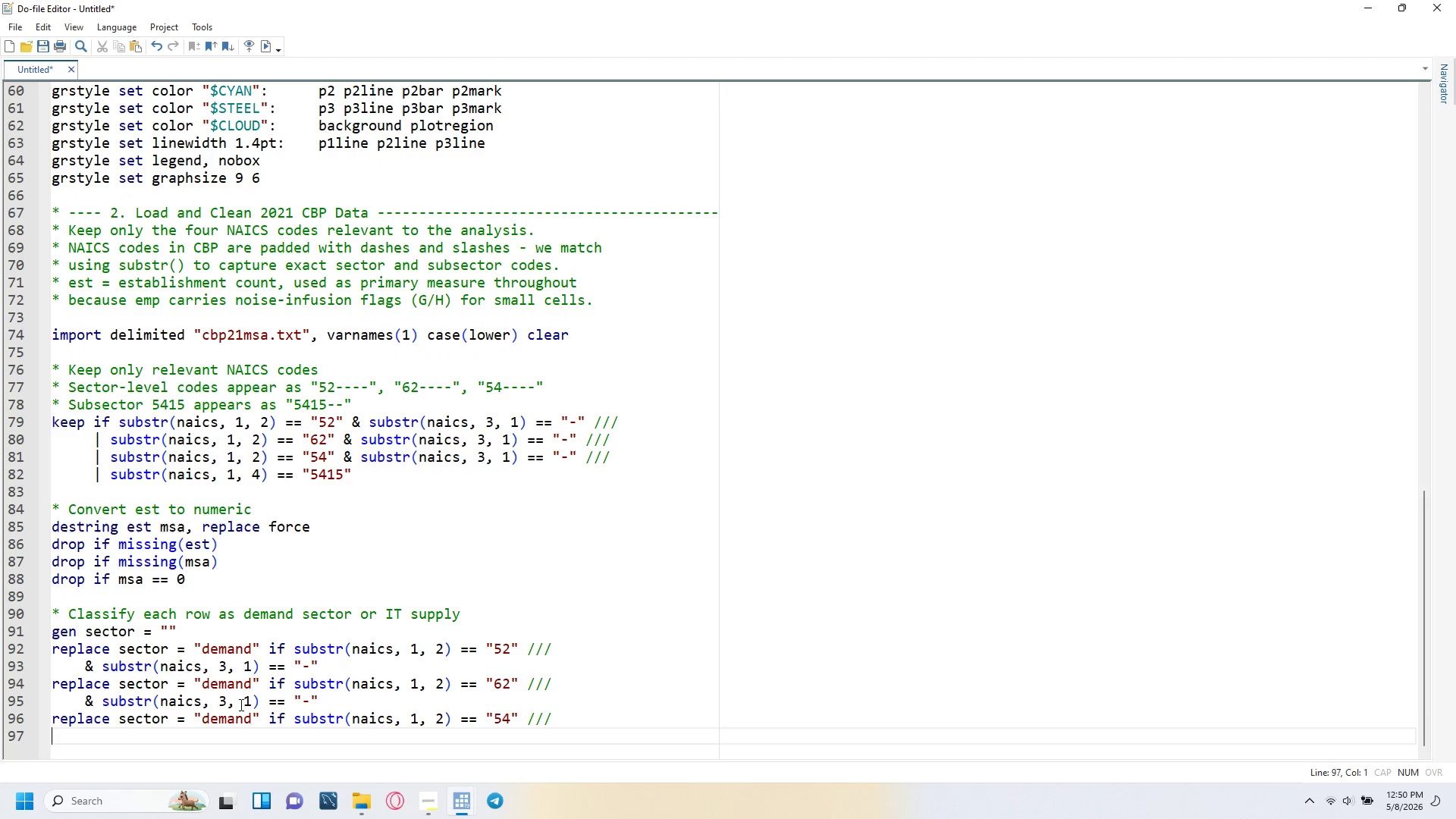 
key(Tab)
 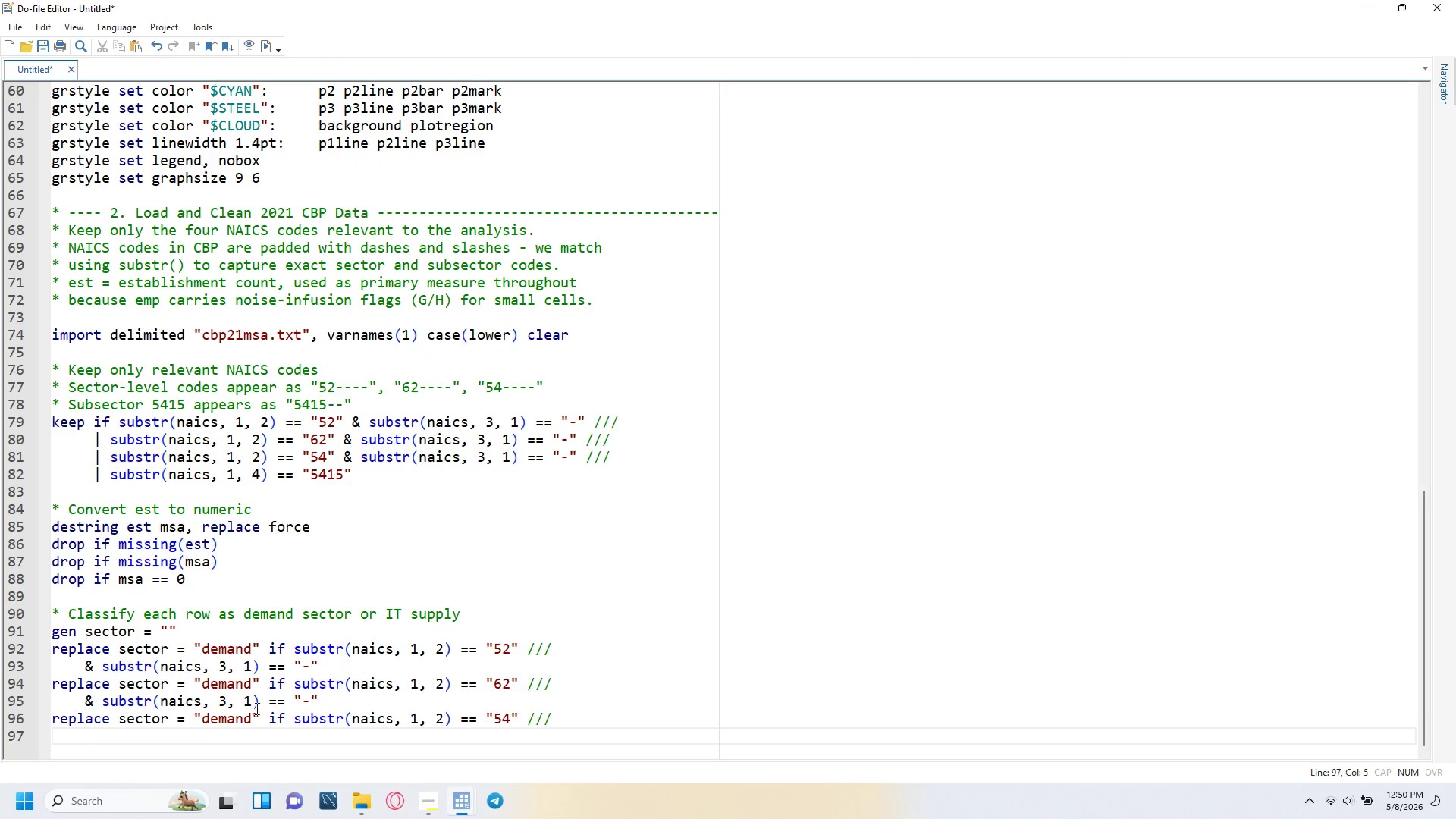 
type(*)
key(Backspace)
type(& substr(naics, 3, 1)
 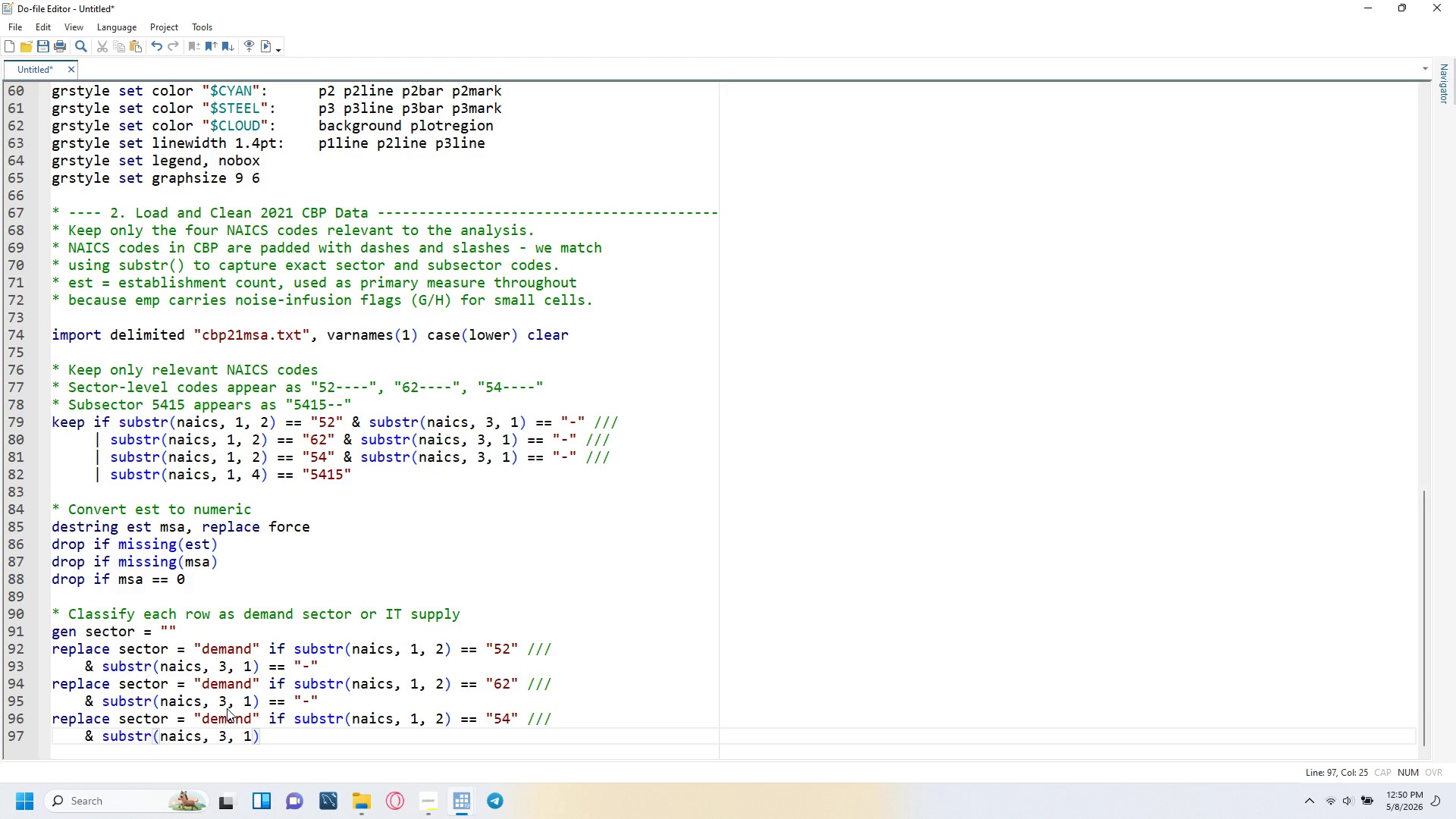 
key(ArrowRight)
 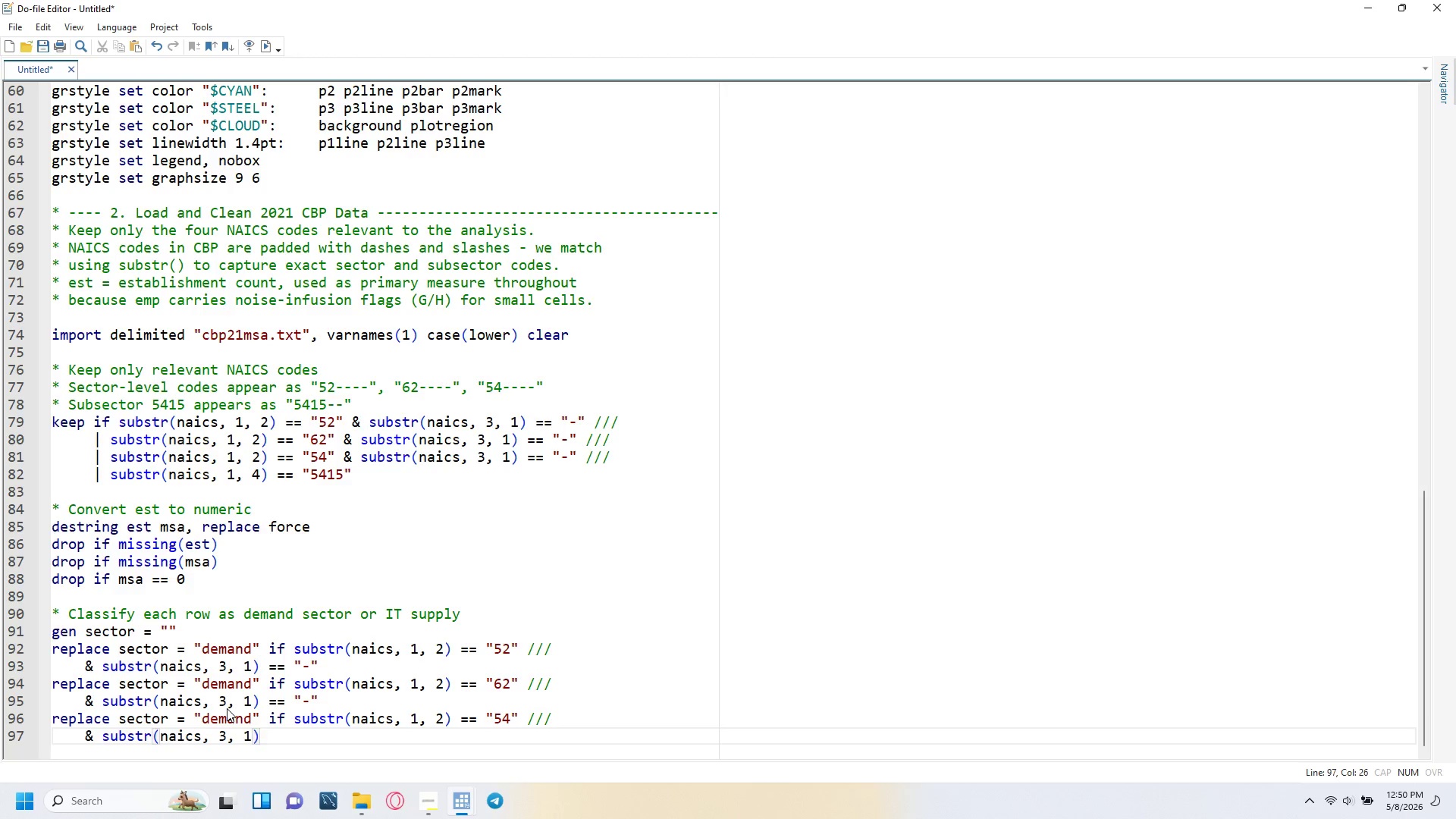 
key(Space)
 